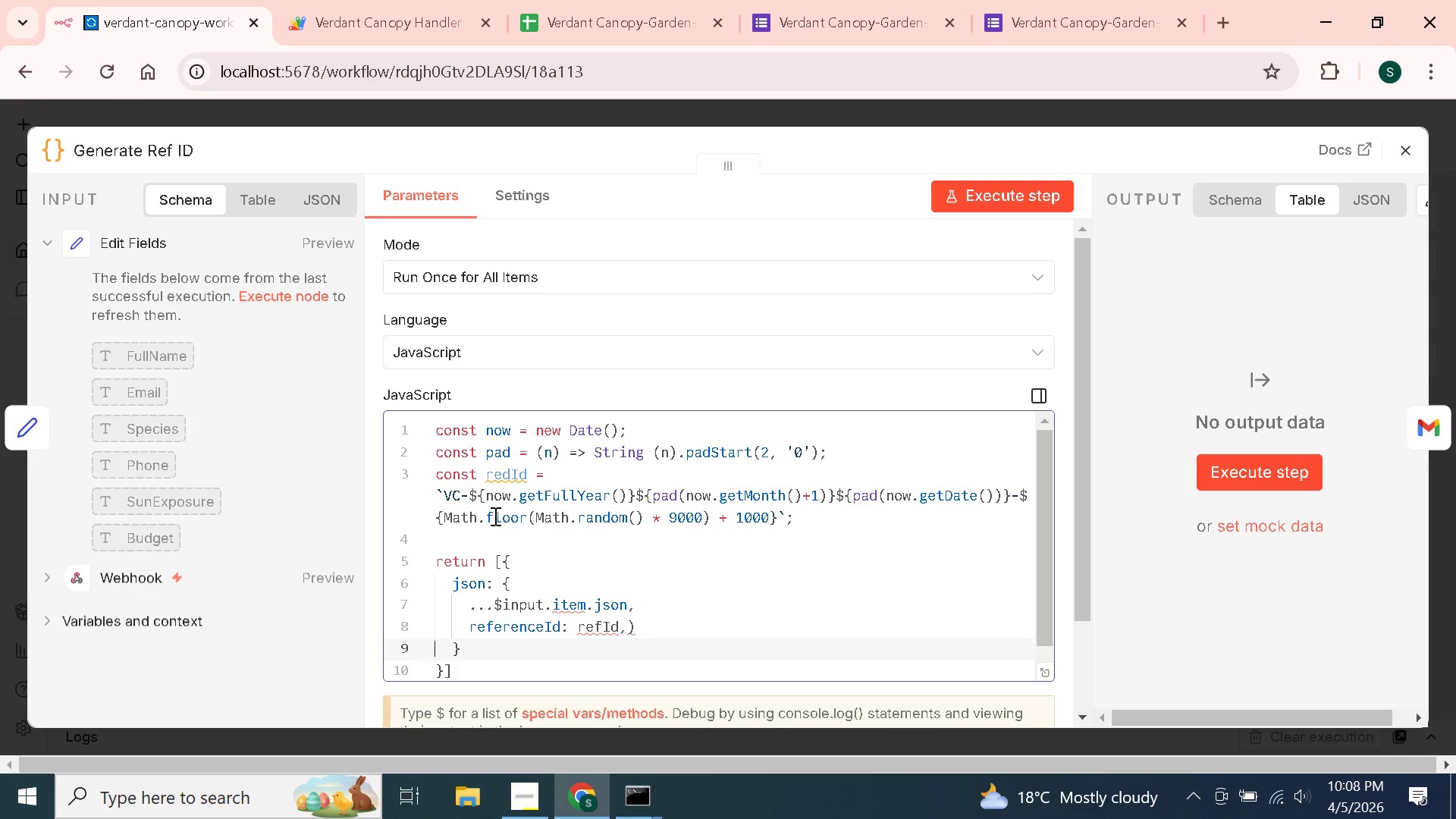 
key(ArrowRight)
 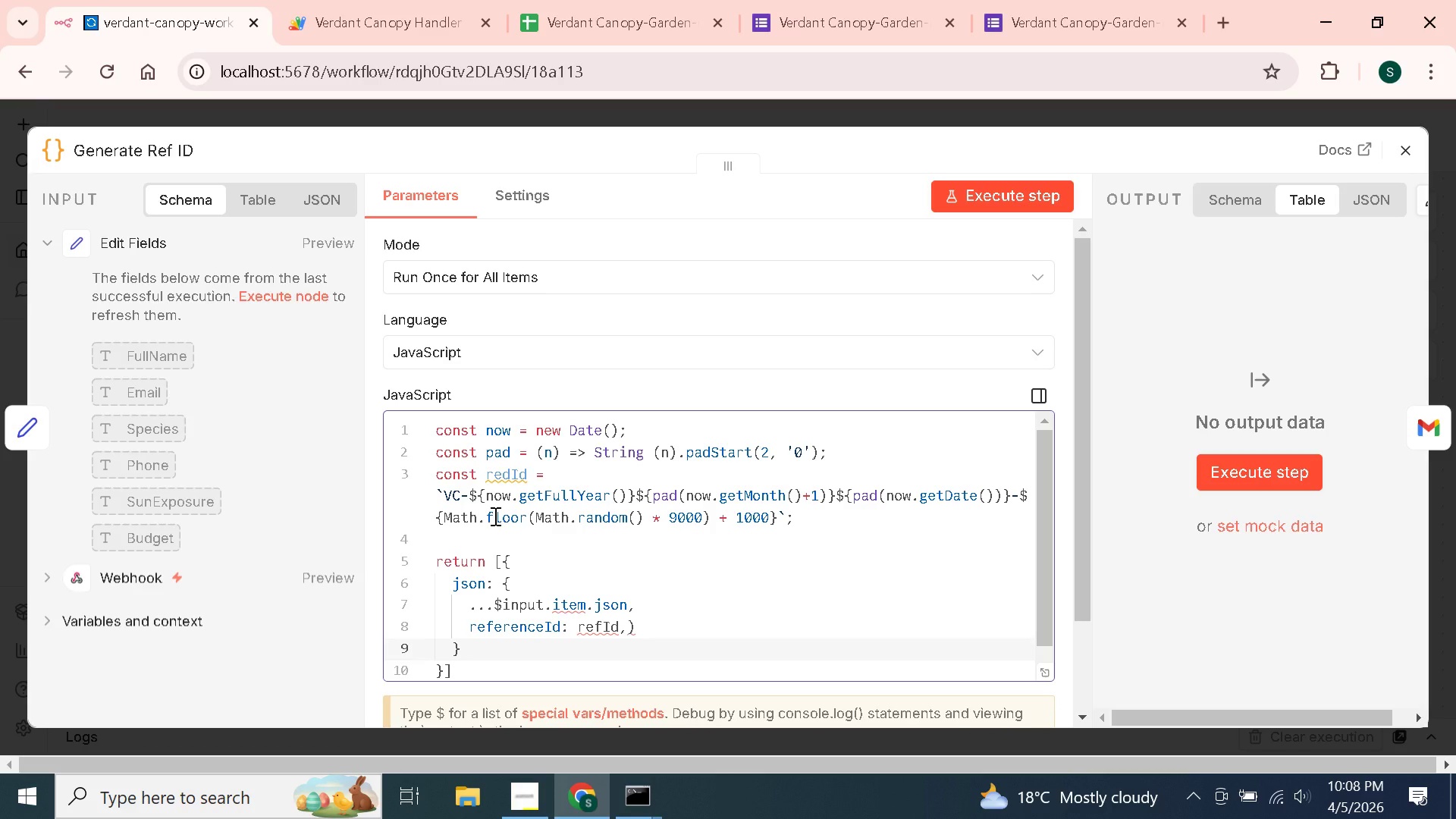 
key(Backspace)
 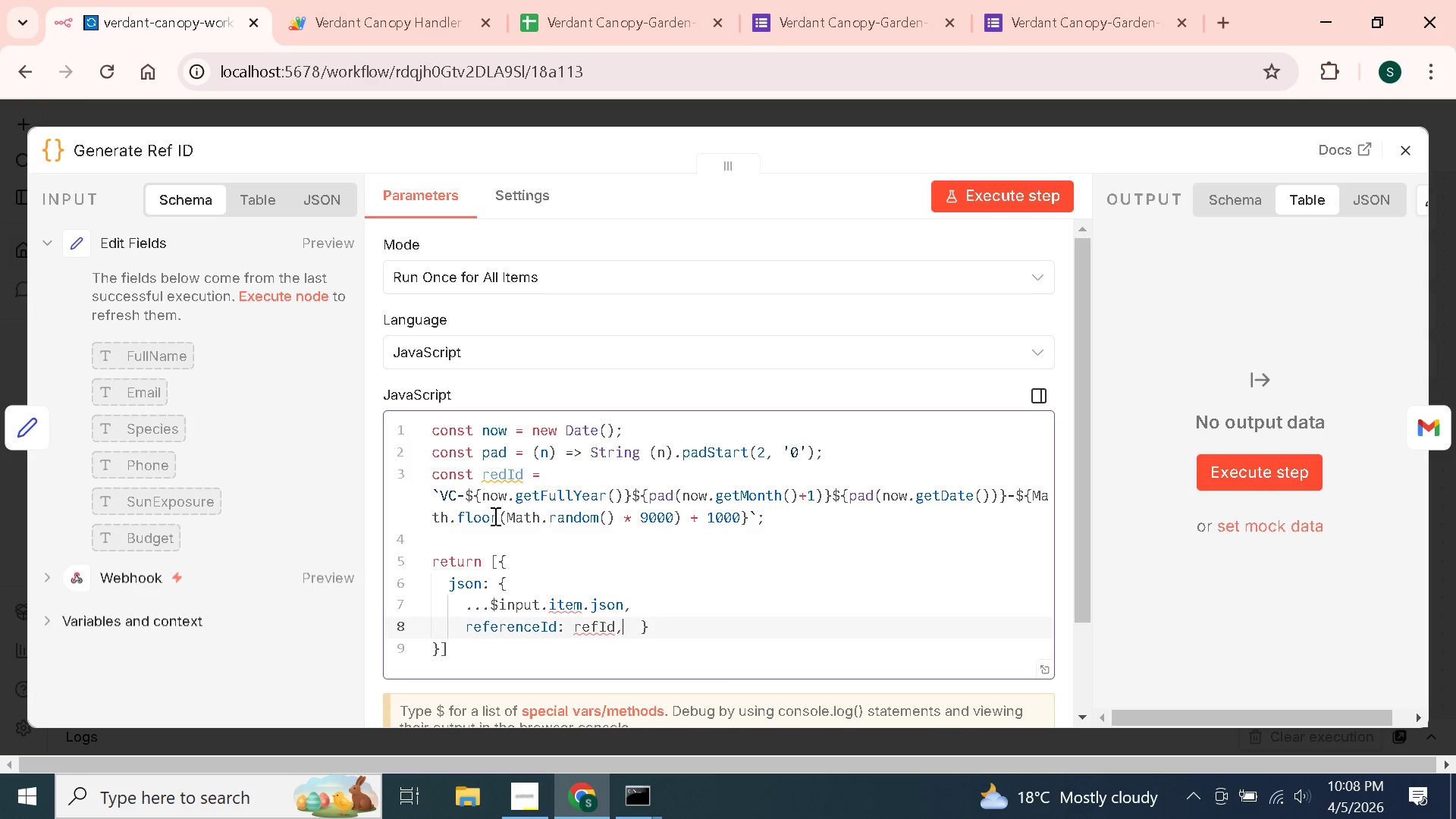 
key(Backspace)
 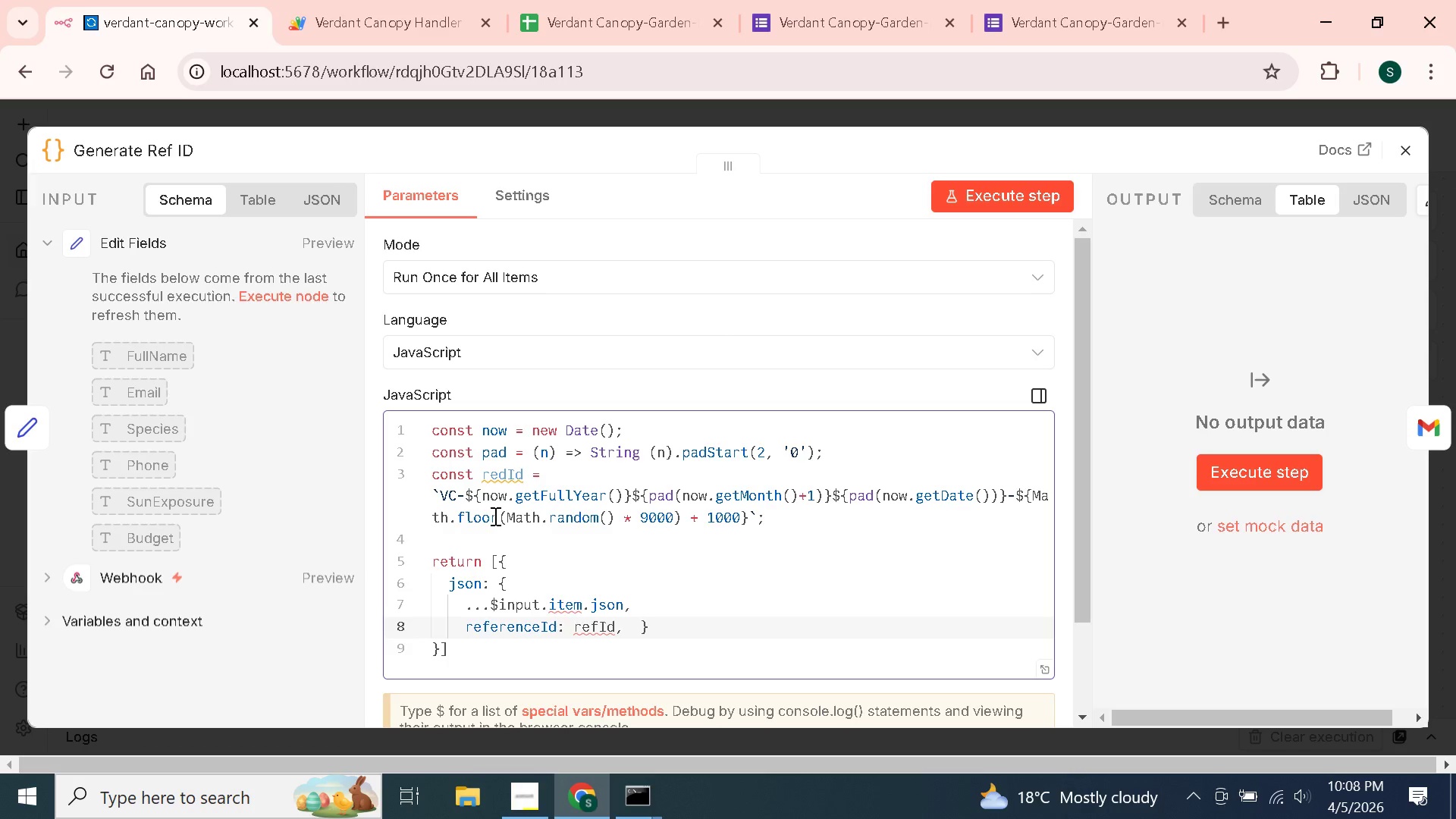 
key(Enter)
 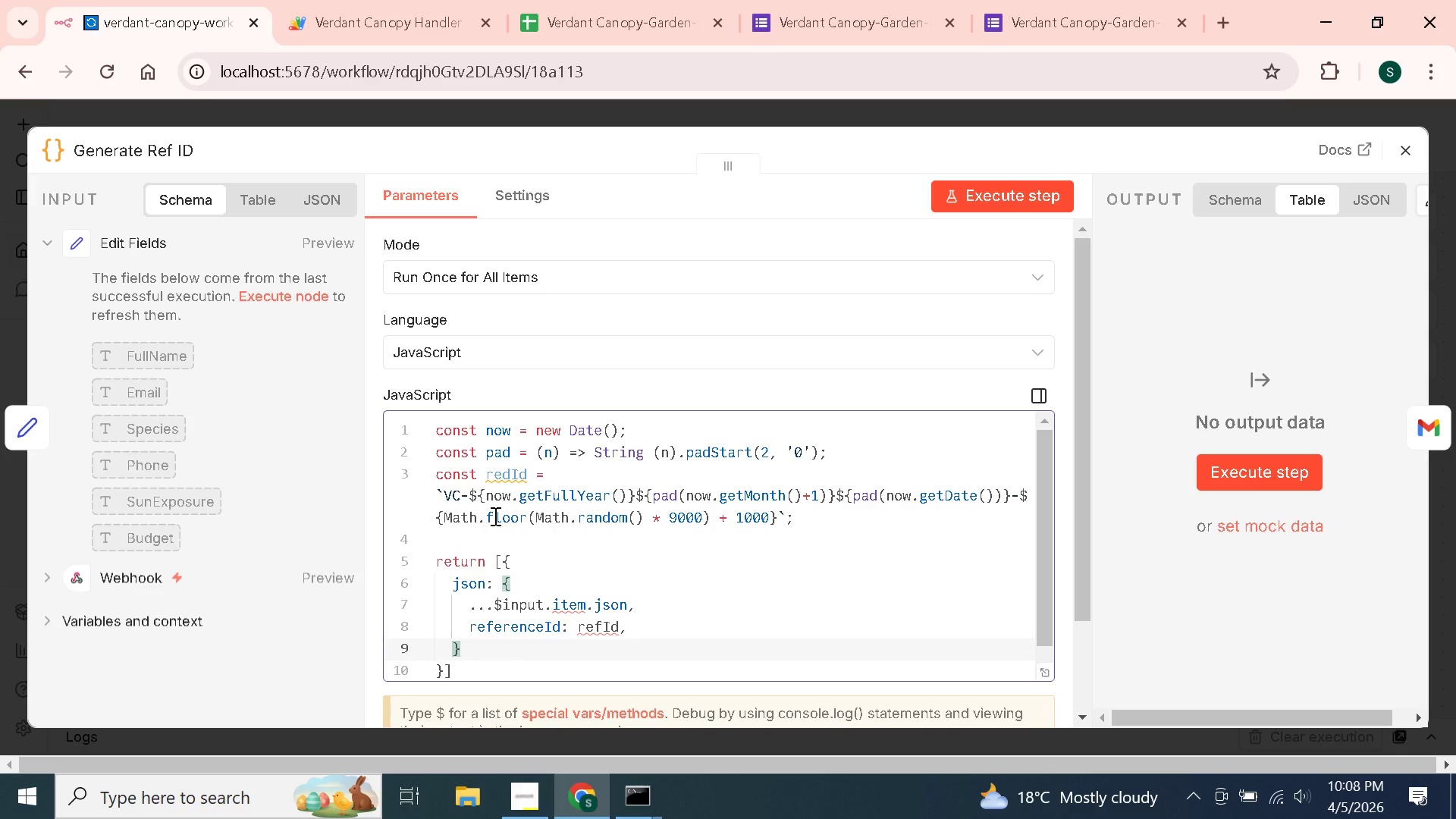 
key(ArrowUp)
 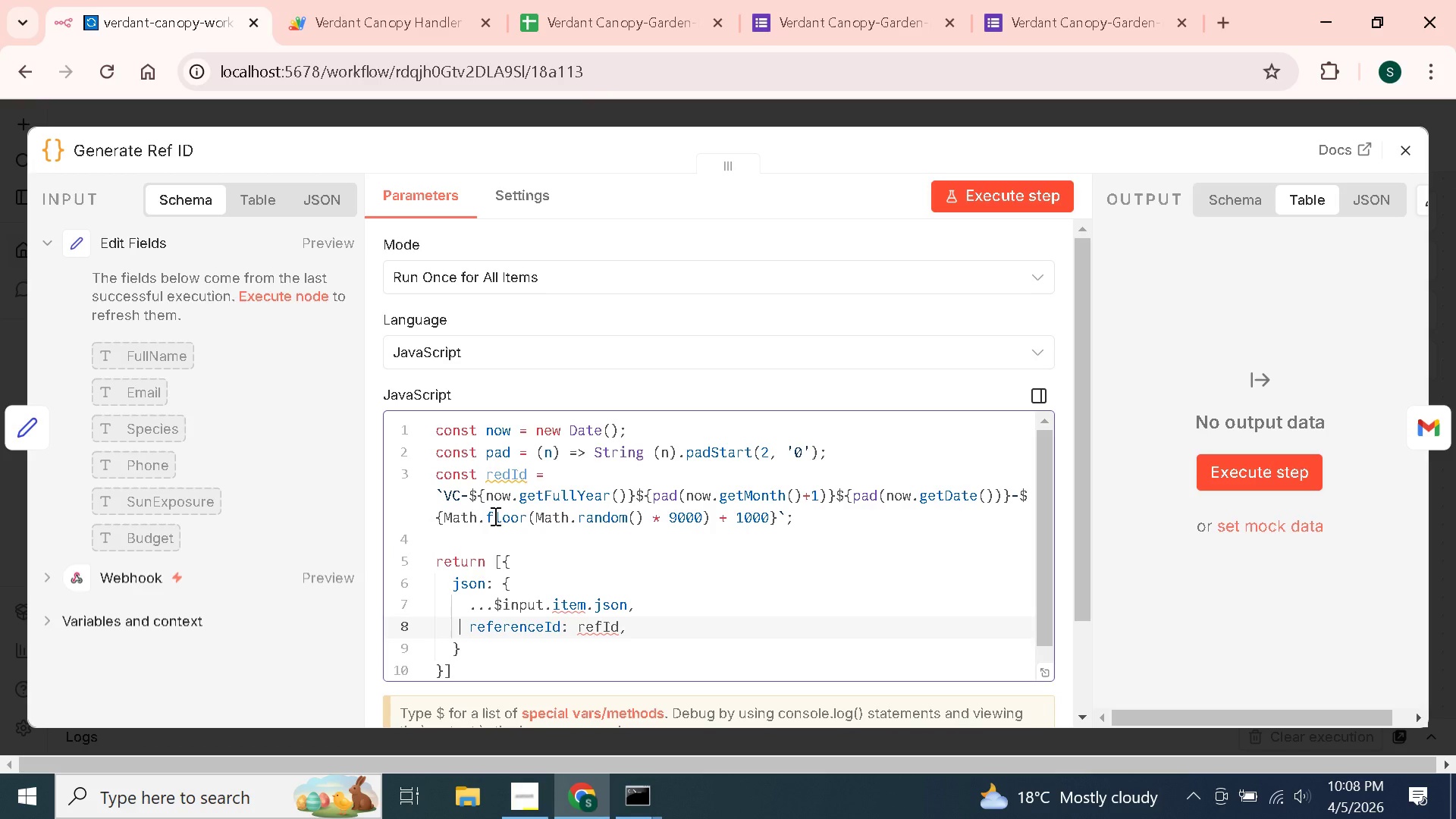 
hold_key(key=ArrowRight, duration=0.81)
 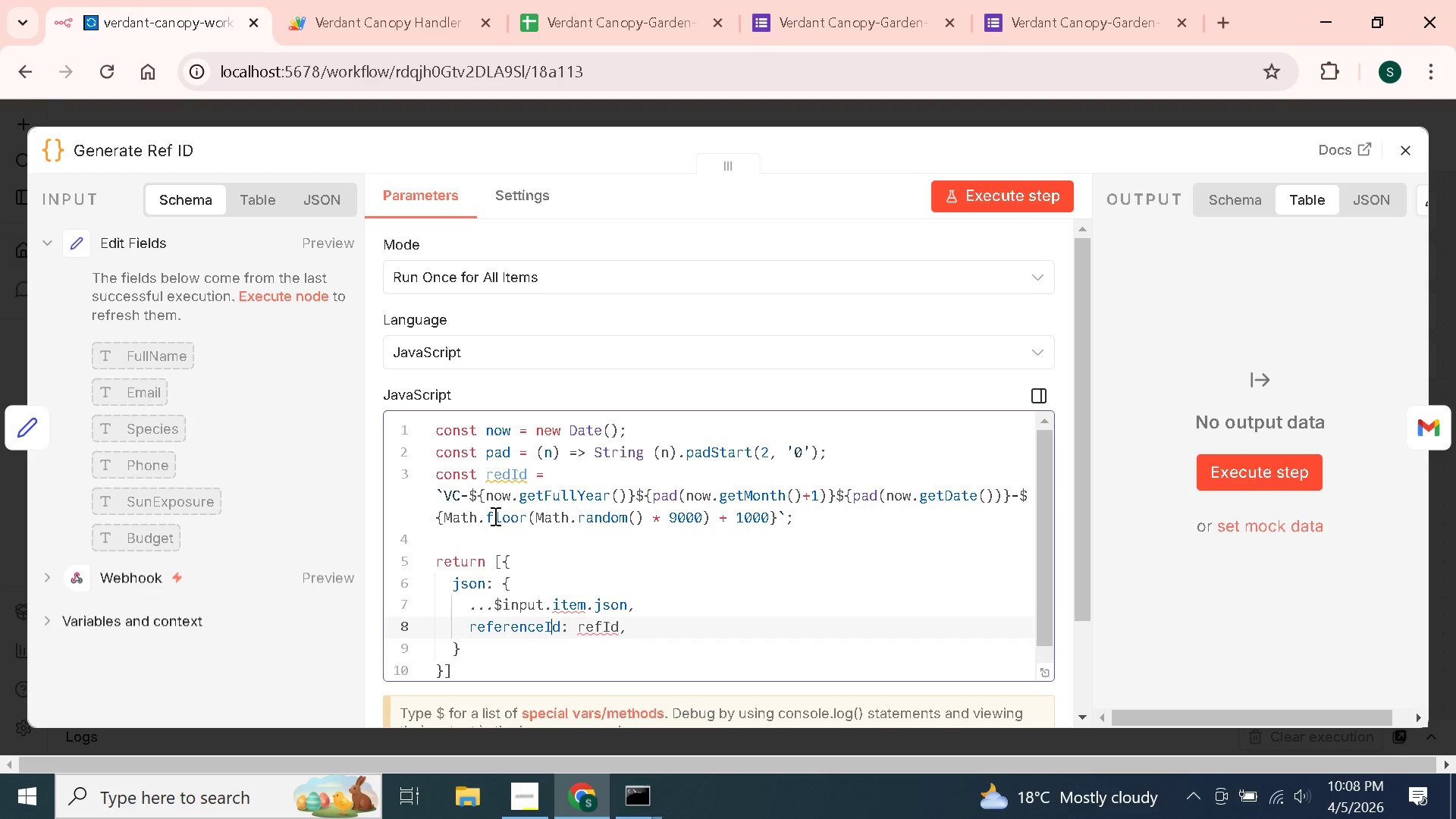 
key(ArrowRight)
 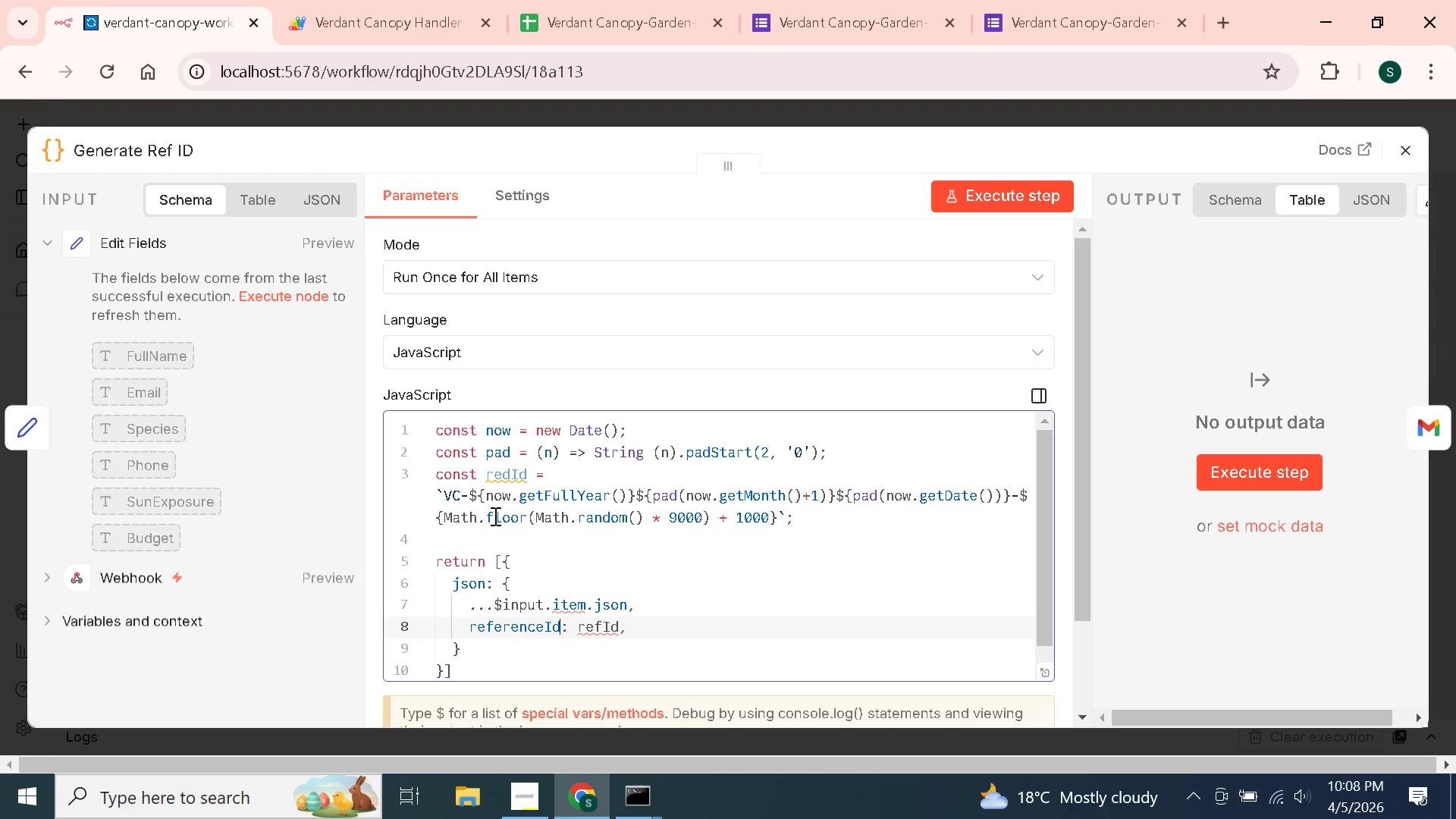 
key(ArrowRight)
 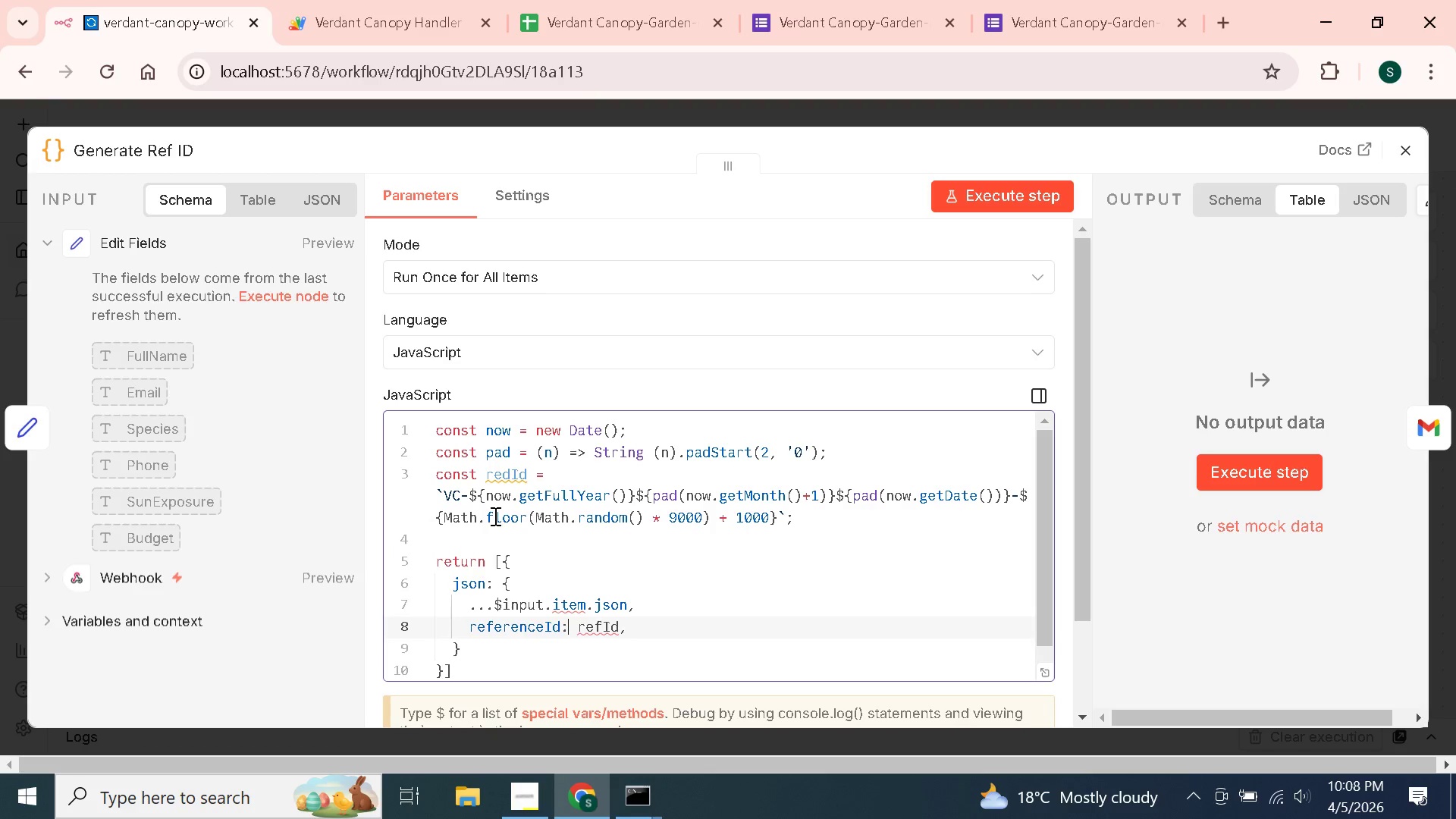 
key(ArrowRight)
 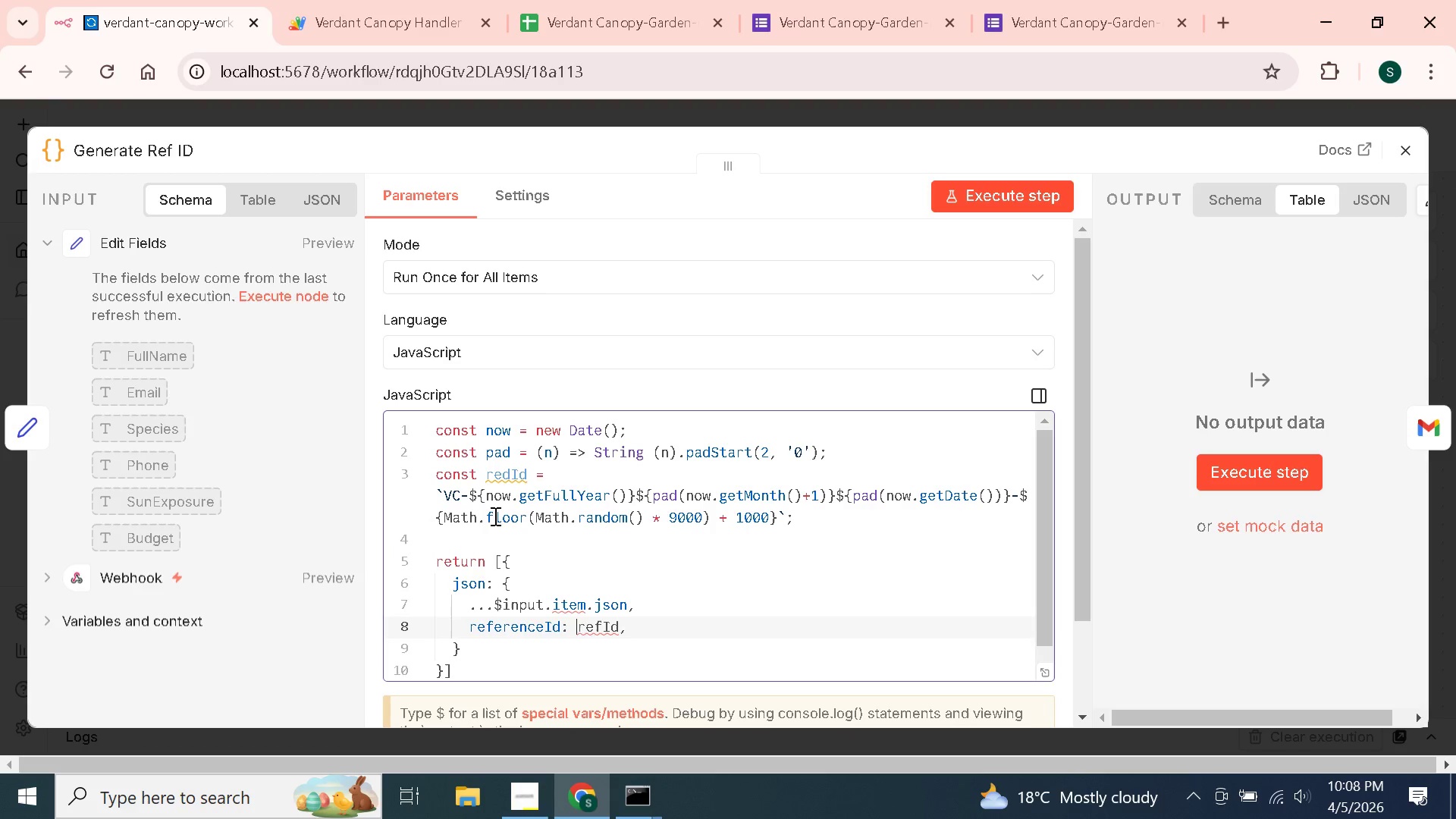 
key(ArrowRight)
 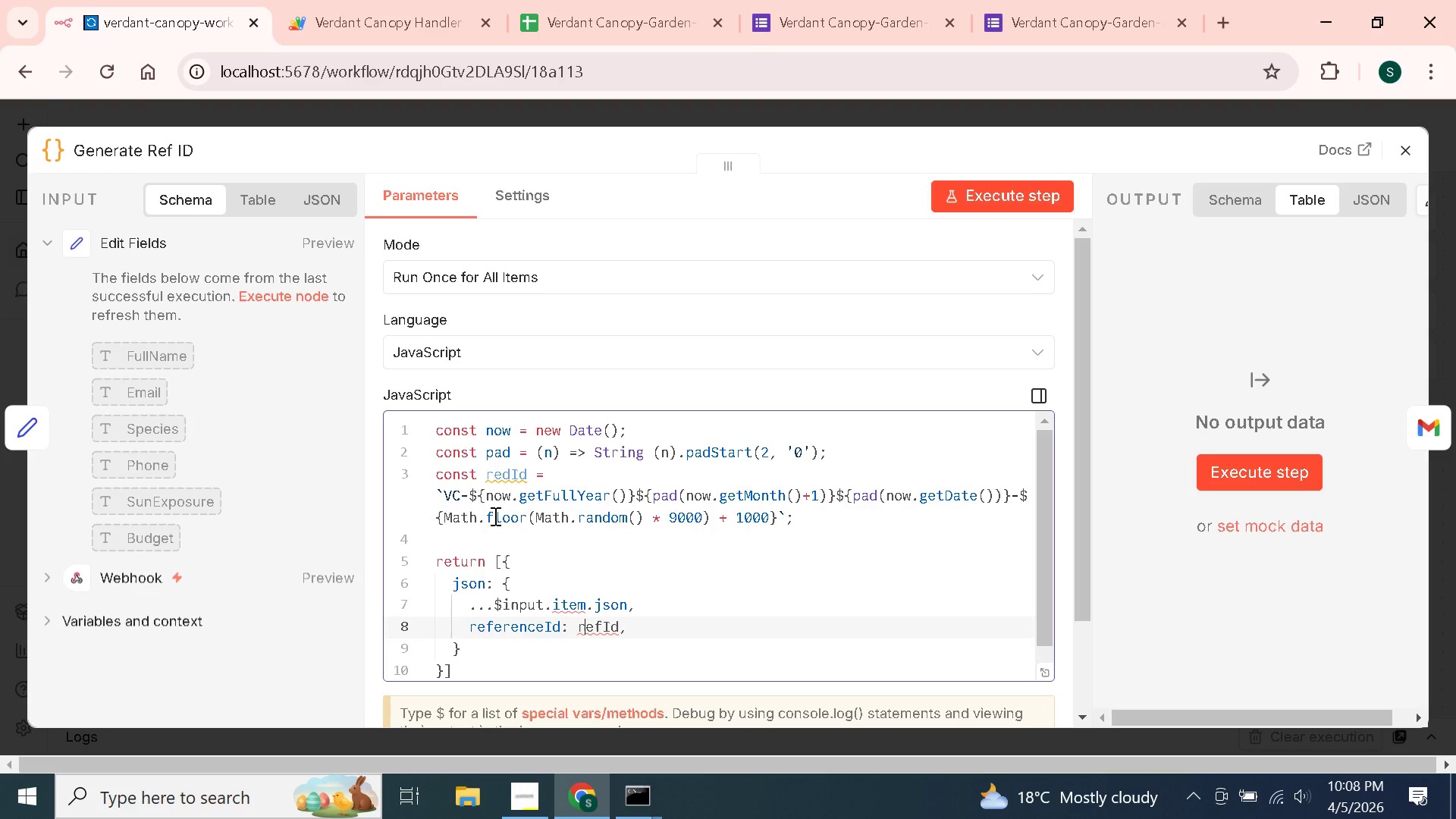 
key(ArrowRight)
 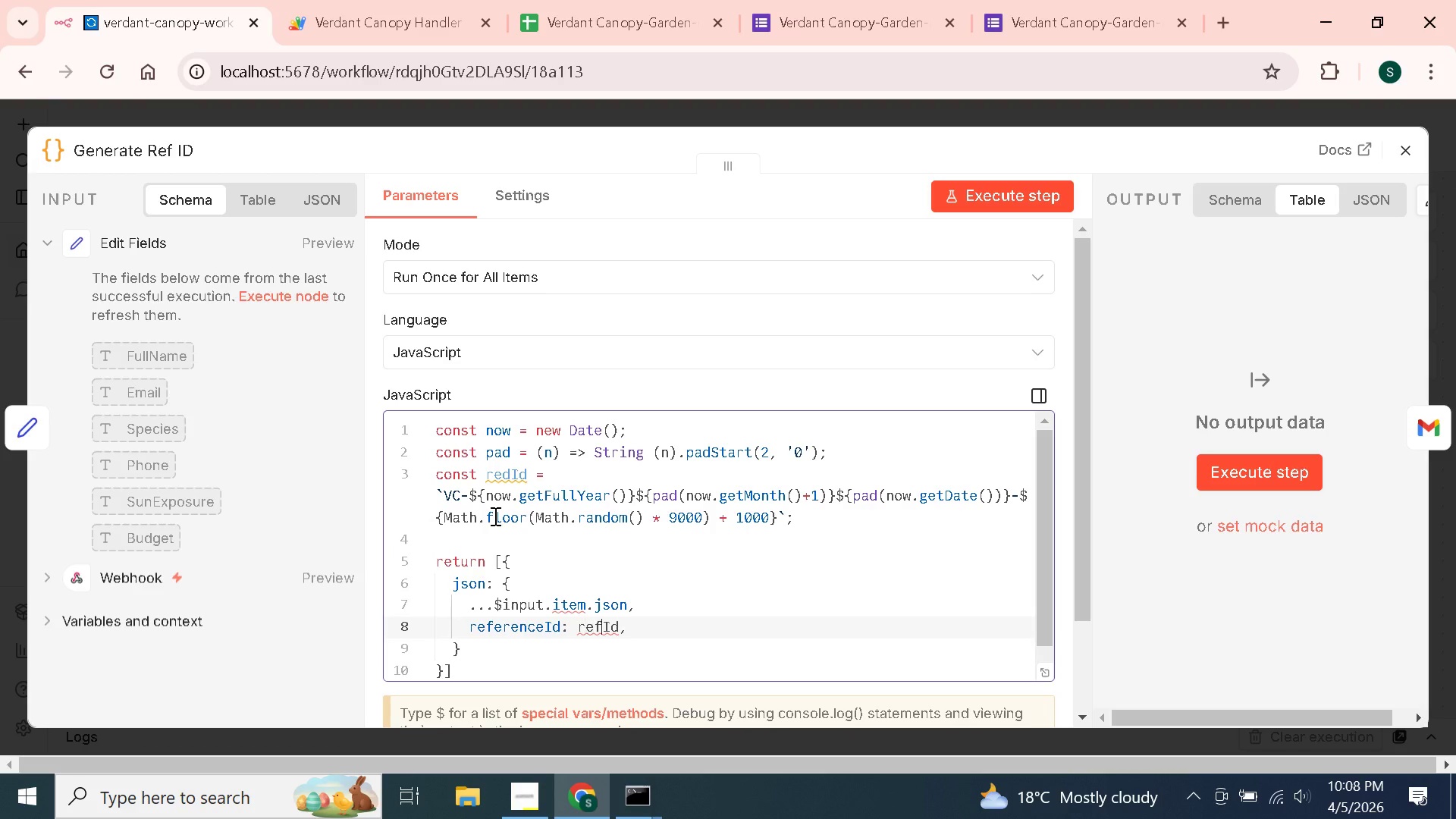 
key(ArrowRight)
 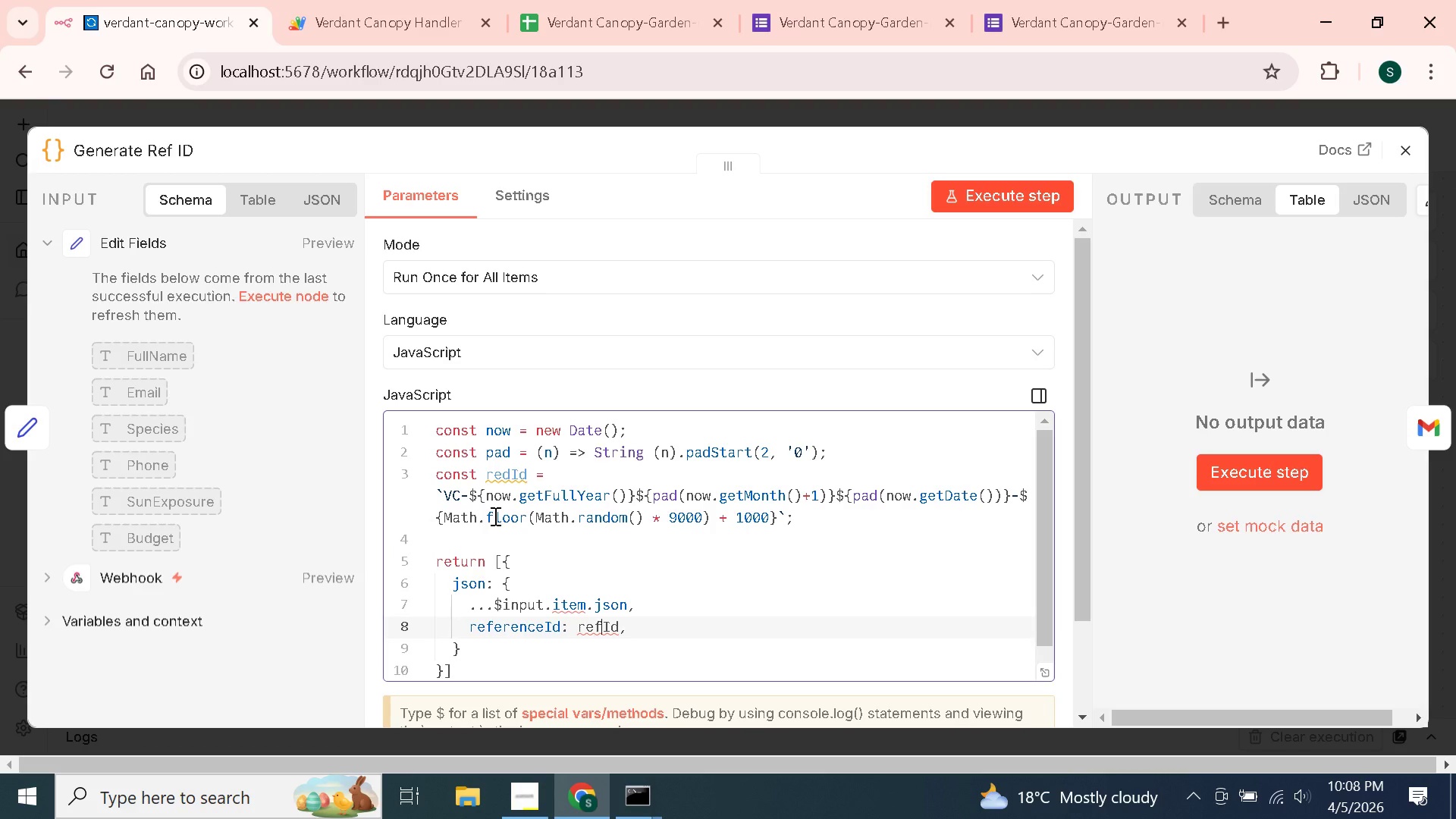 
key(ArrowRight)
 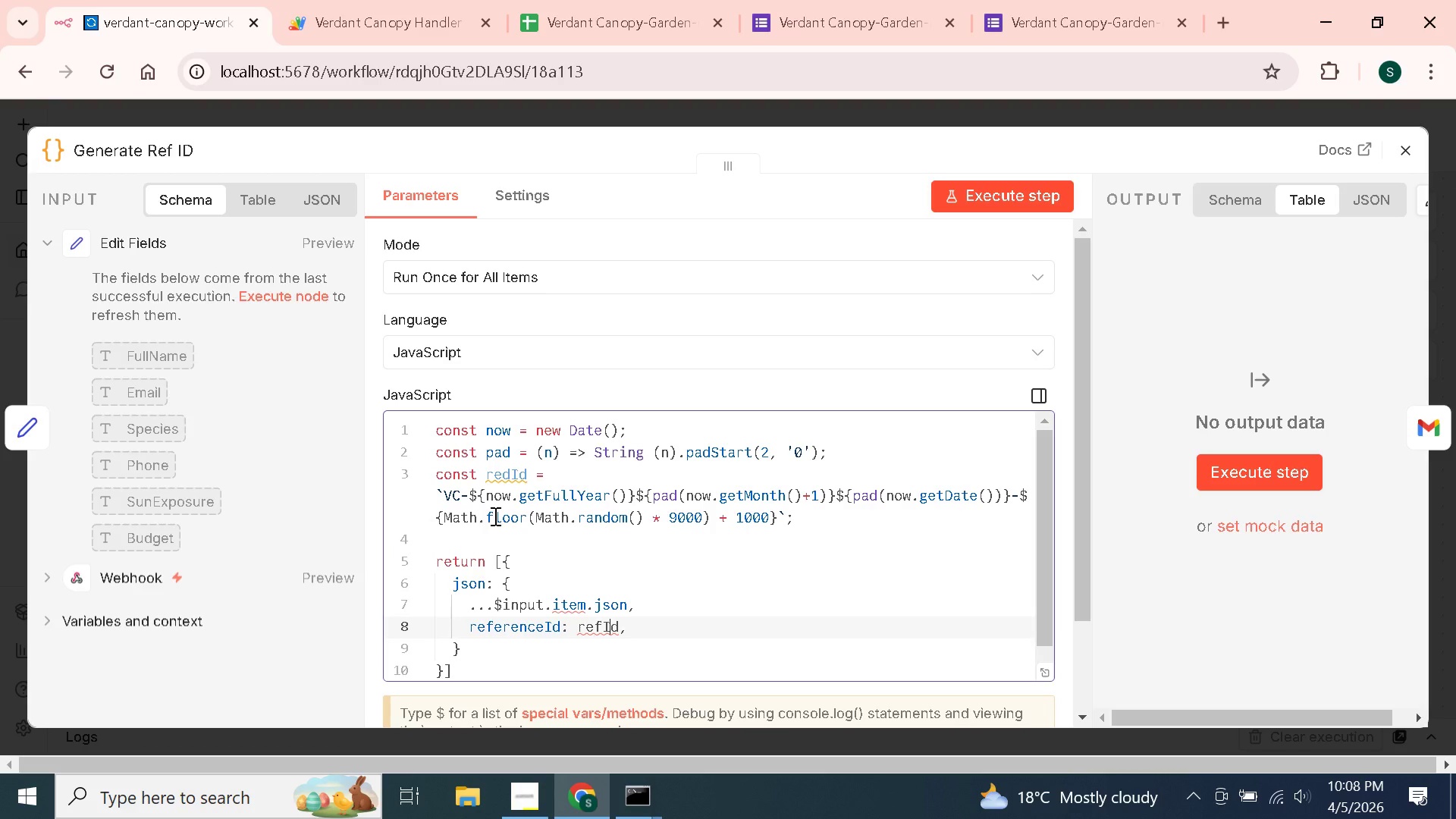 
key(ArrowRight)
 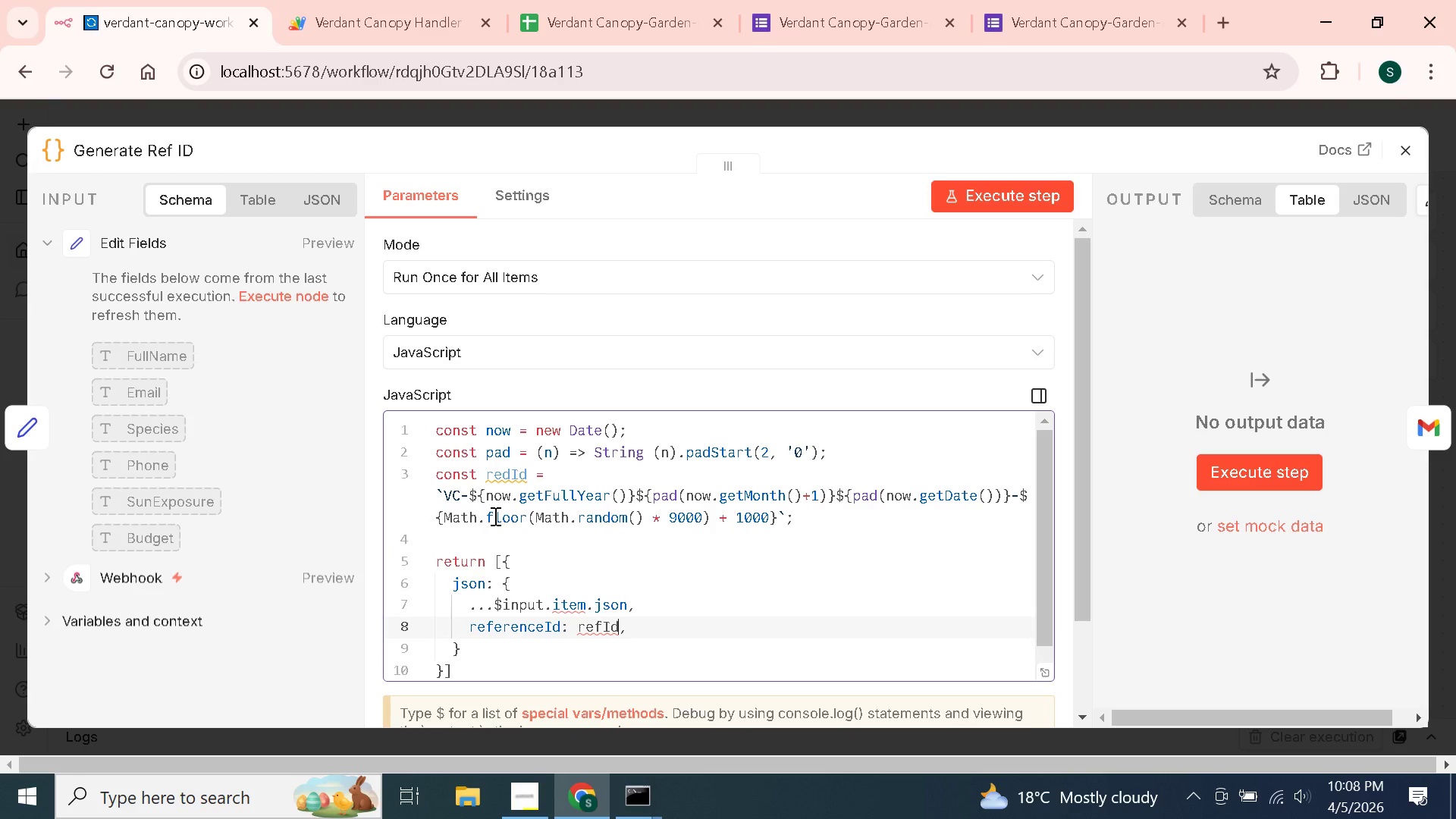 
key(ArrowRight)
 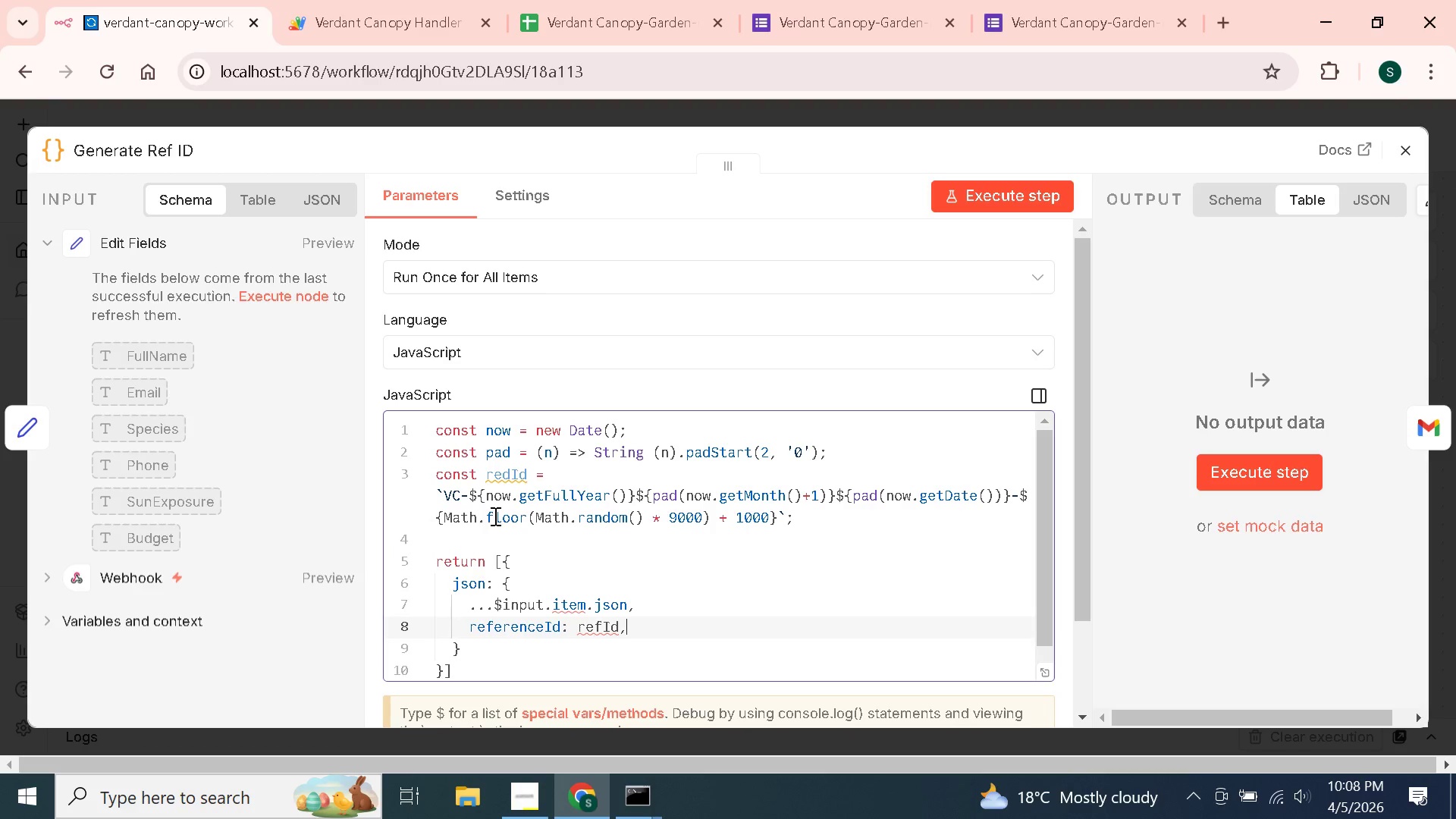 
key(ArrowRight)
 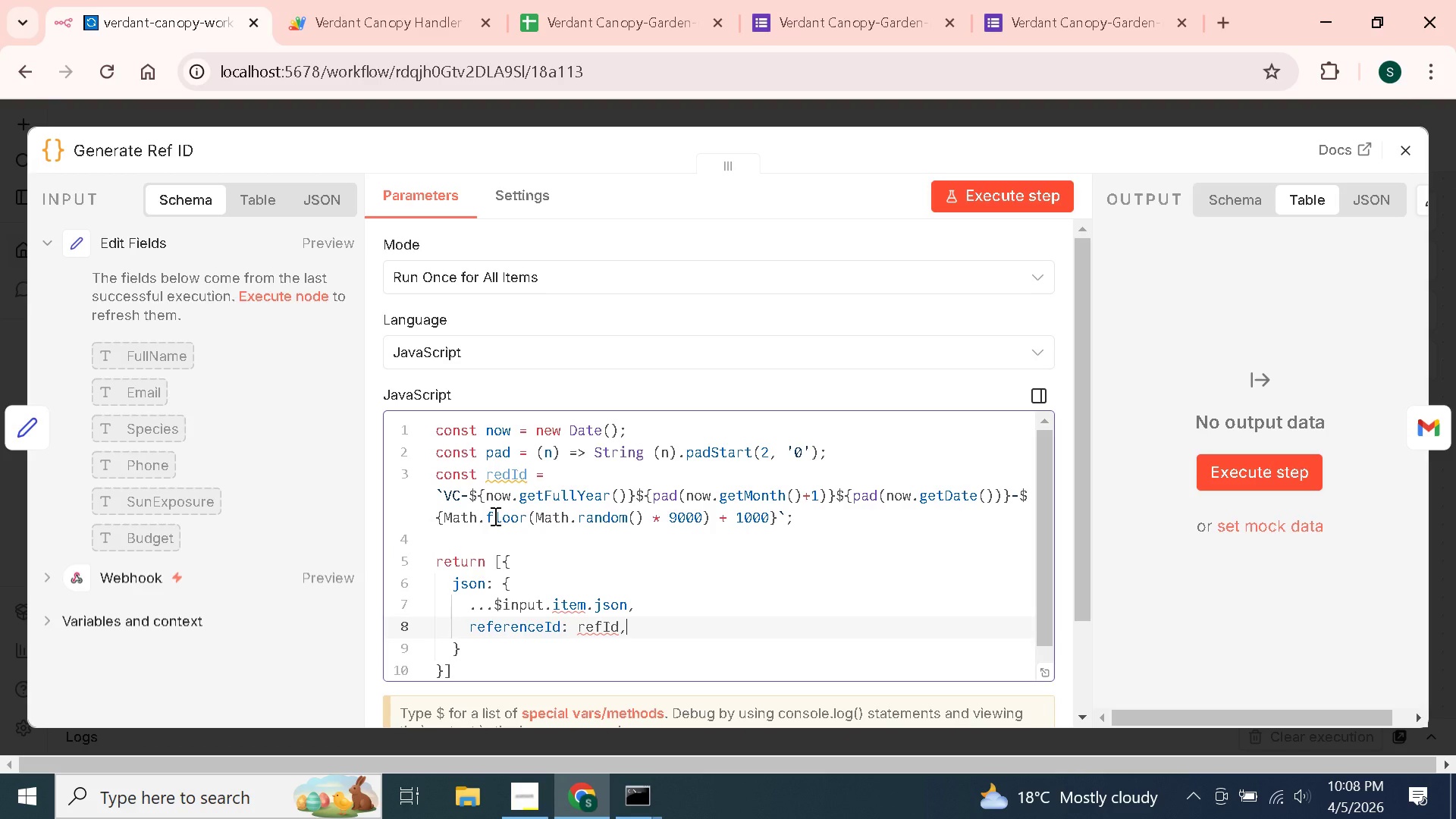 
key(Enter)
 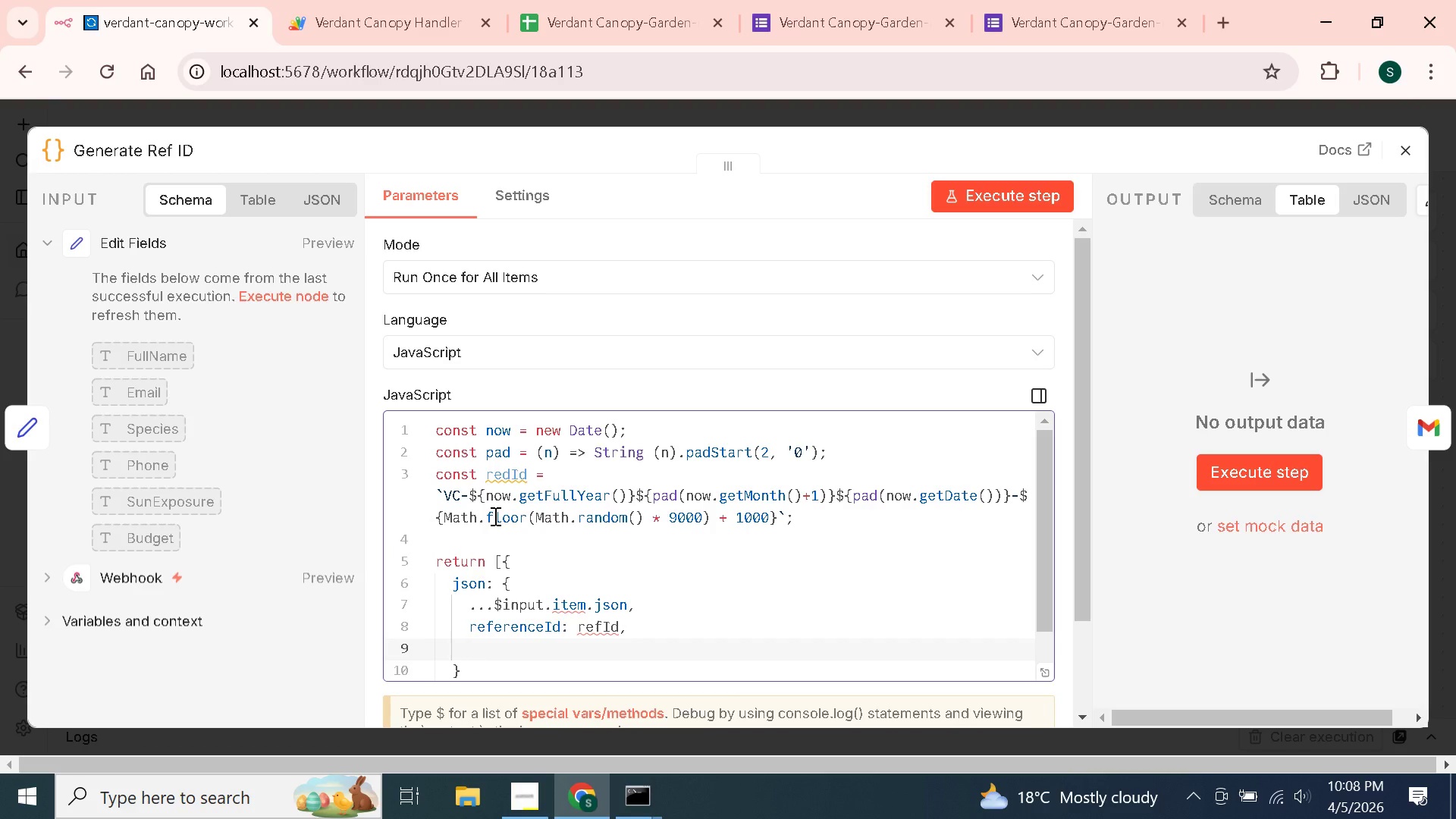 
type(timestamp: now.toISOString()
 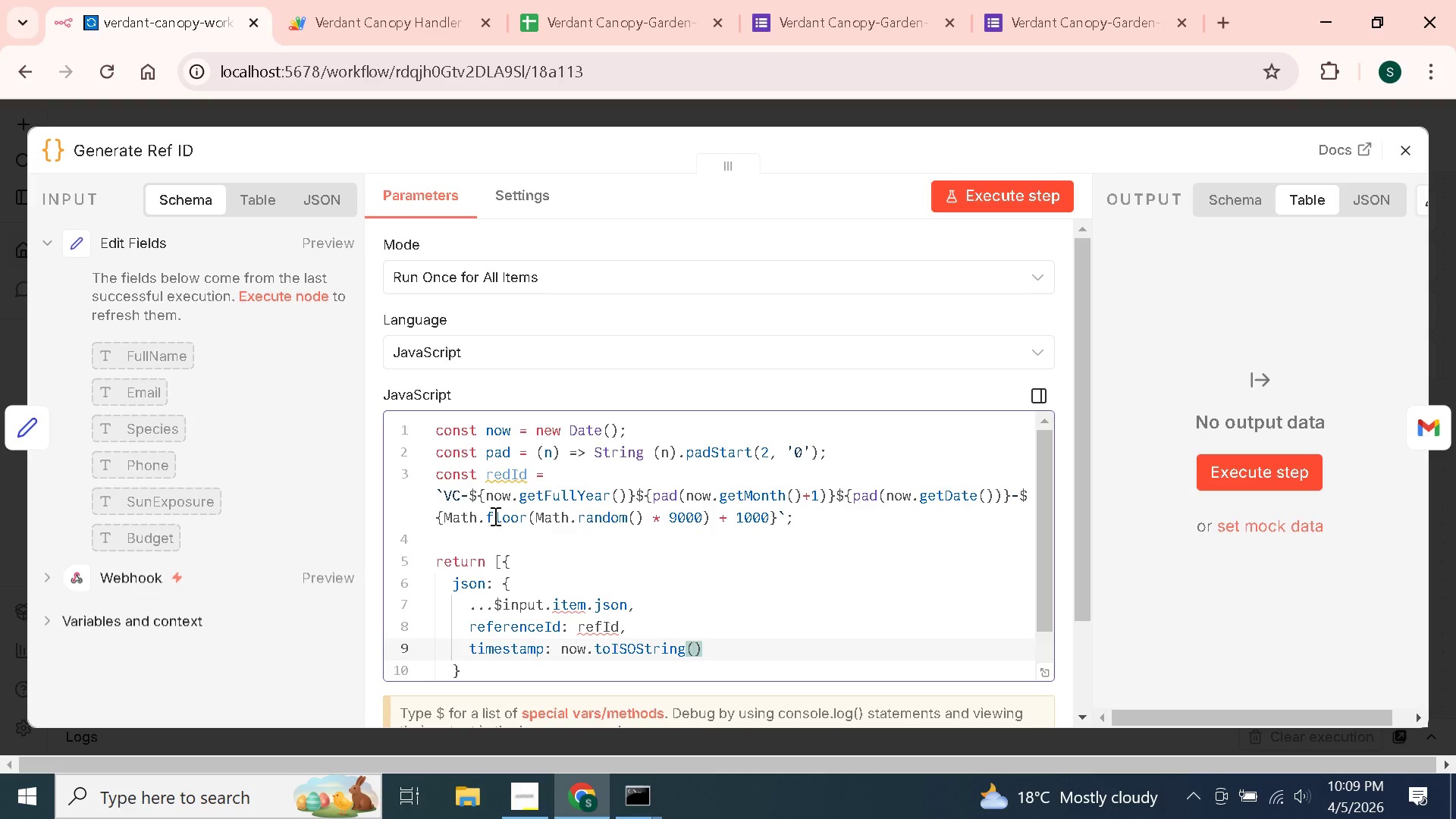 
key(ArrowRight)
 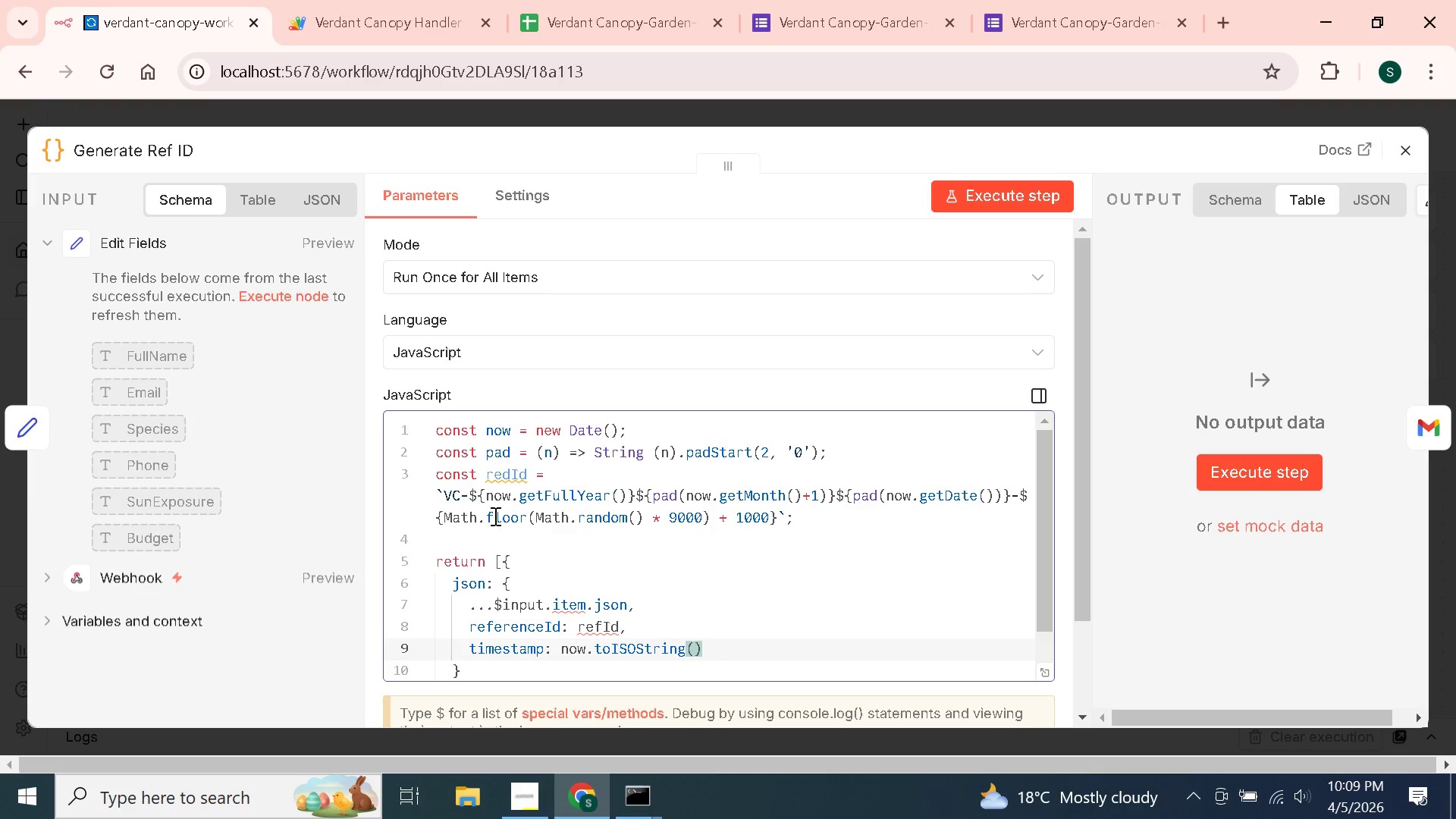 
scroll: coordinate [494, 516], scroll_direction: down, amount: 5.0
 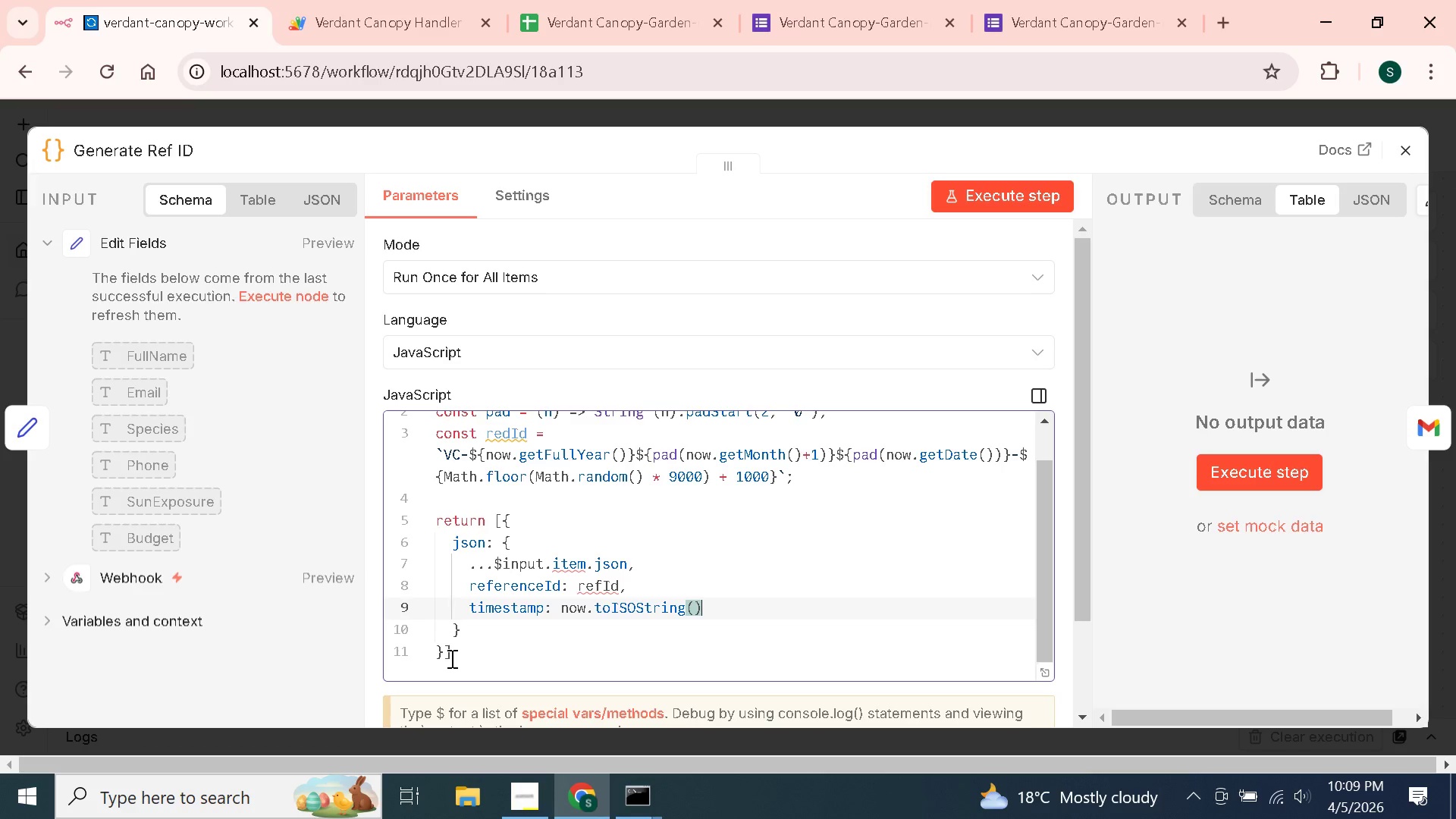 
left_click([458, 657])
 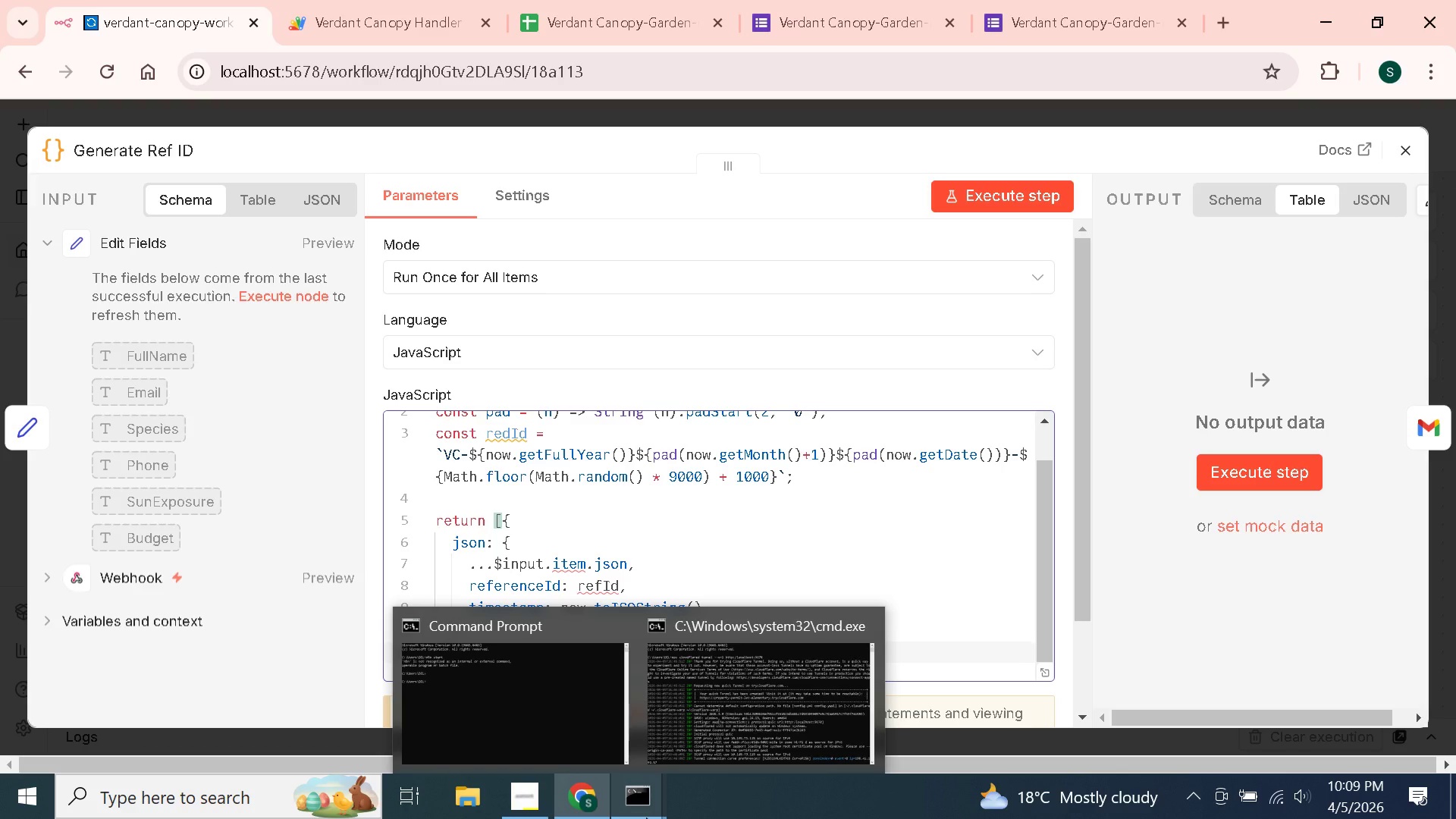 
key(Semicolon)
 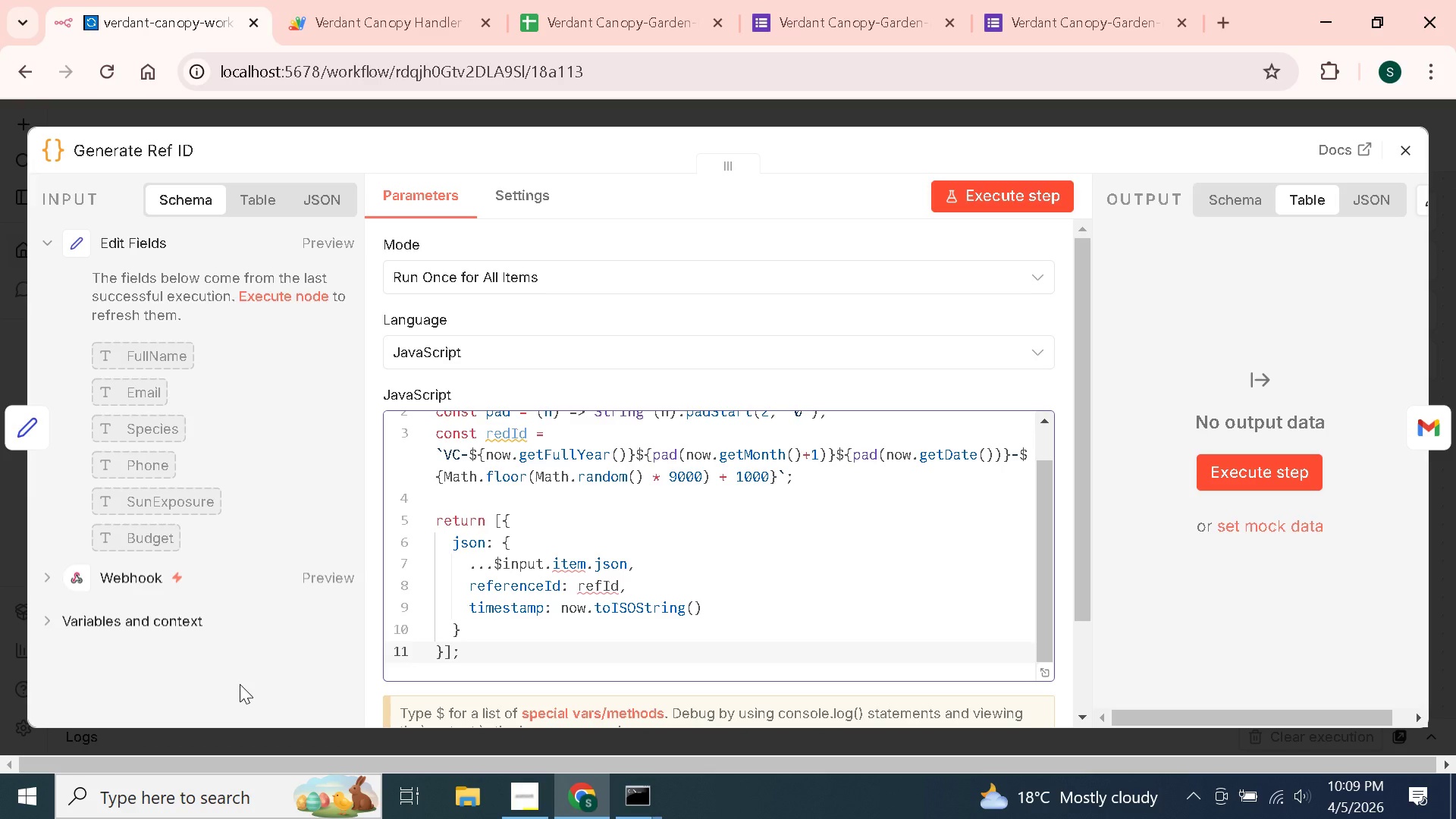 
wait(10.81)
 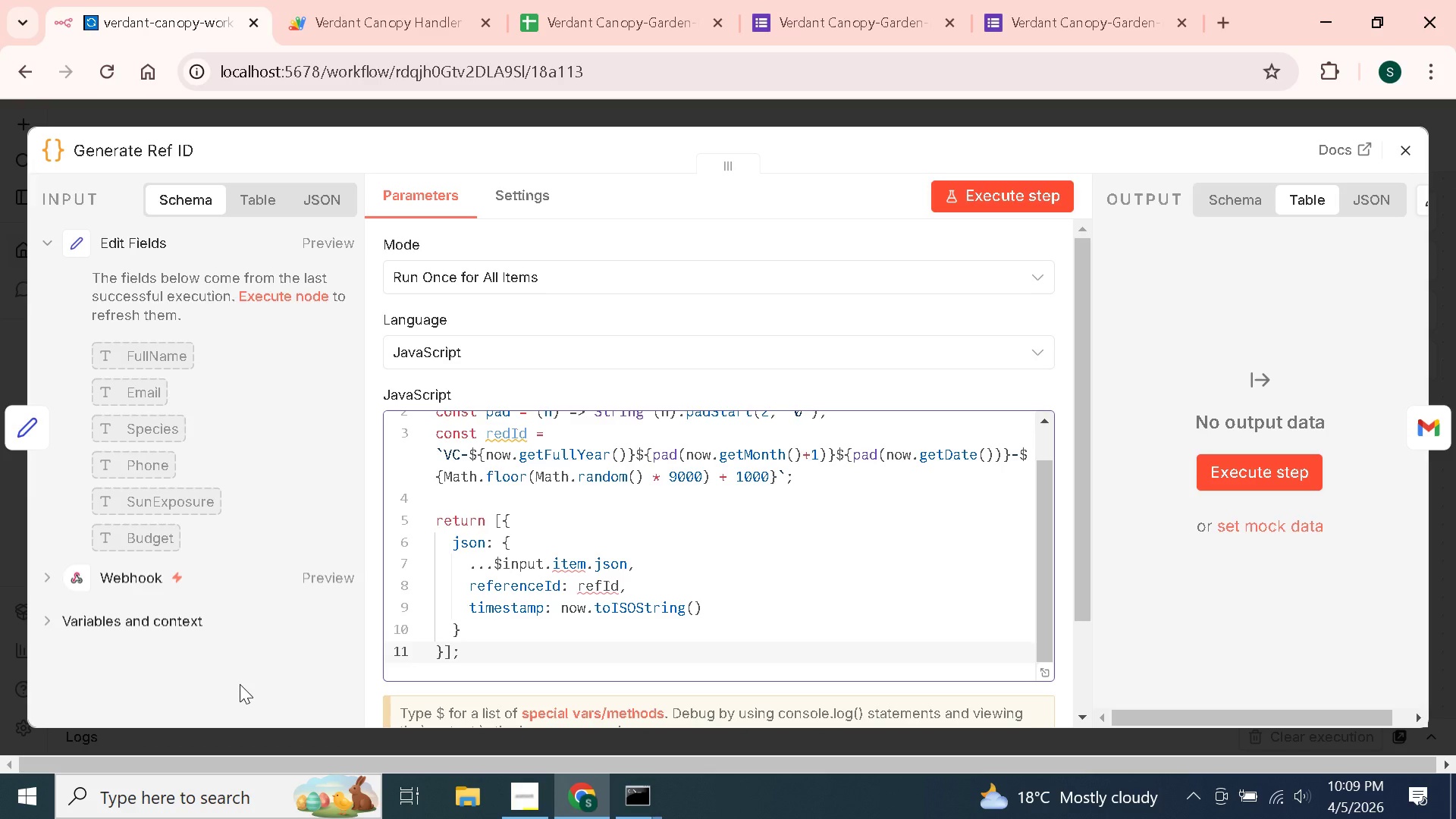 
left_click([1406, 158])
 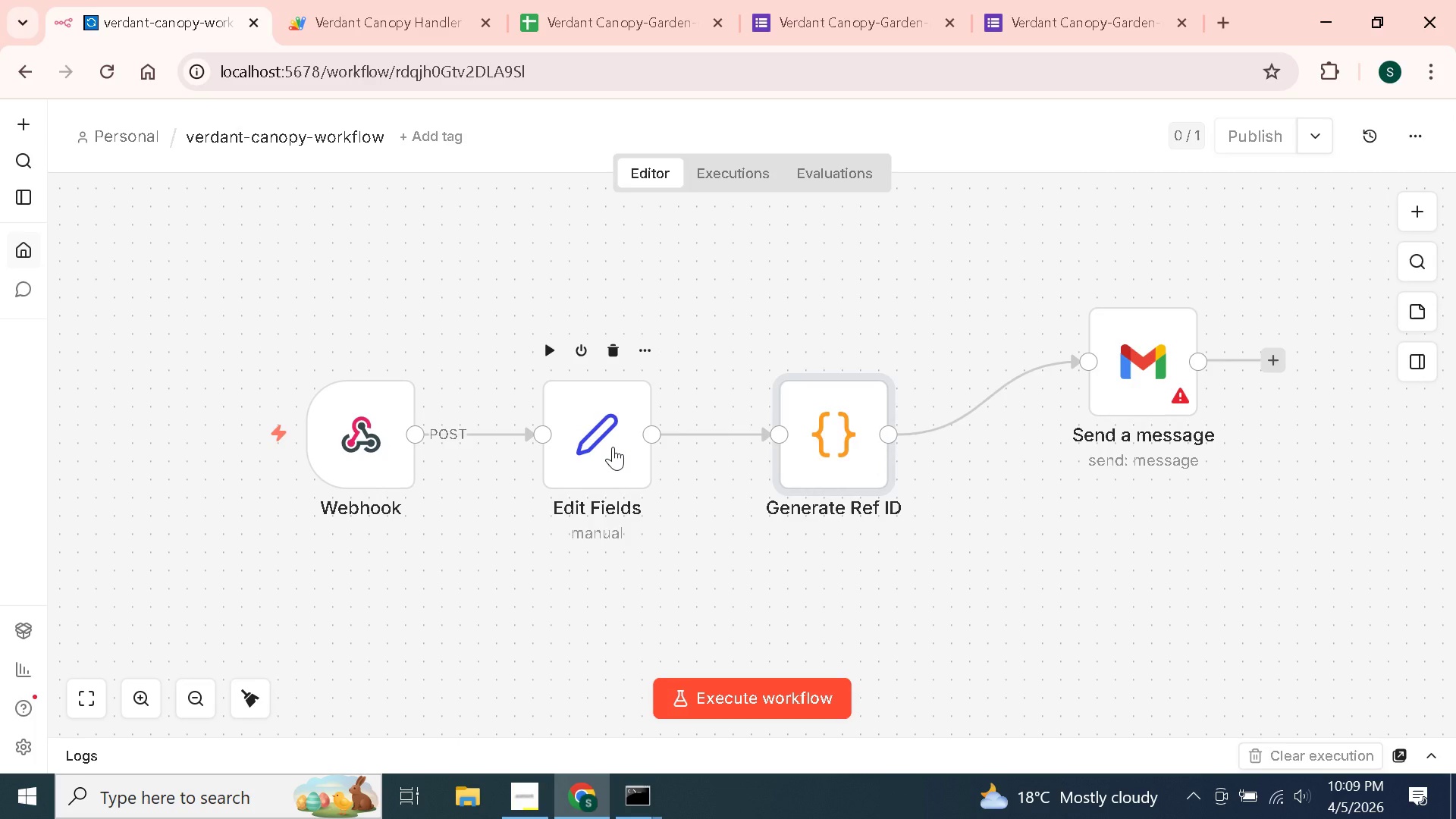 
wait(8.73)
 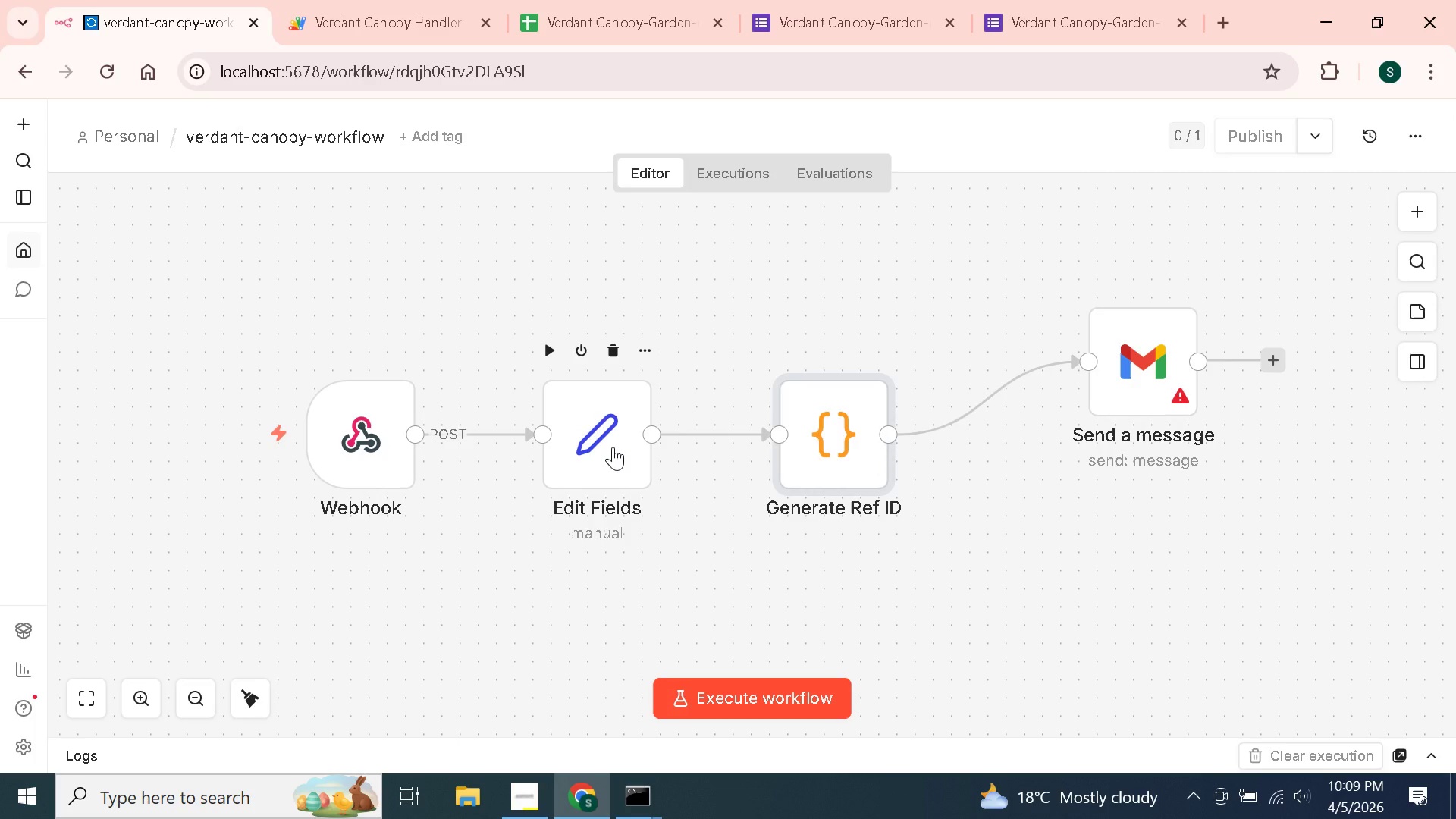 
left_click([962, 405])
 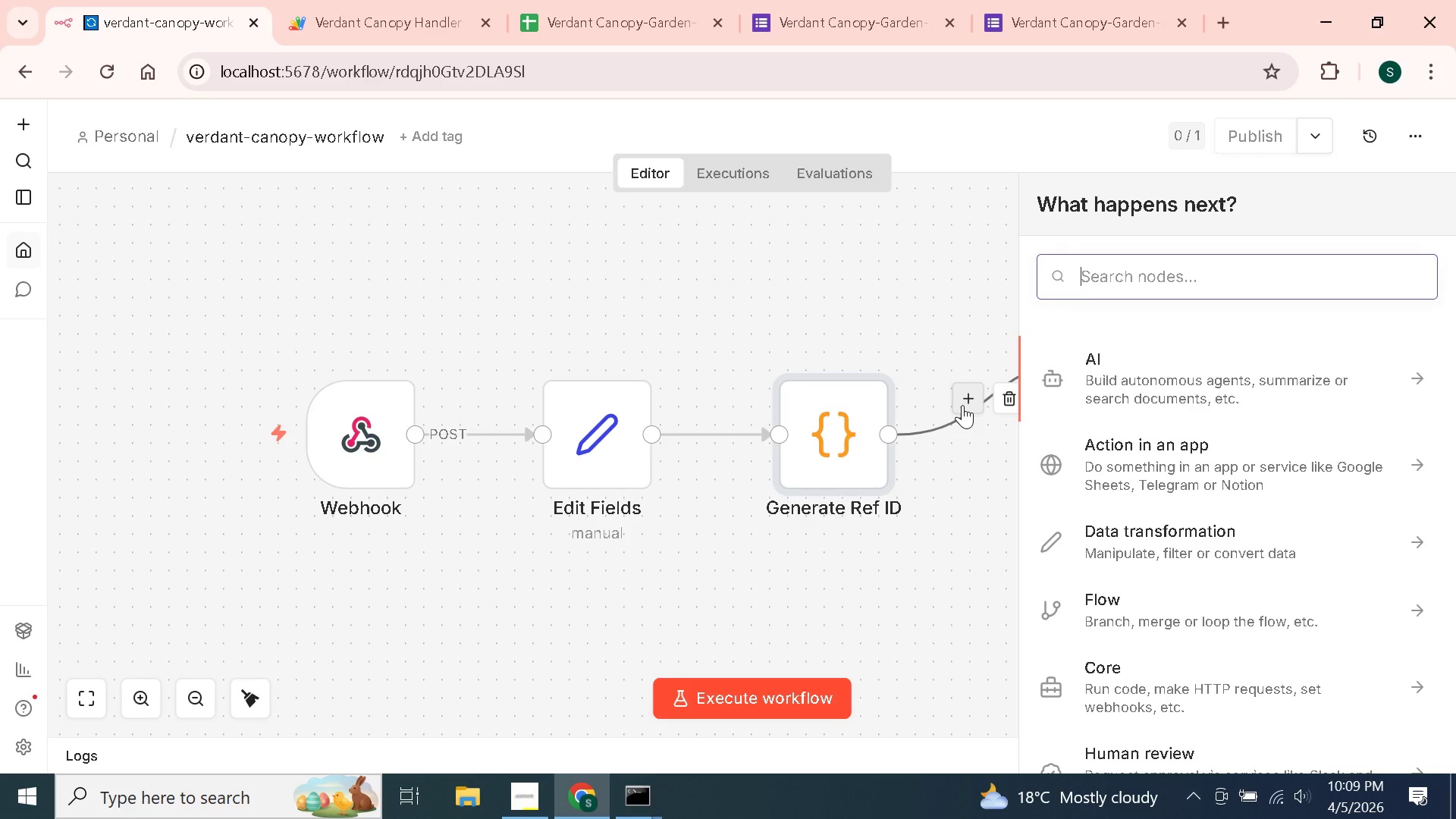 
type(if)
 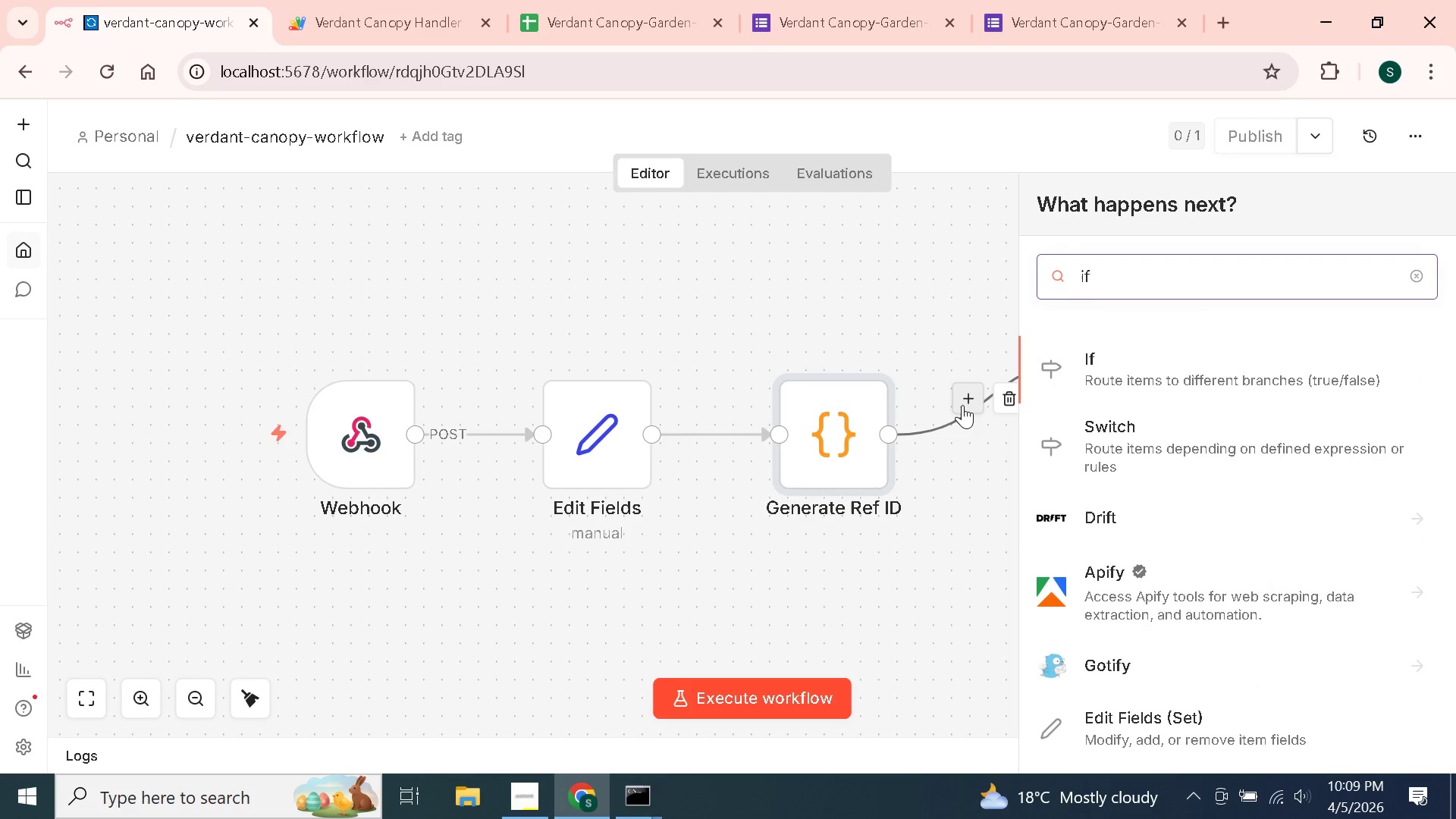 
key(Enter)
 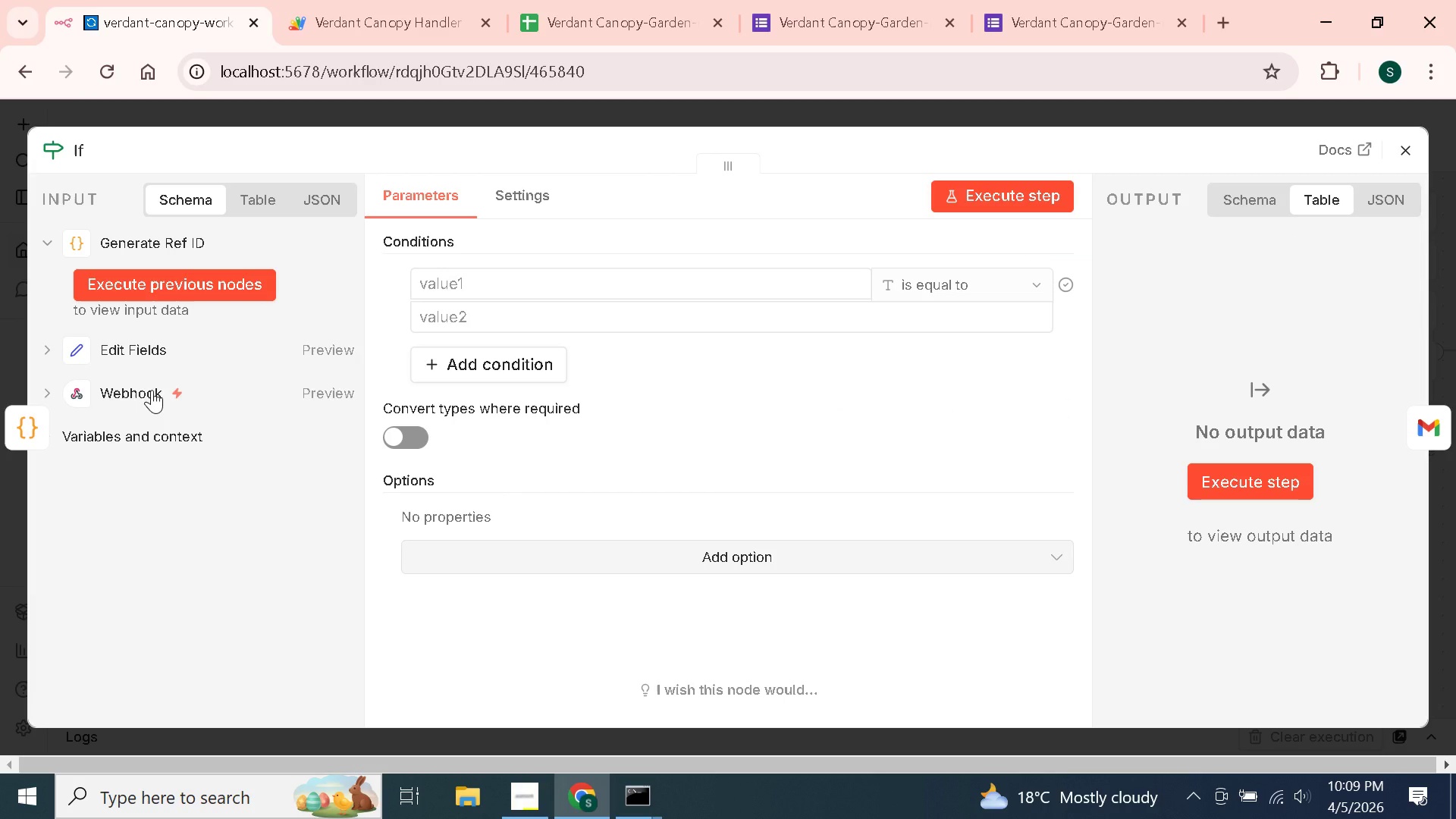 
left_click([46, 397])
 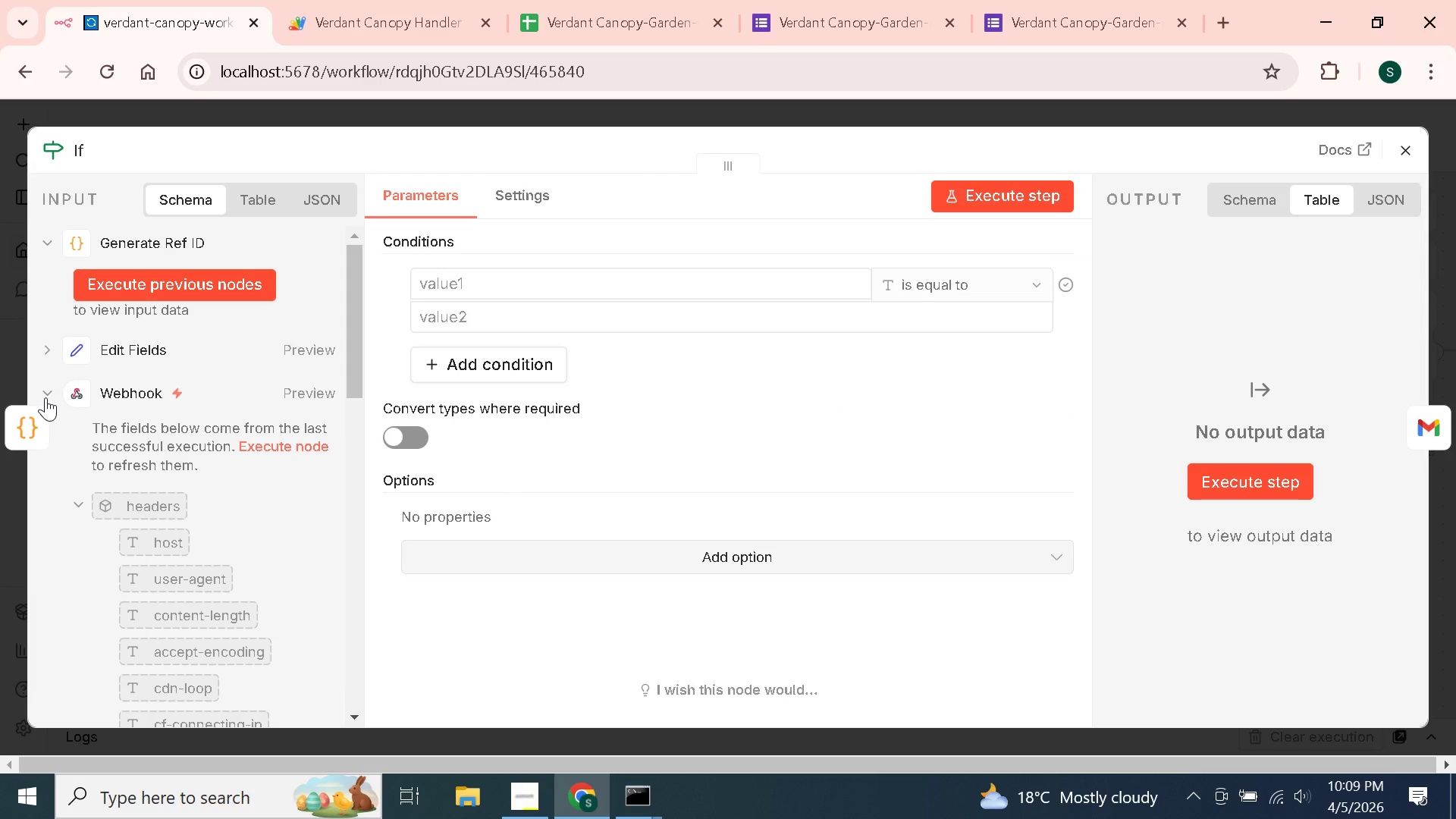 
left_click([46, 397])
 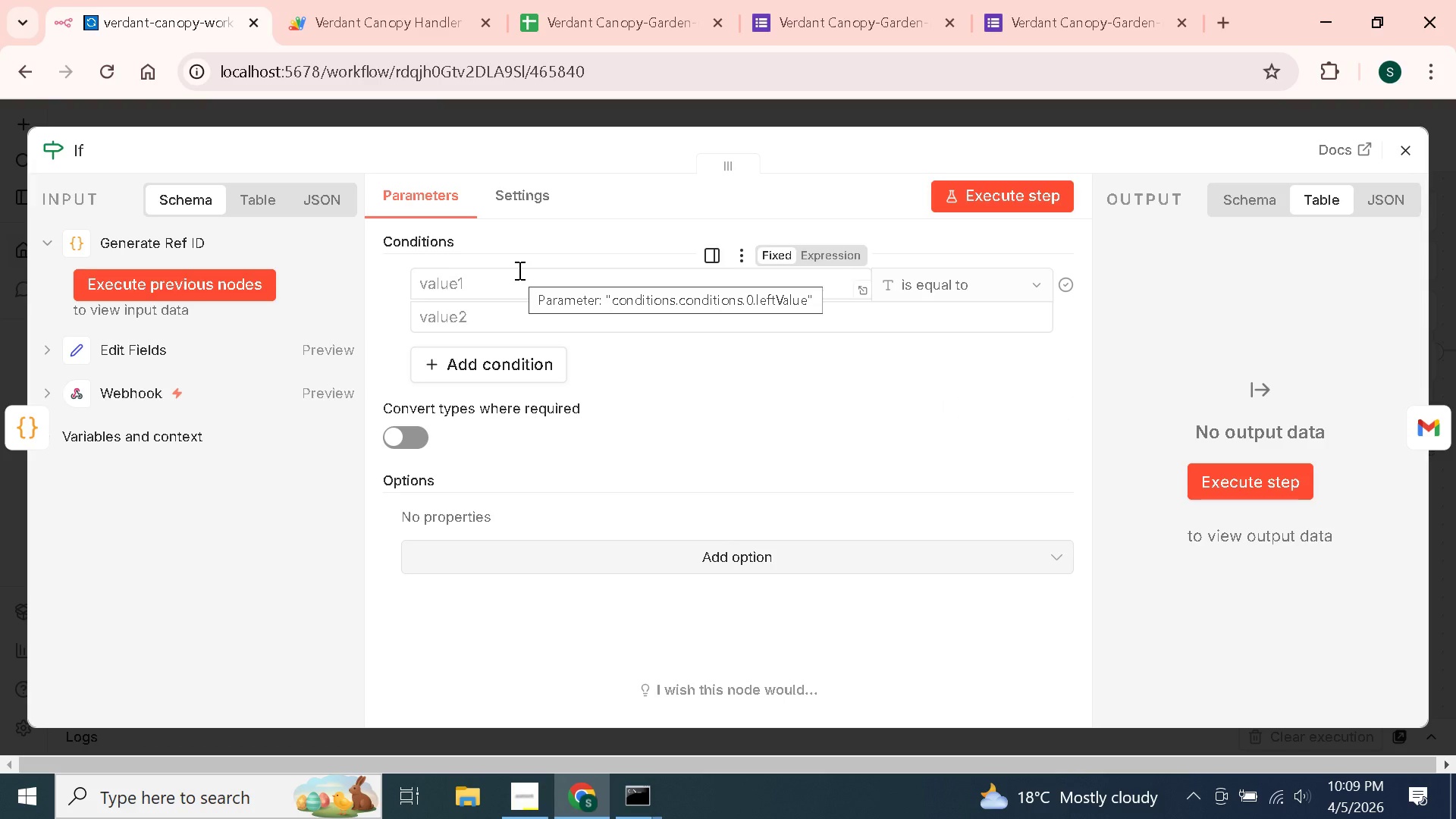 
wait(7.31)
 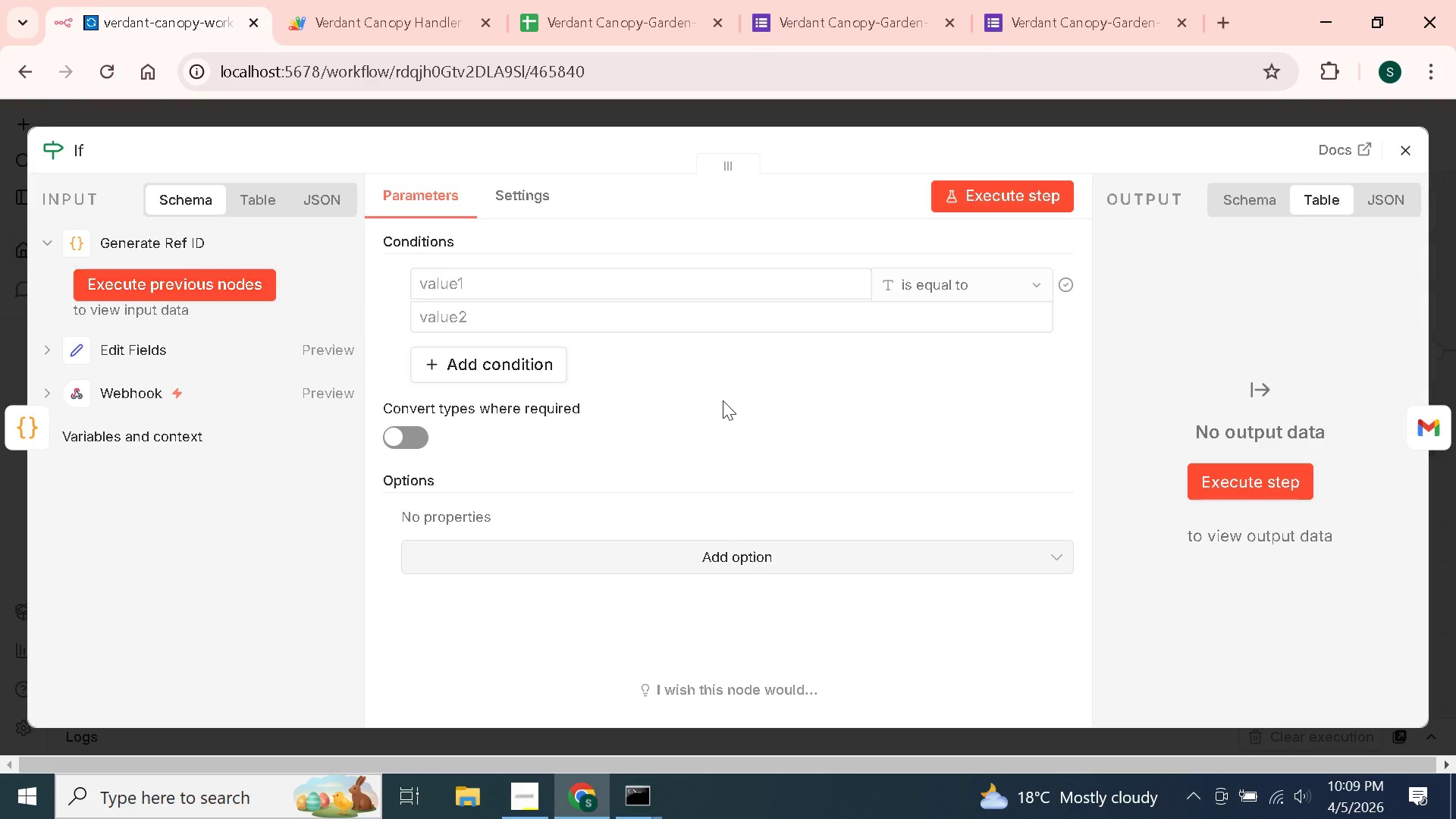 
left_click([74, 147])
 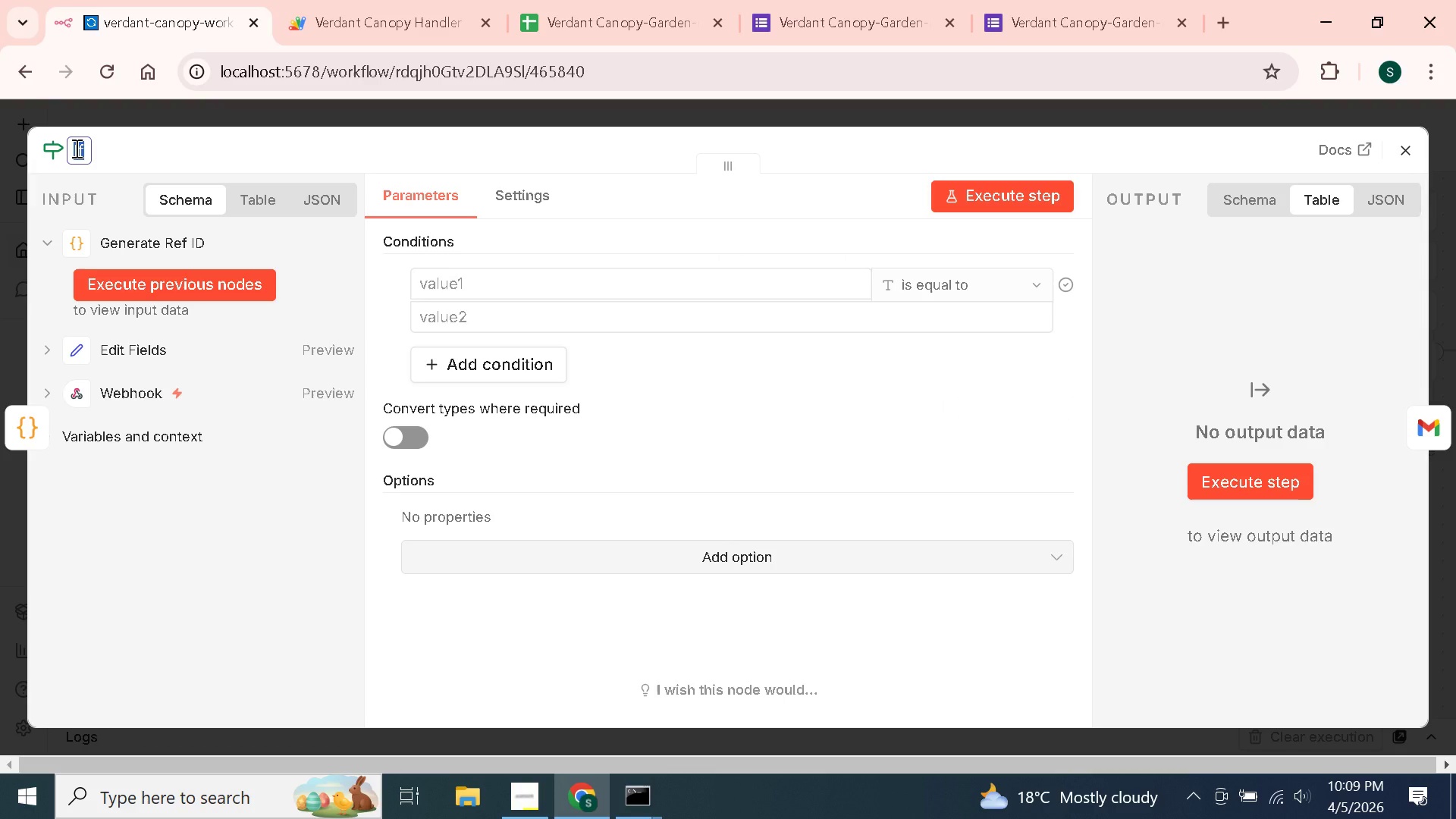 
type(Missing Email or Phone?)
 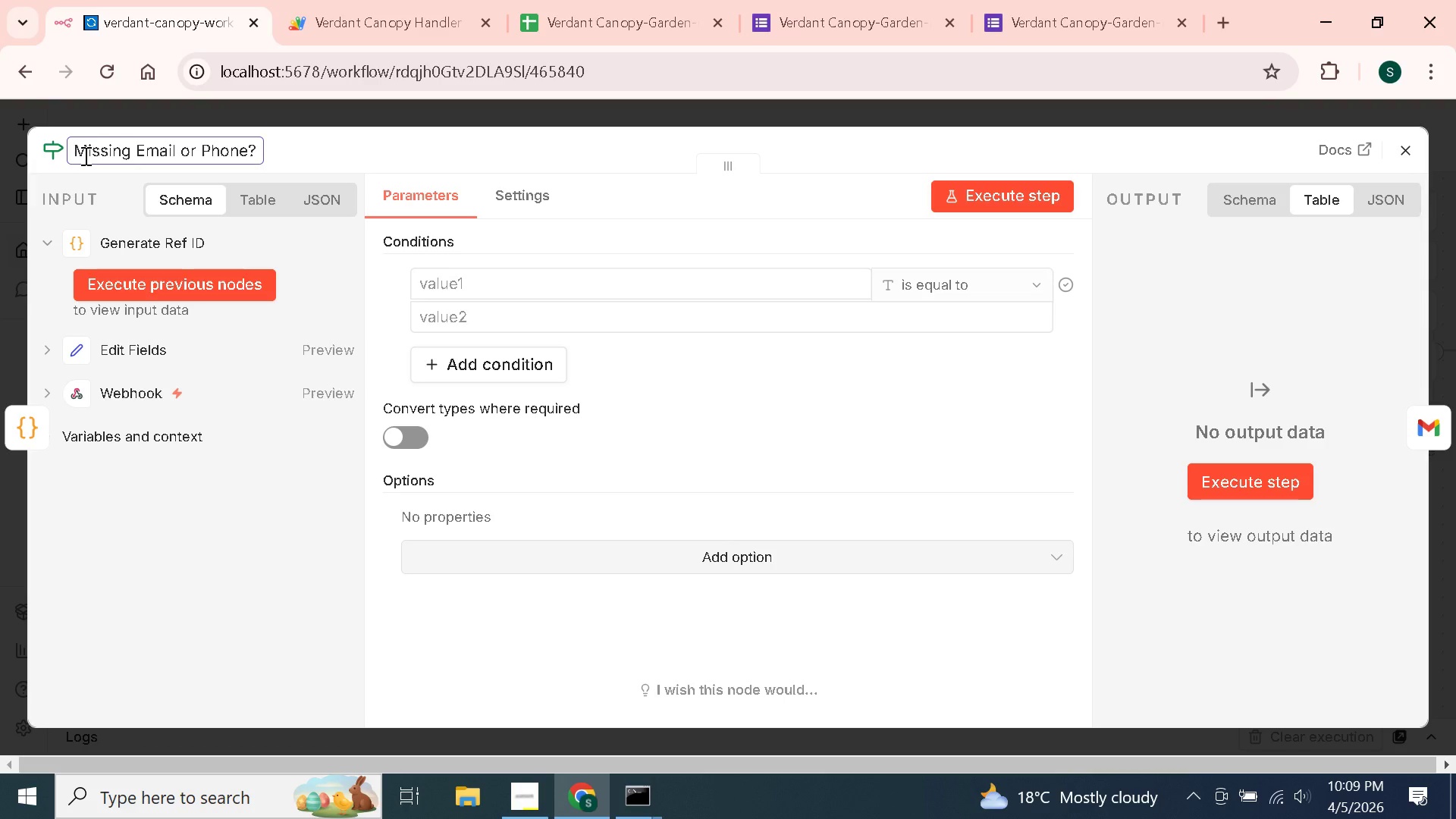 
wait(5.44)
 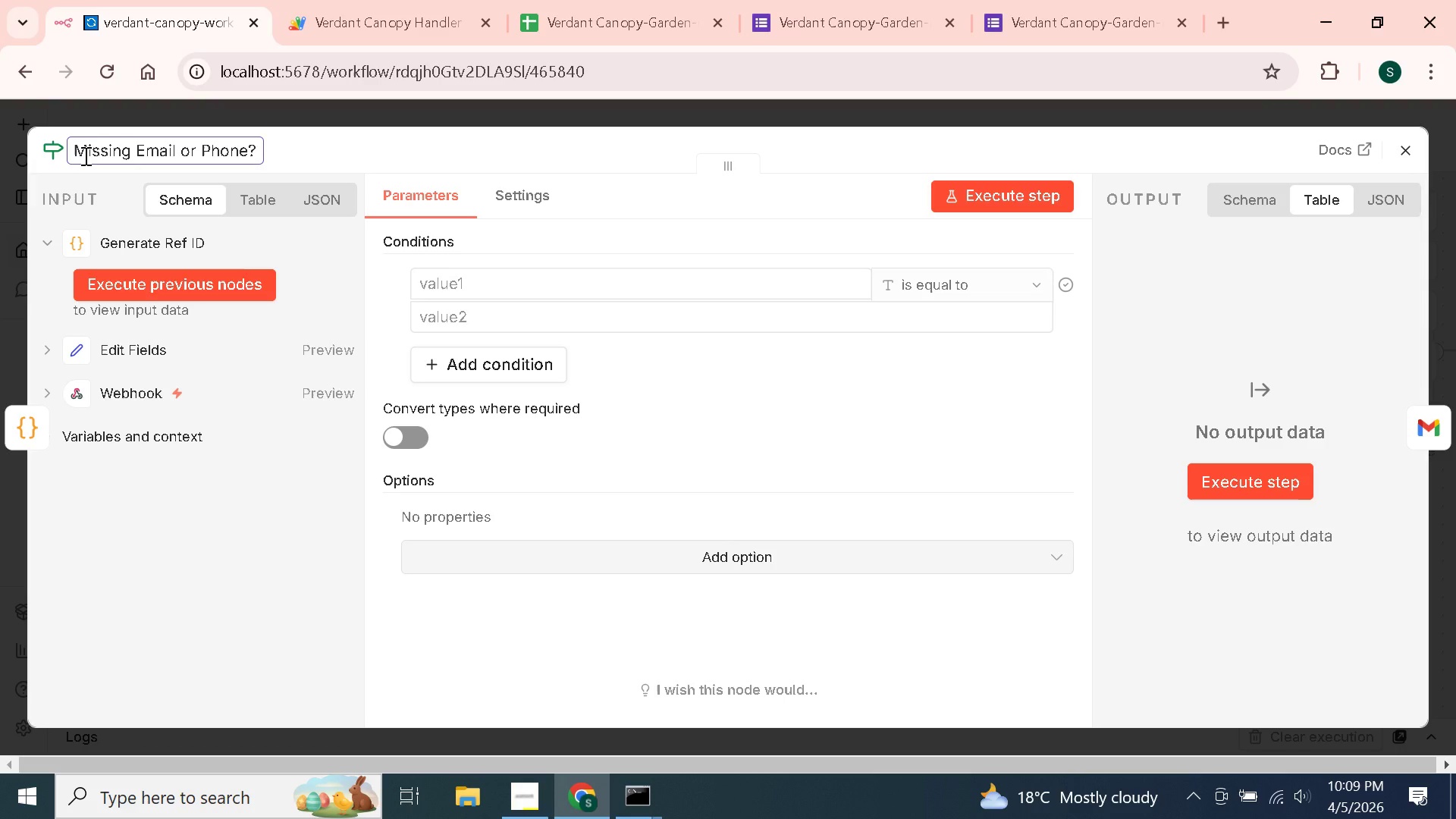 
left_click([1026, 275])
 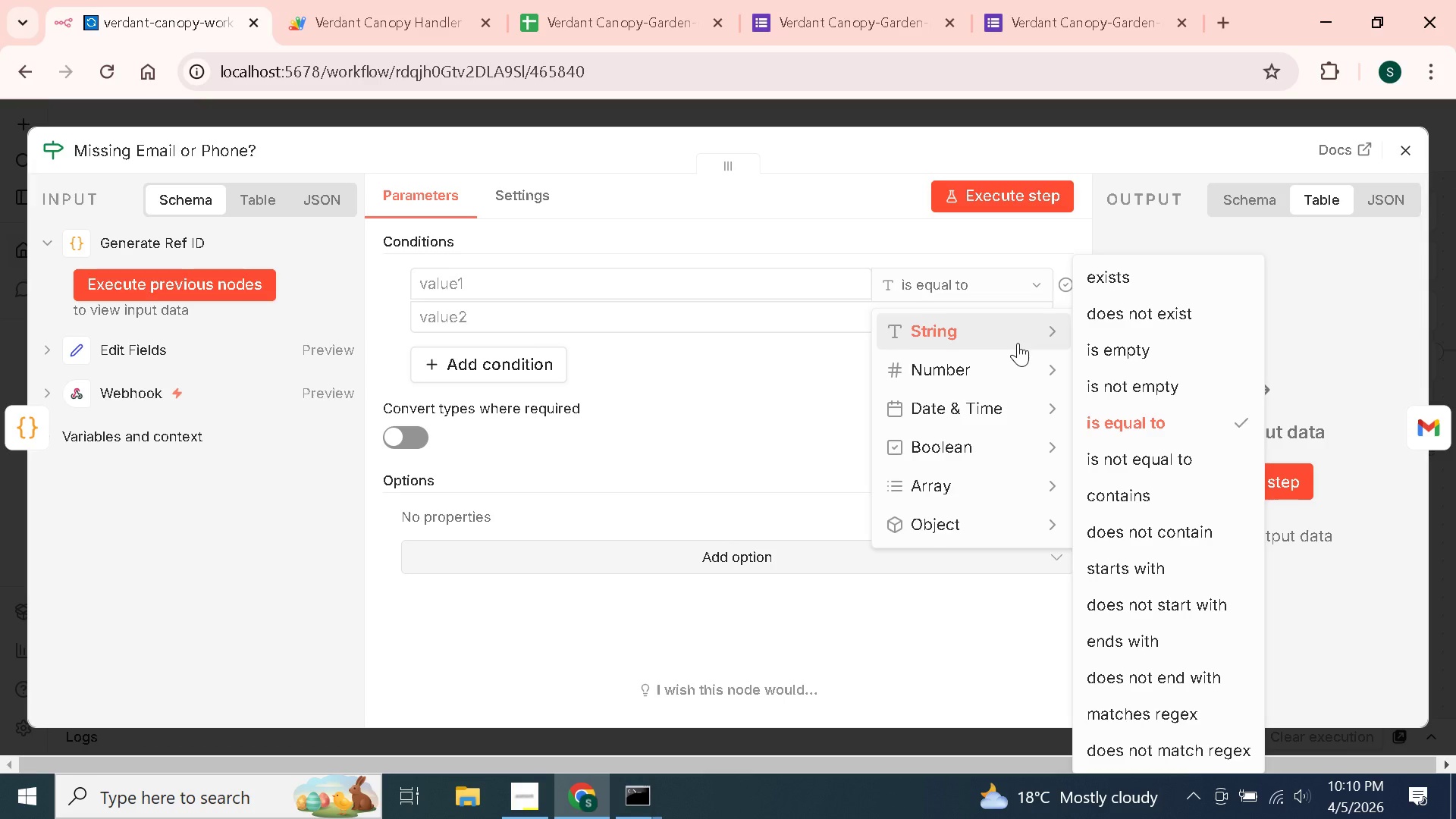 
mouse_move([1022, 403])
 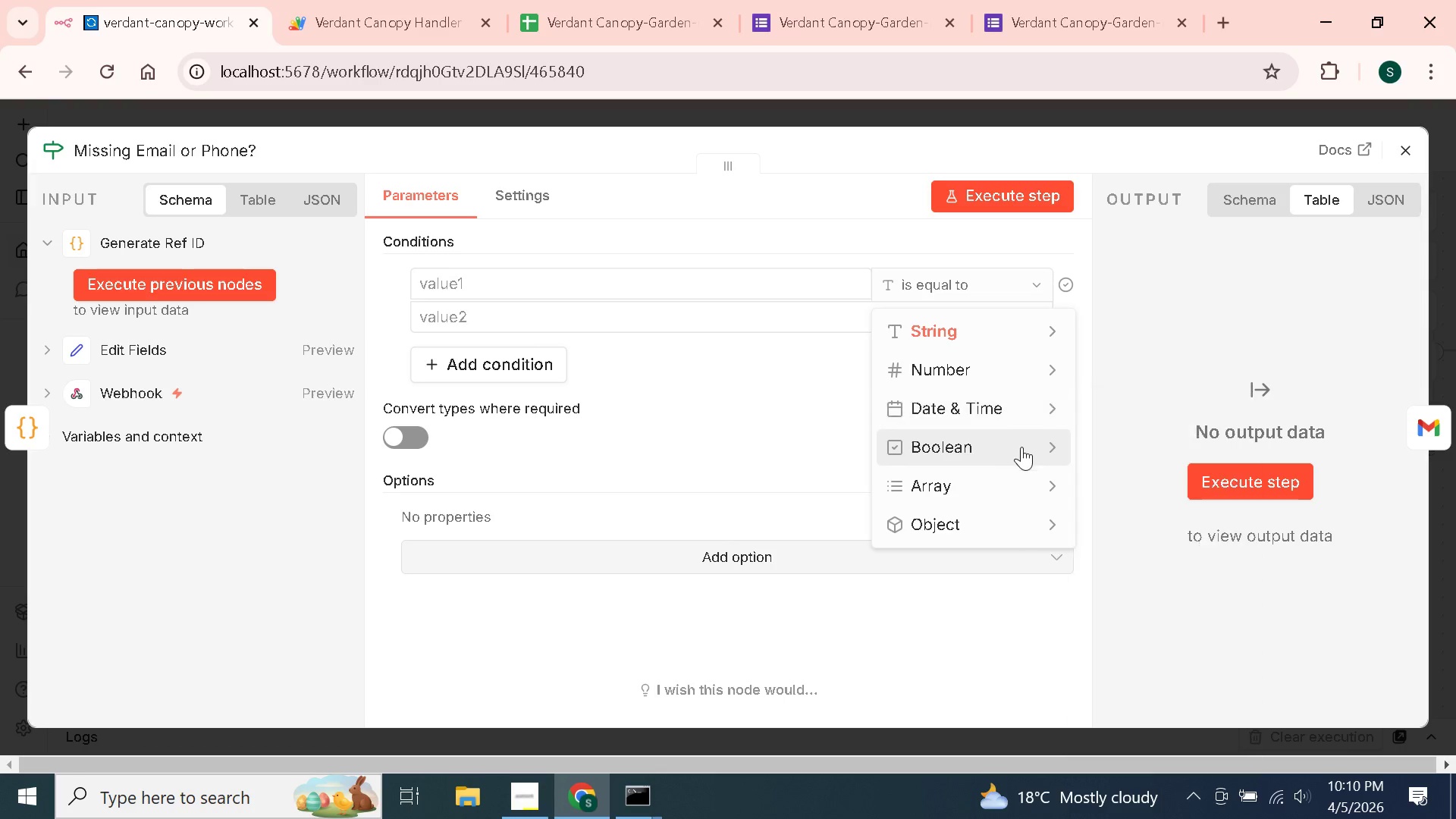 
mouse_move([1007, 447])
 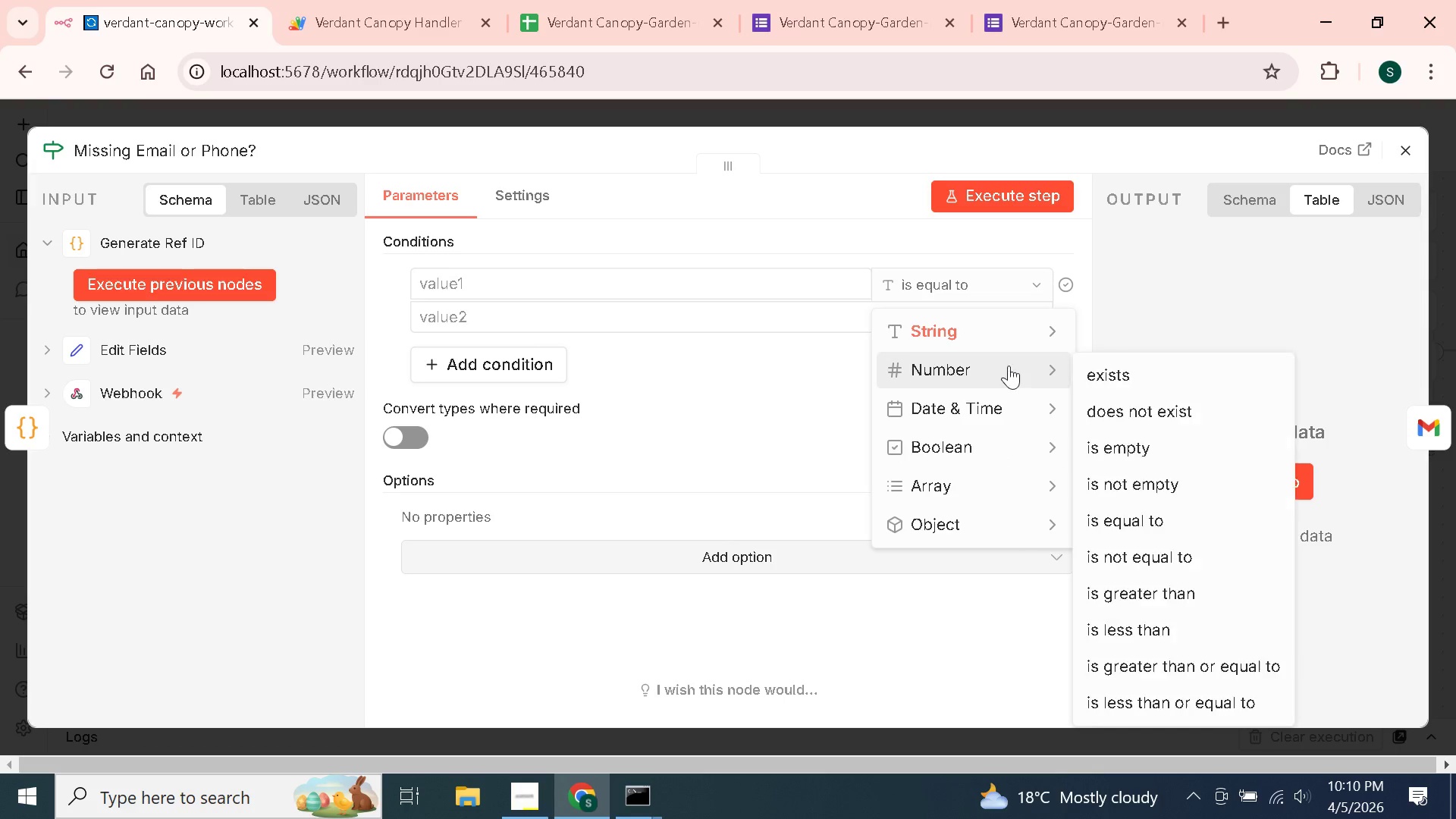 
mouse_move([1038, 381])
 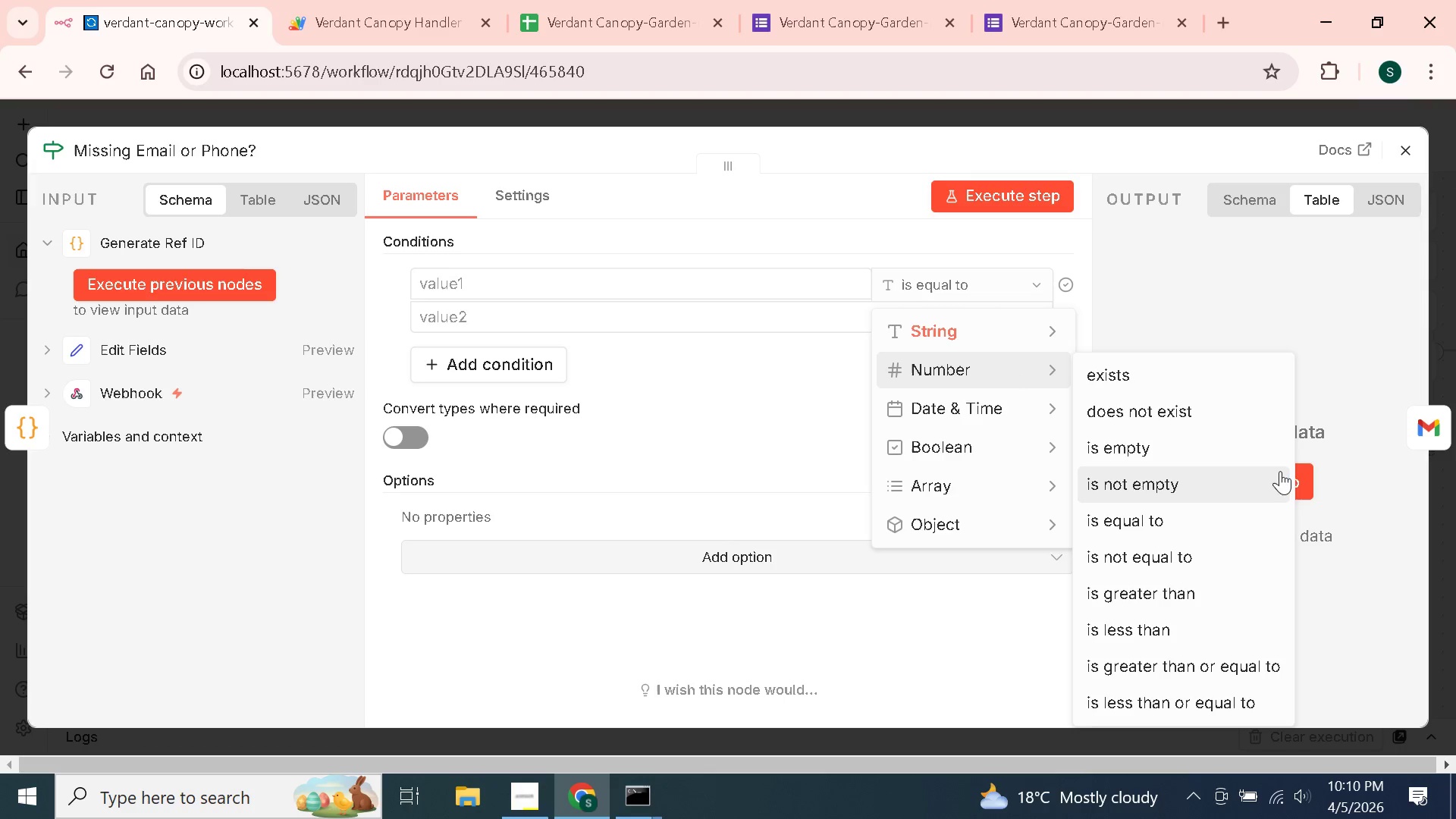 
scroll: coordinate [1194, 567], scroll_direction: down, amount: 5.0
 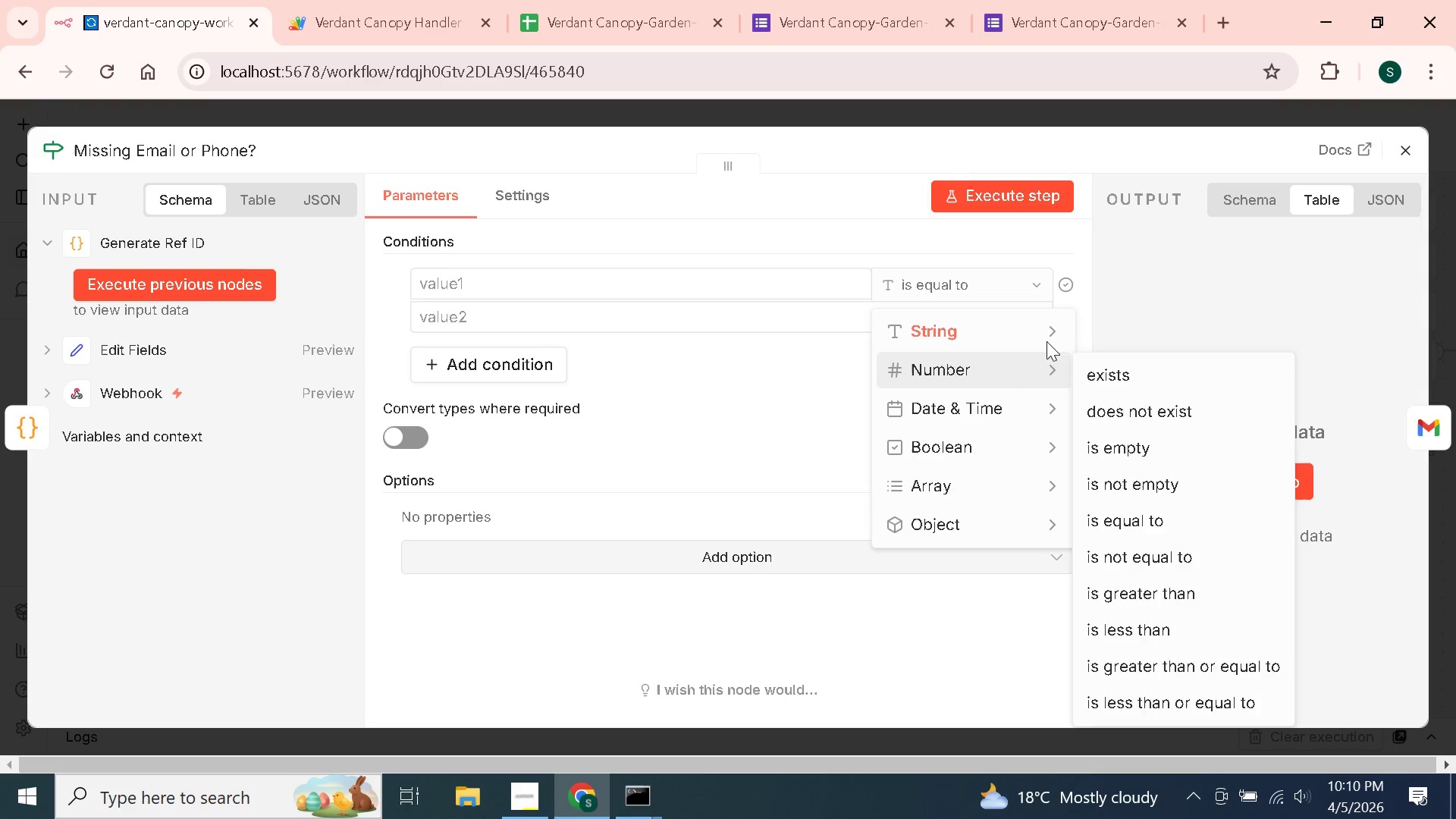 
mouse_move([1056, 323])
 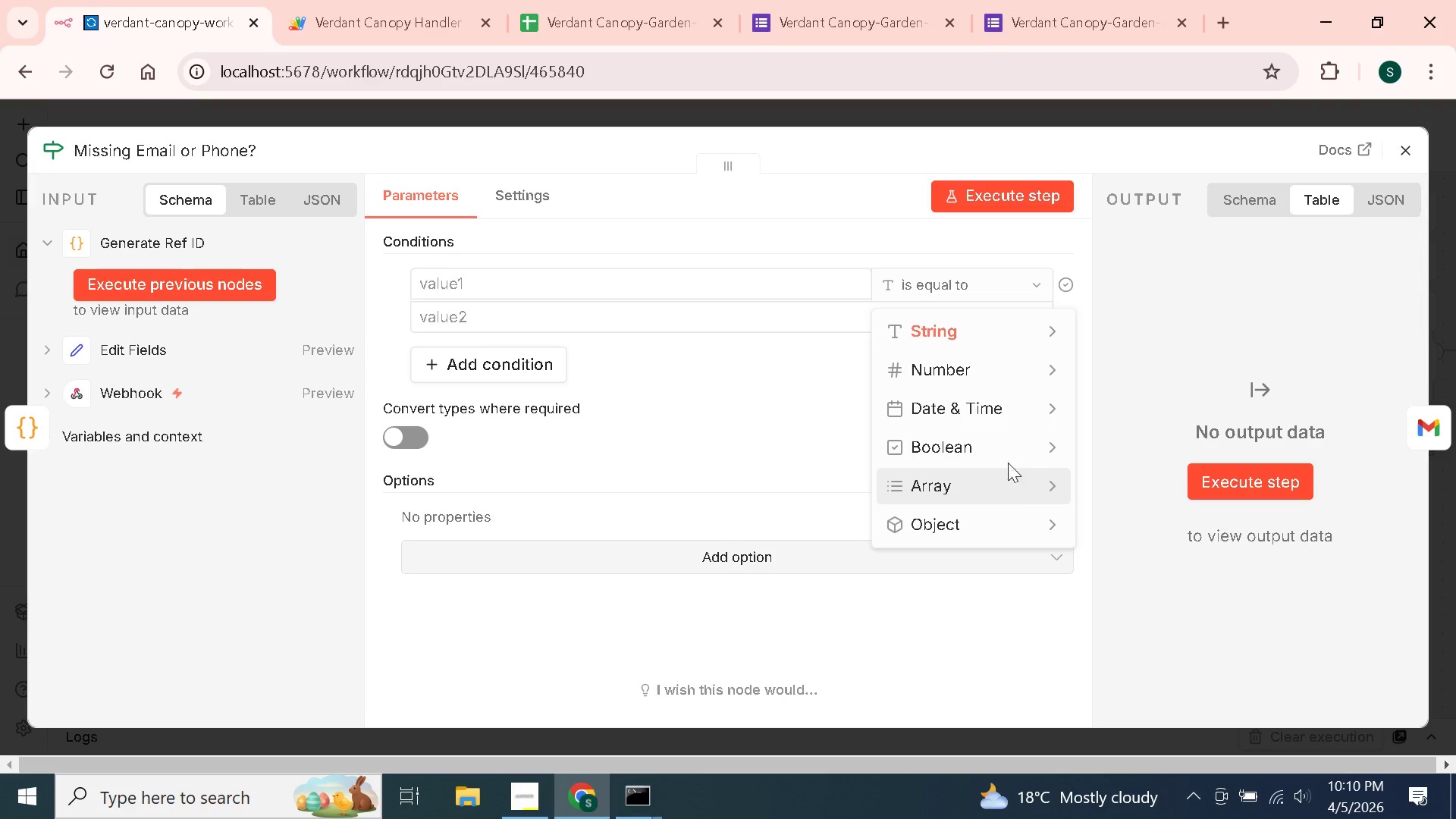 
mouse_move([972, 491])
 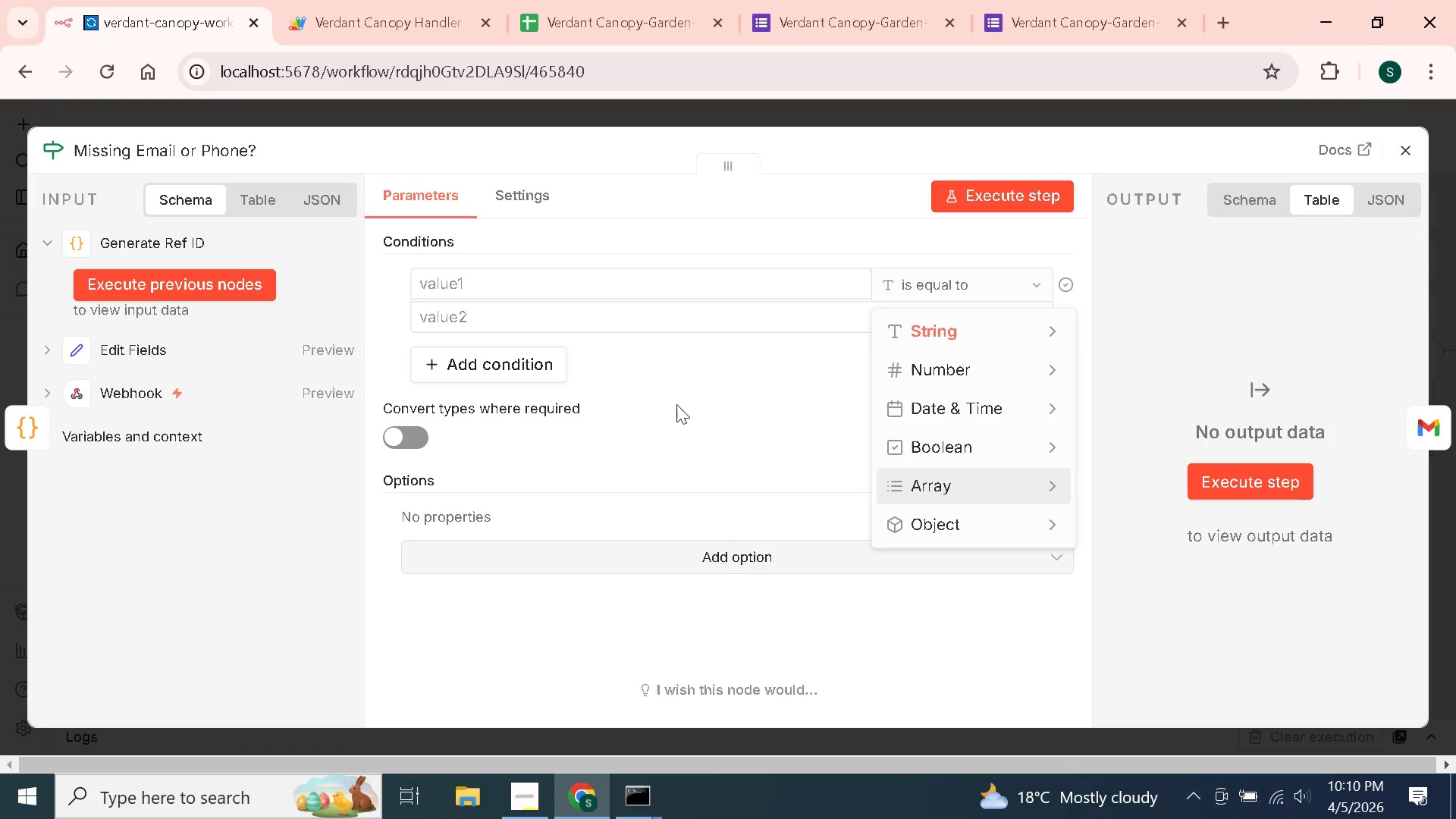 
left_click([676, 404])
 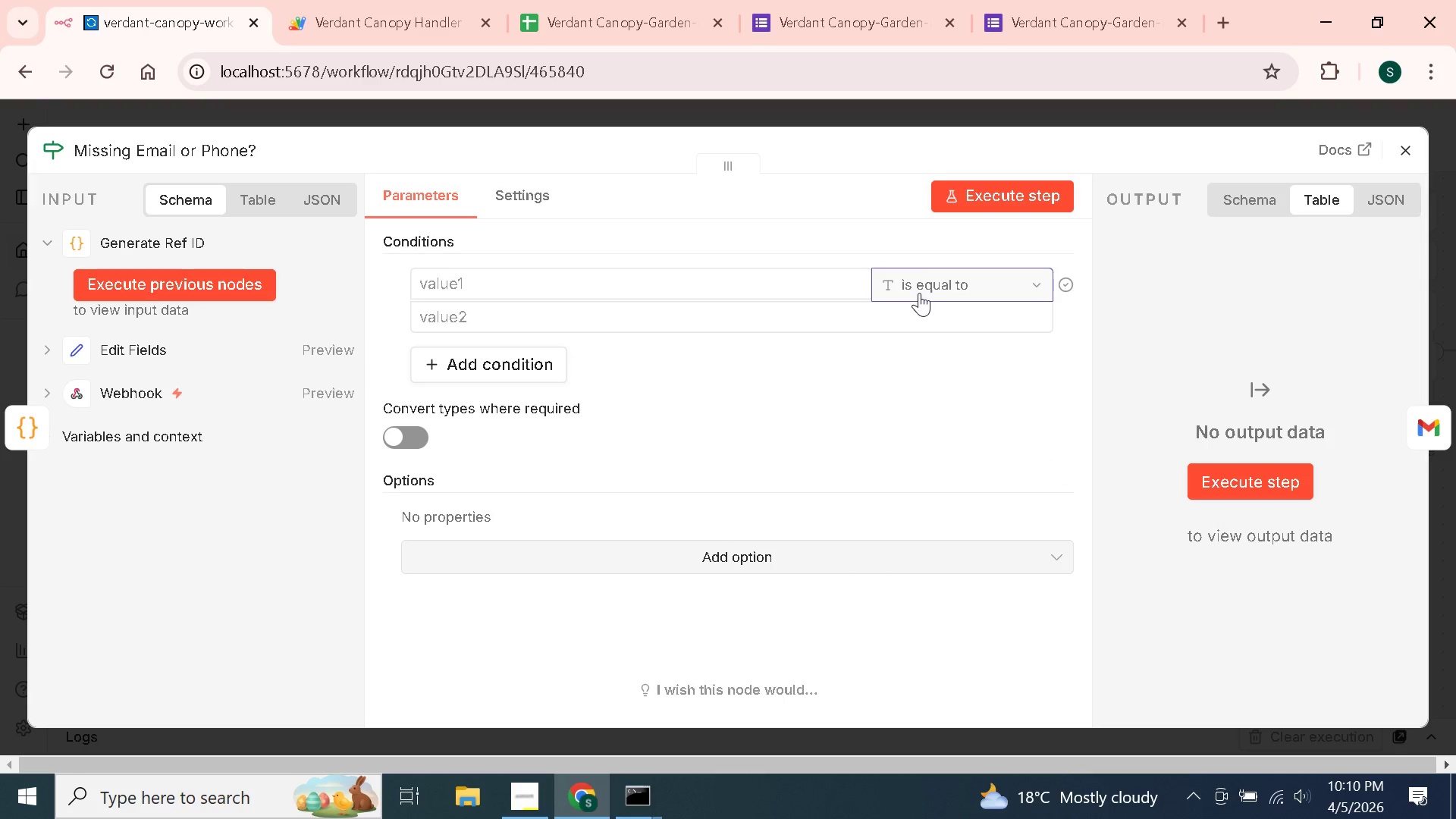 
left_click([930, 281])
 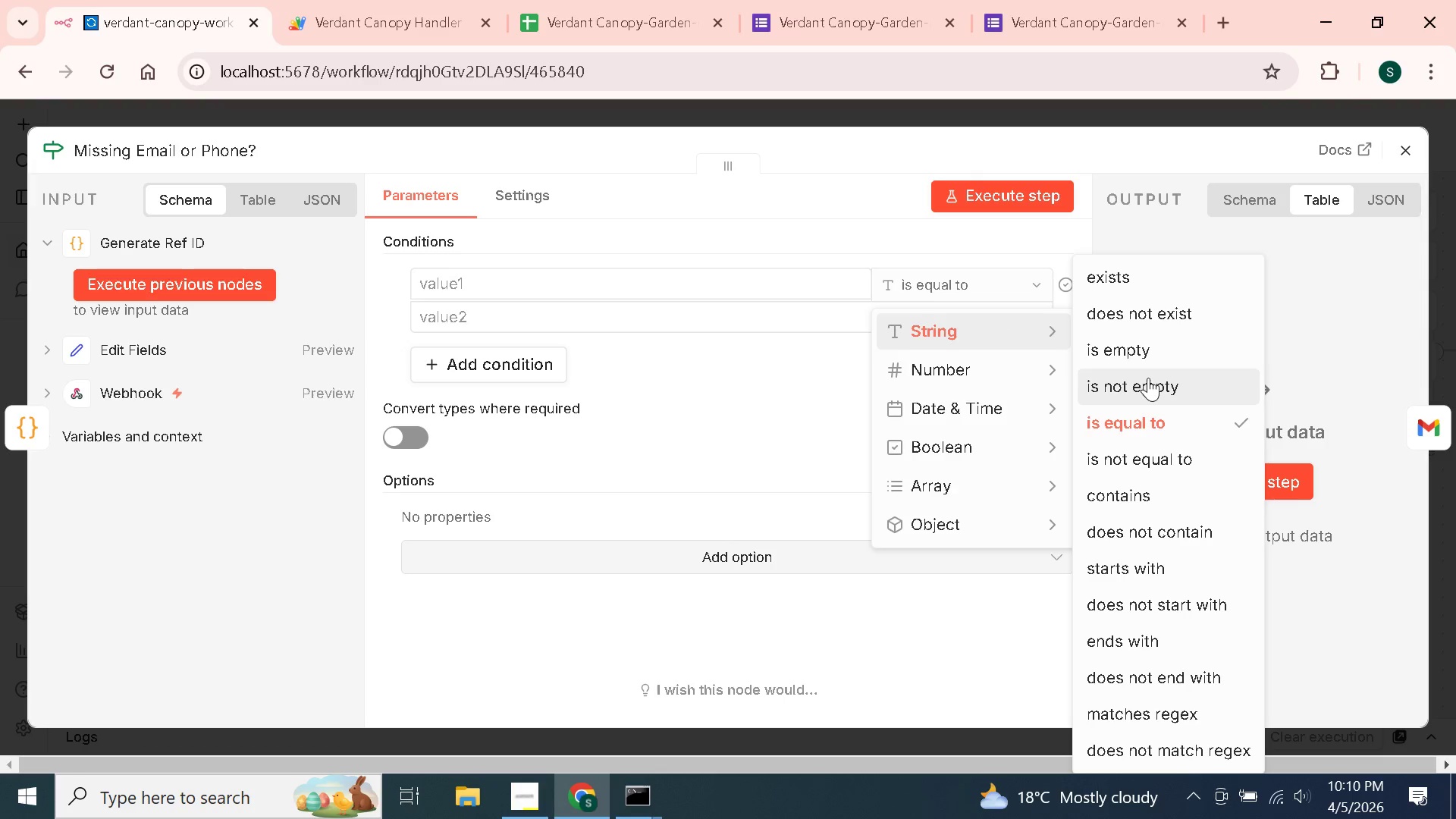 
left_click([1148, 378])
 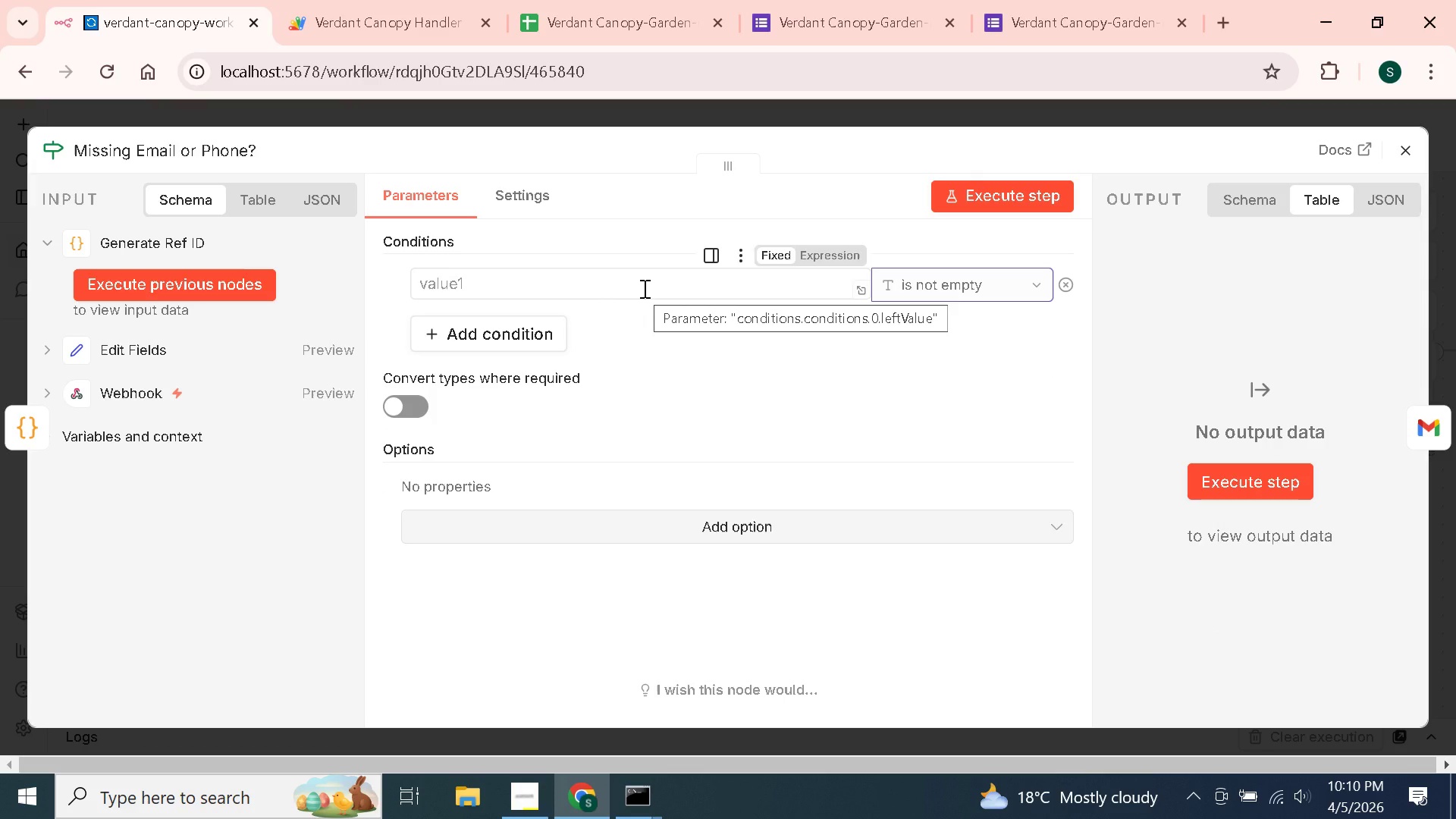 
wait(11.28)
 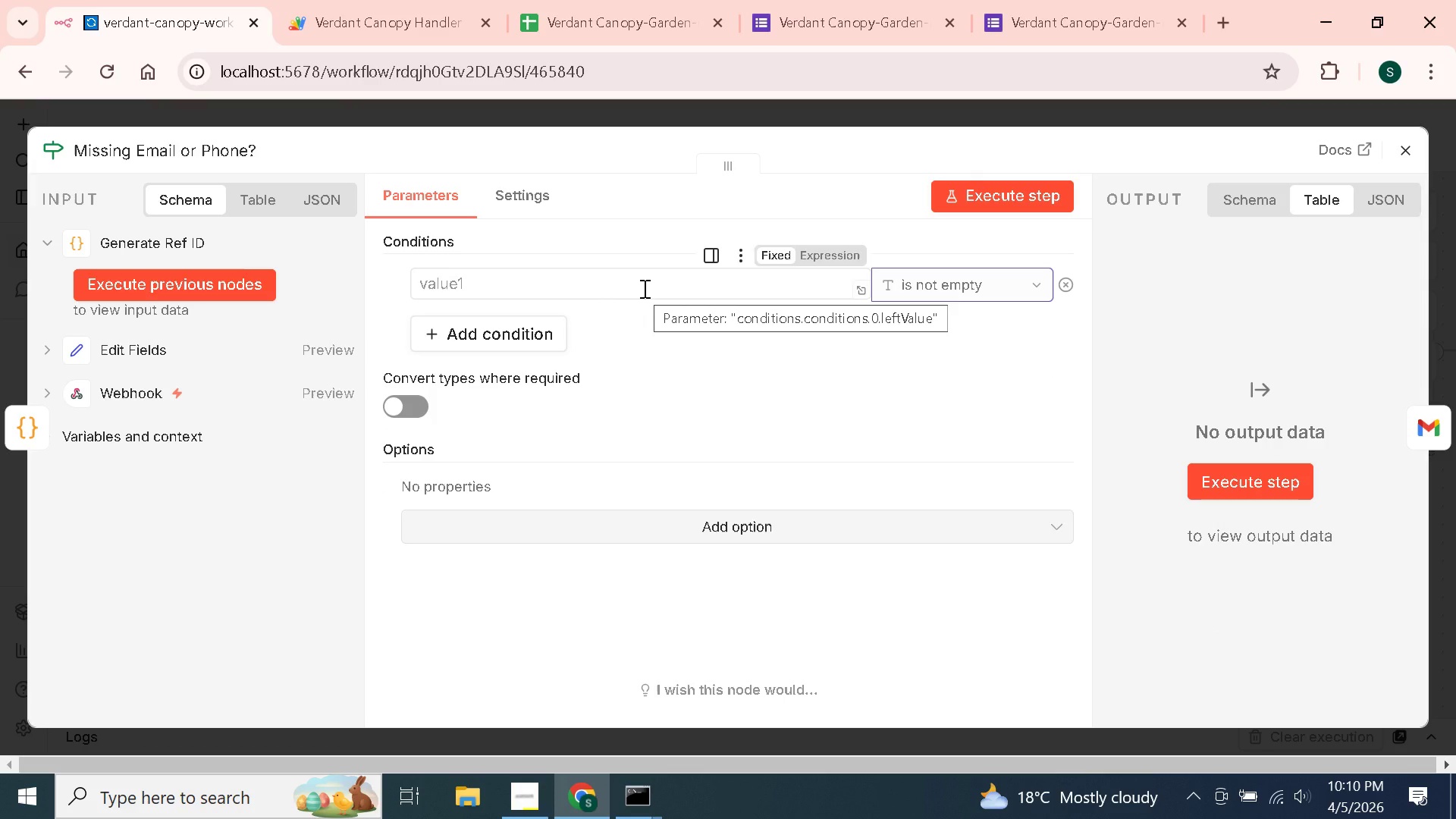 
left_click([643, 288])
 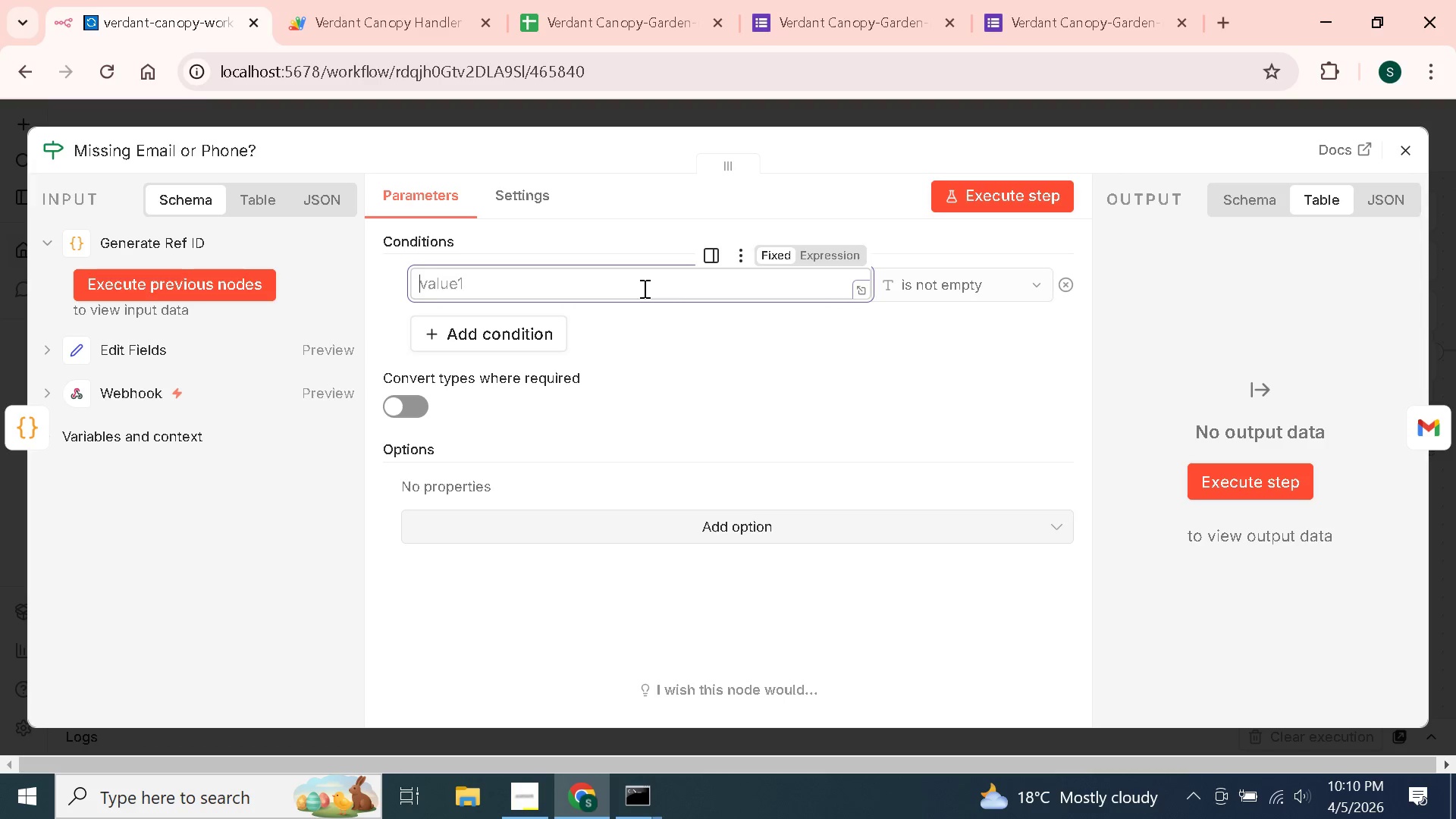 
type(fullname)
key(Backspace)
key(Backspace)
key(Backspace)
key(Backspace)
type(Name)
 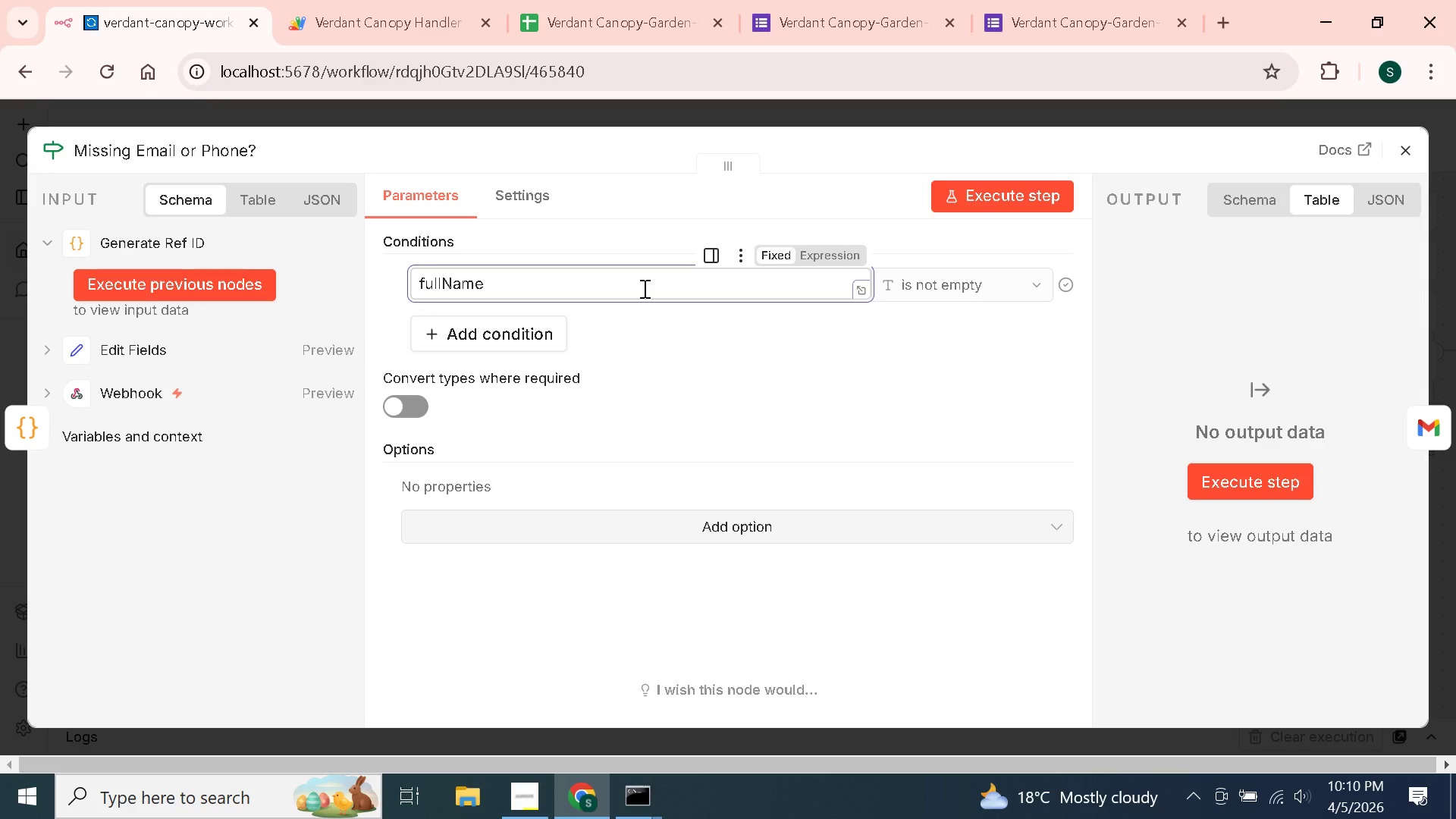 
left_click([53, 390])
 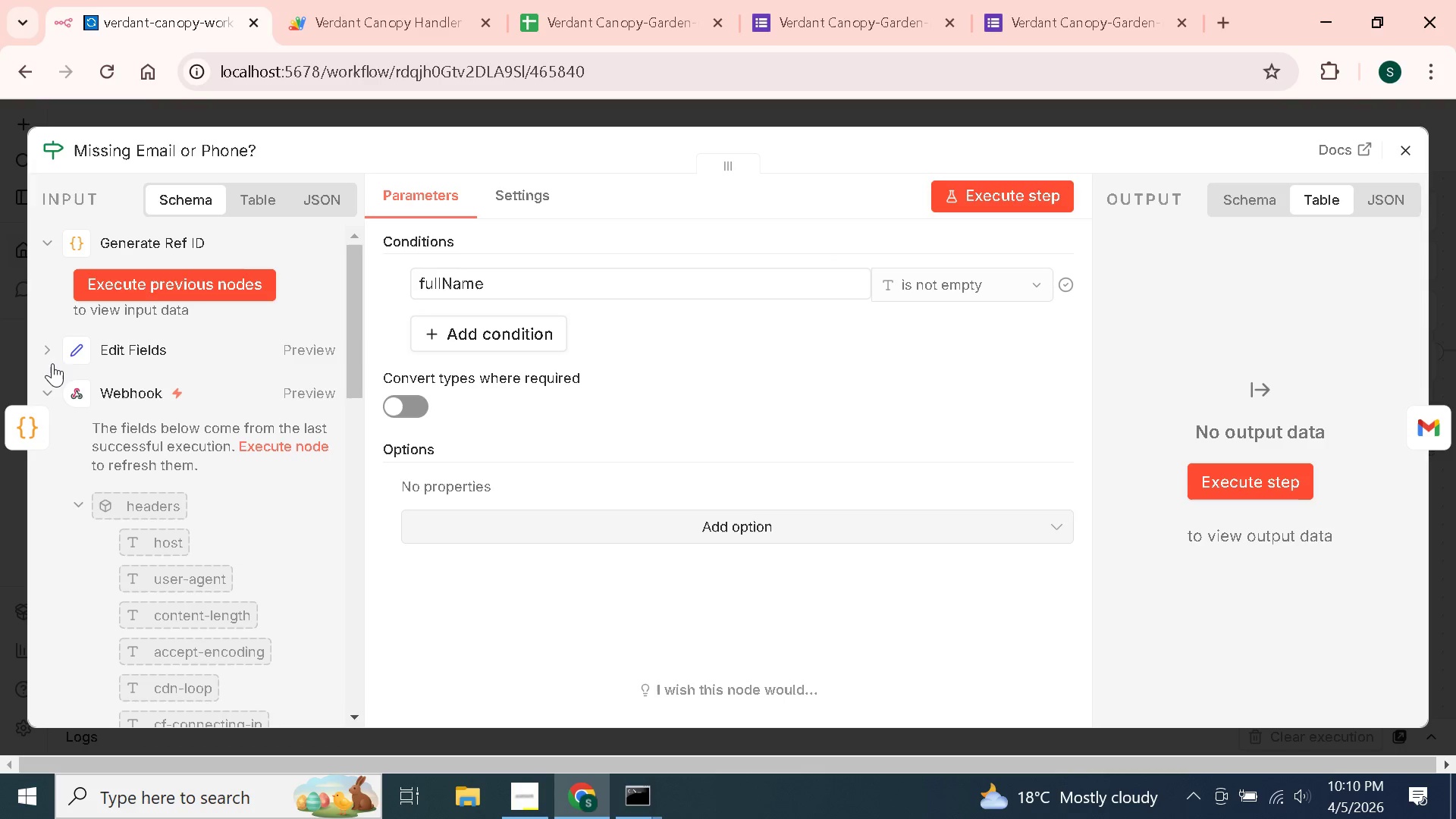 
left_click([46, 348])
 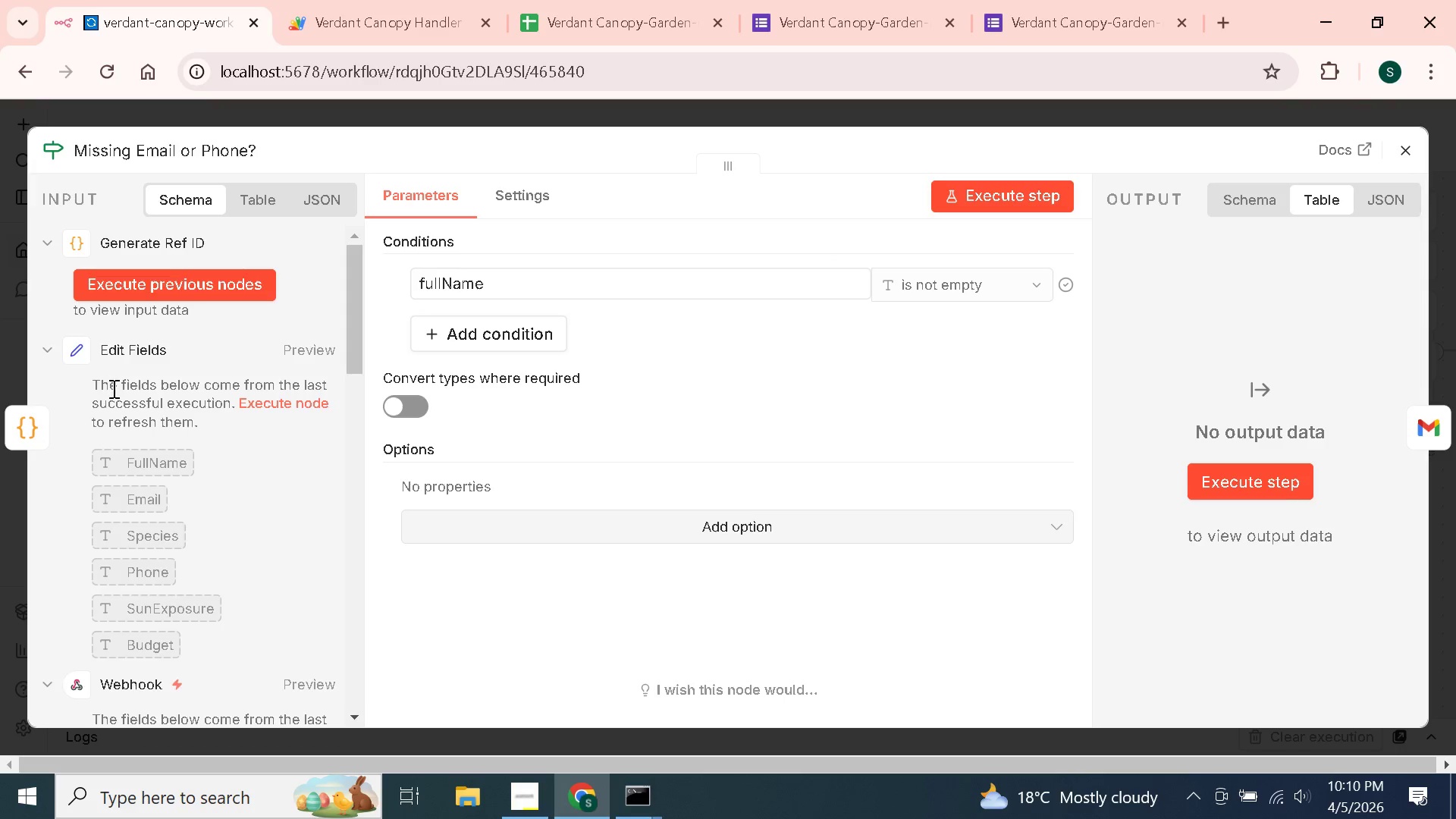 
scroll: coordinate [112, 388], scroll_direction: down, amount: 2.0
 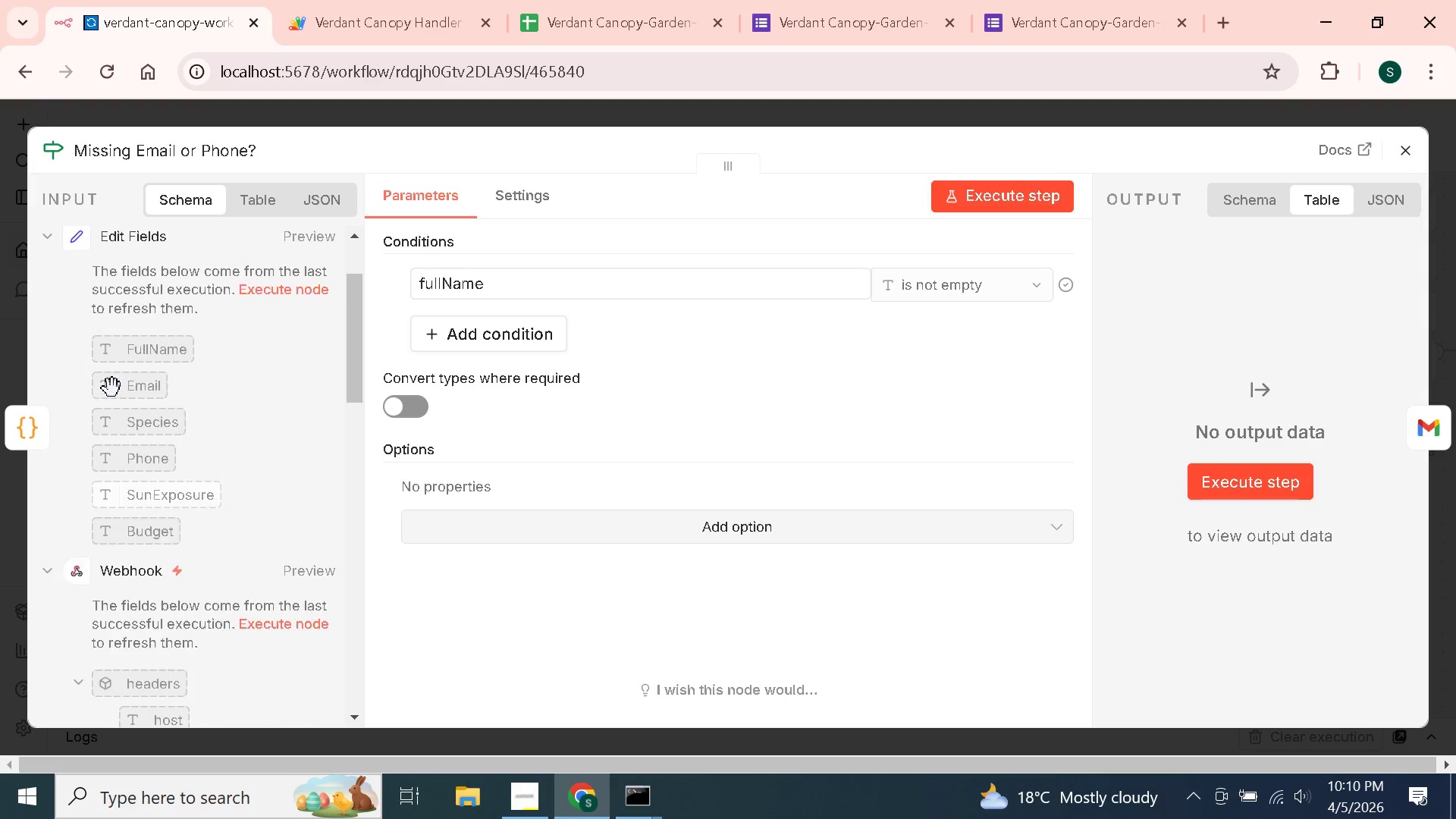 
scroll: coordinate [112, 388], scroll_direction: up, amount: 2.0
 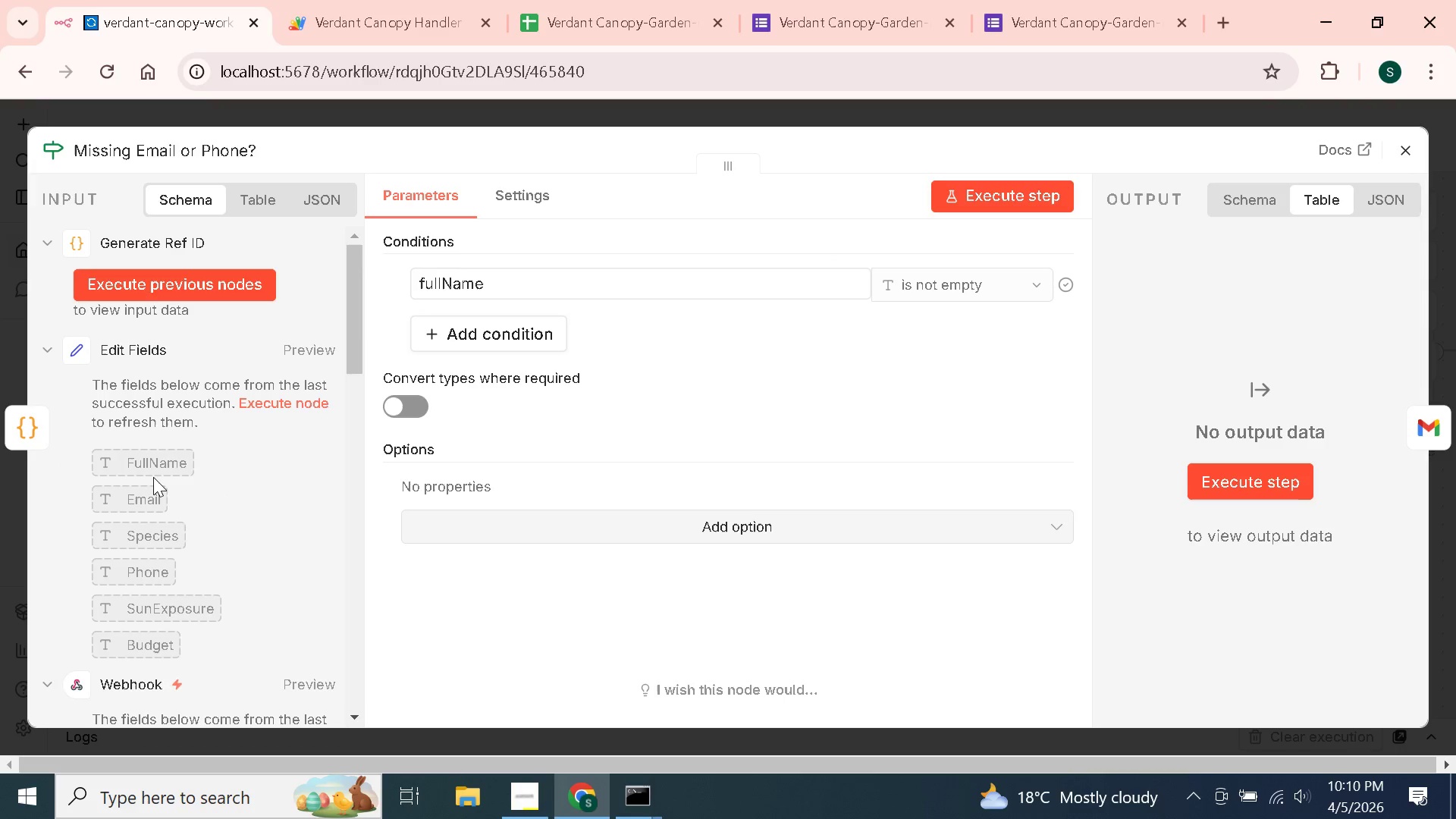 
left_click_drag(start_coordinate=[153, 477], to_coordinate=[463, 284])
 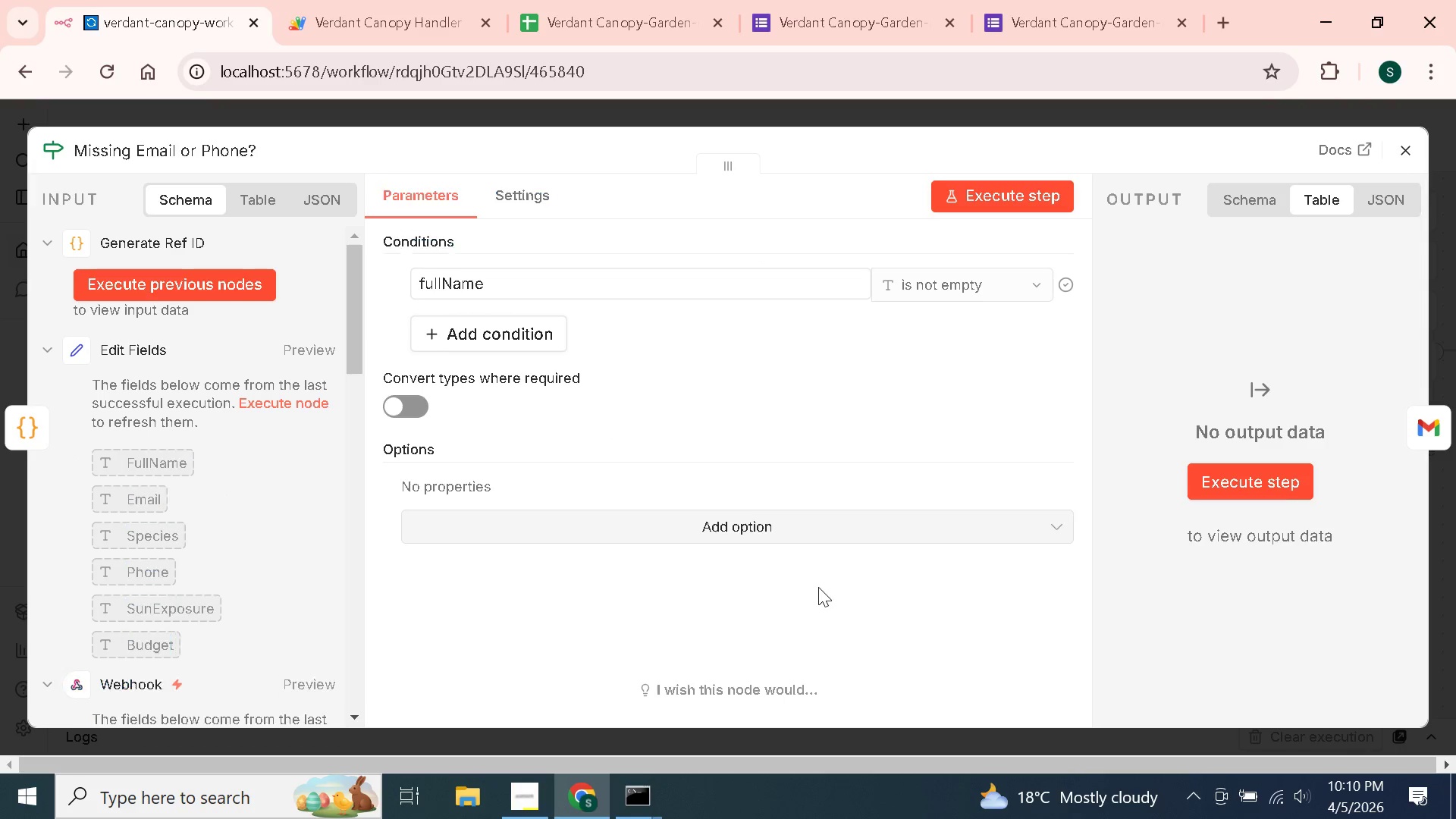 
left_click([818, 587])
 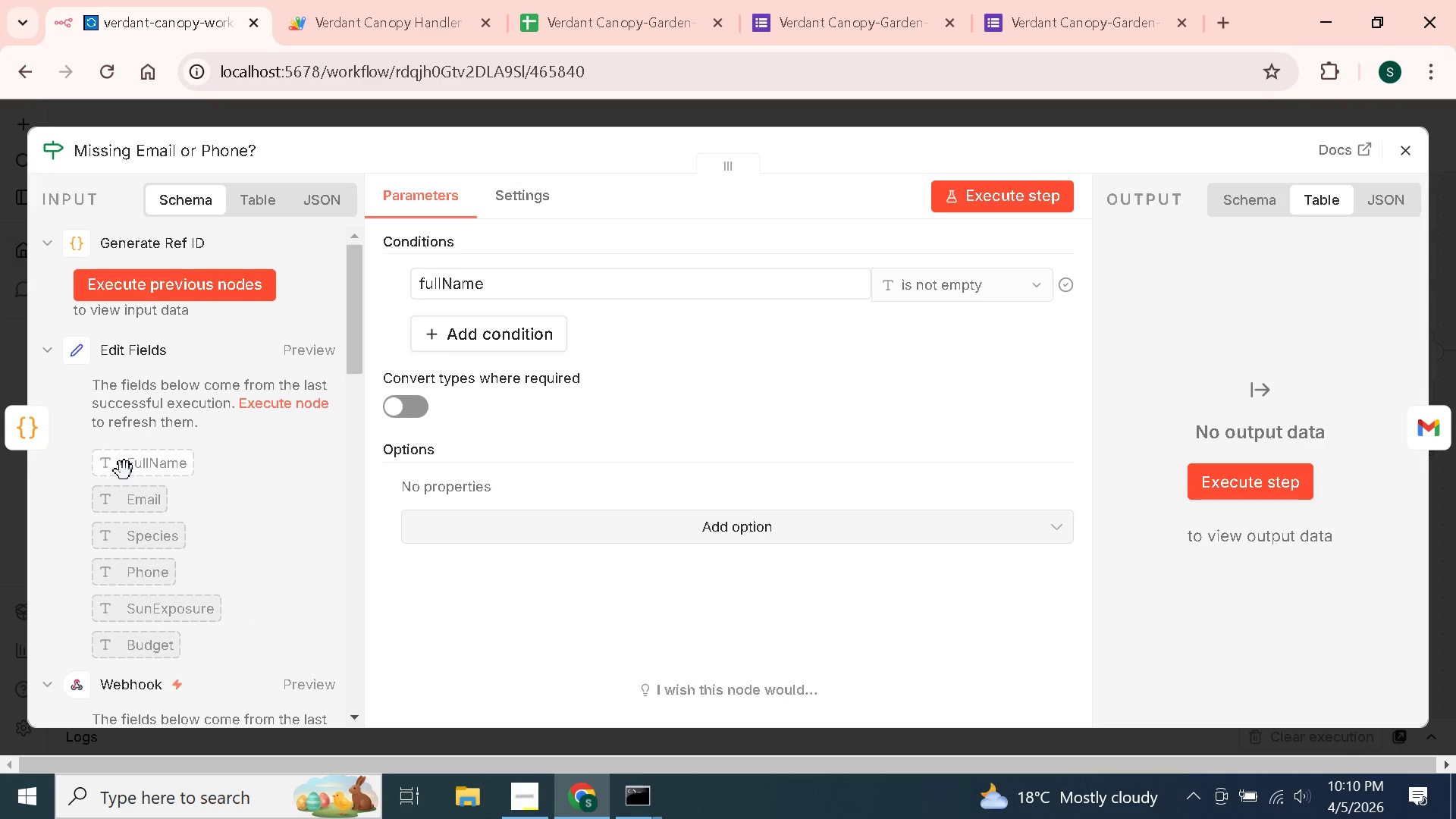 
left_click_drag(start_coordinate=[124, 471], to_coordinate=[471, 285])
 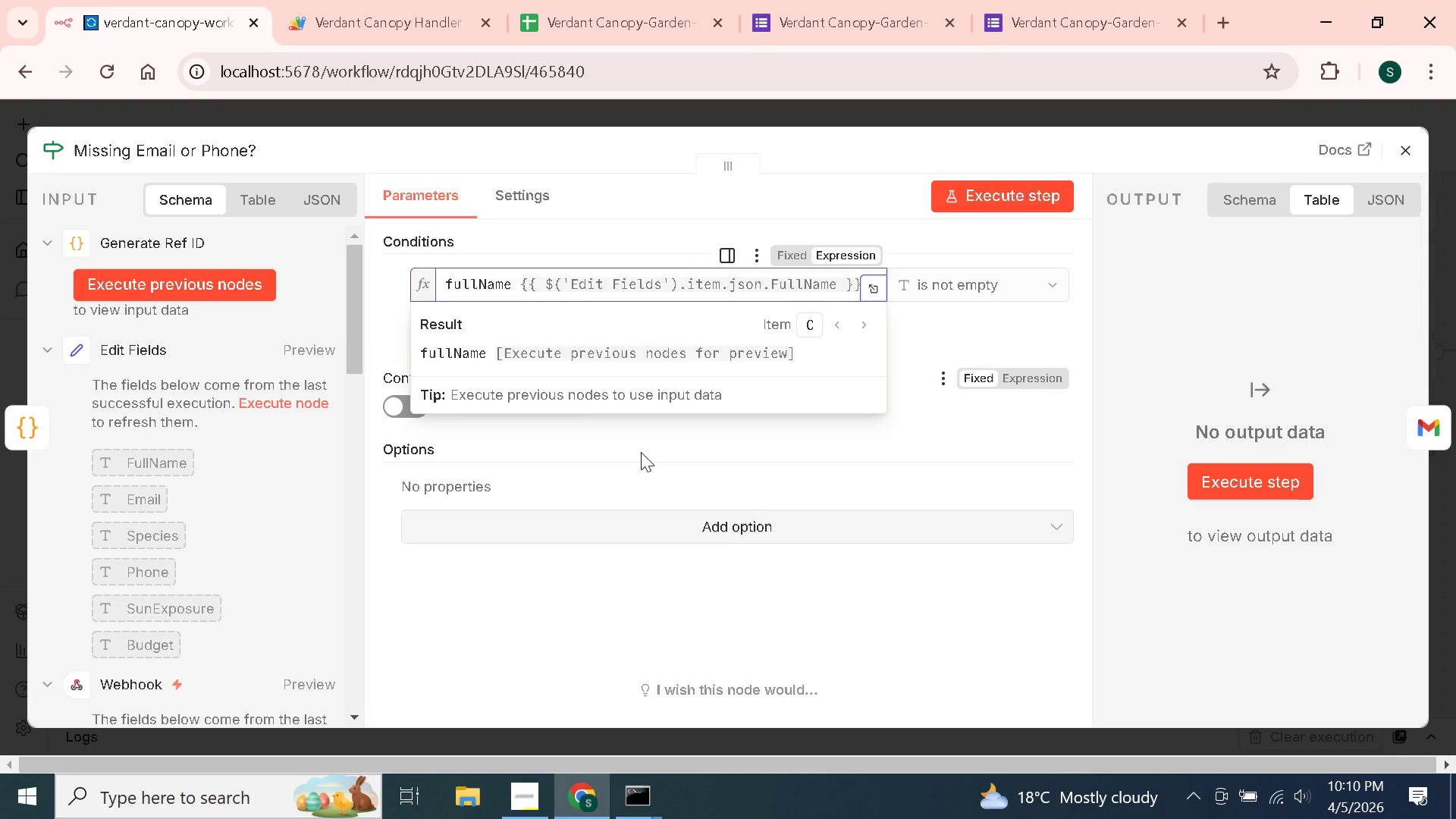 
left_click([641, 452])
 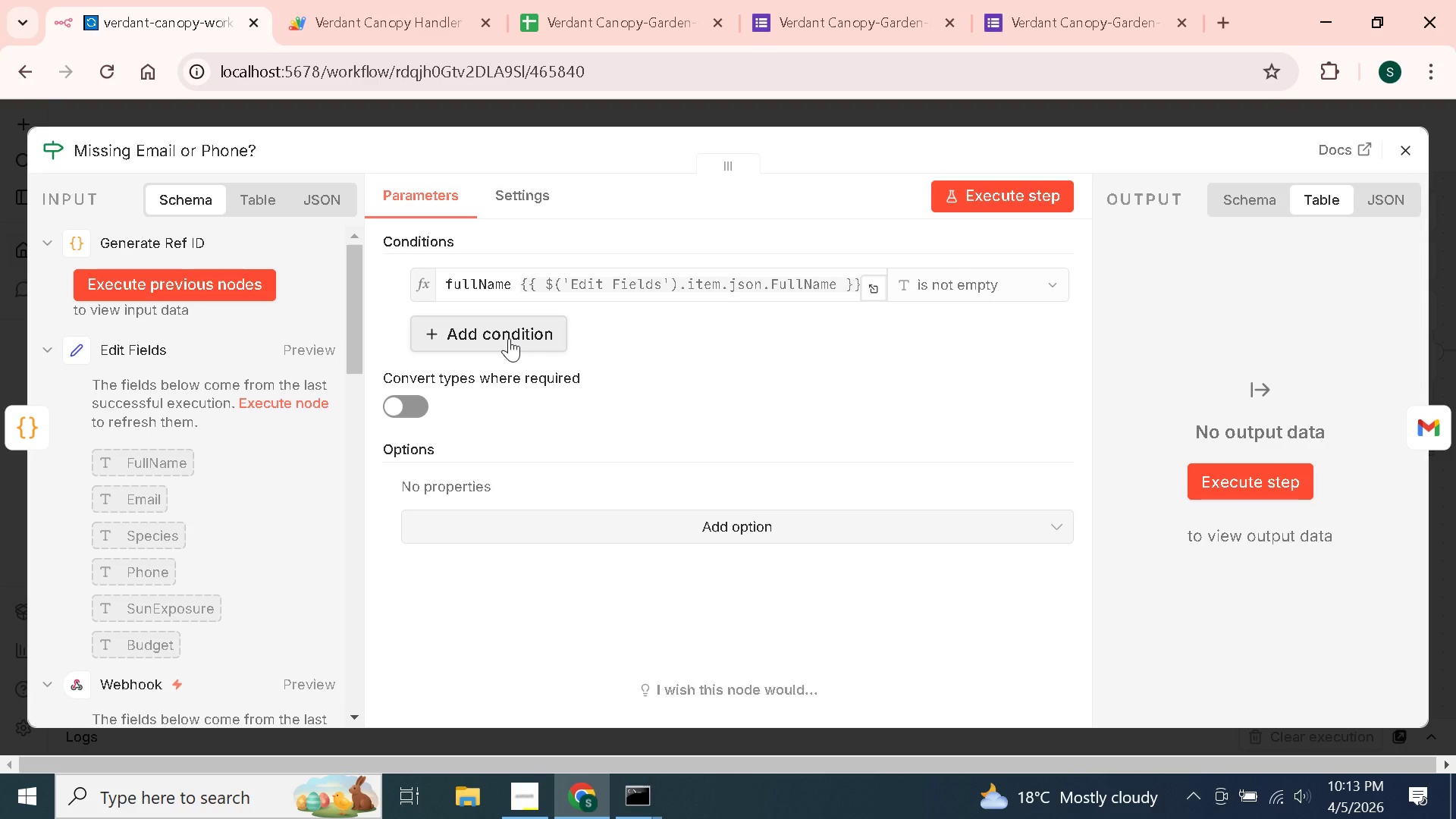 
wait(177.17)
 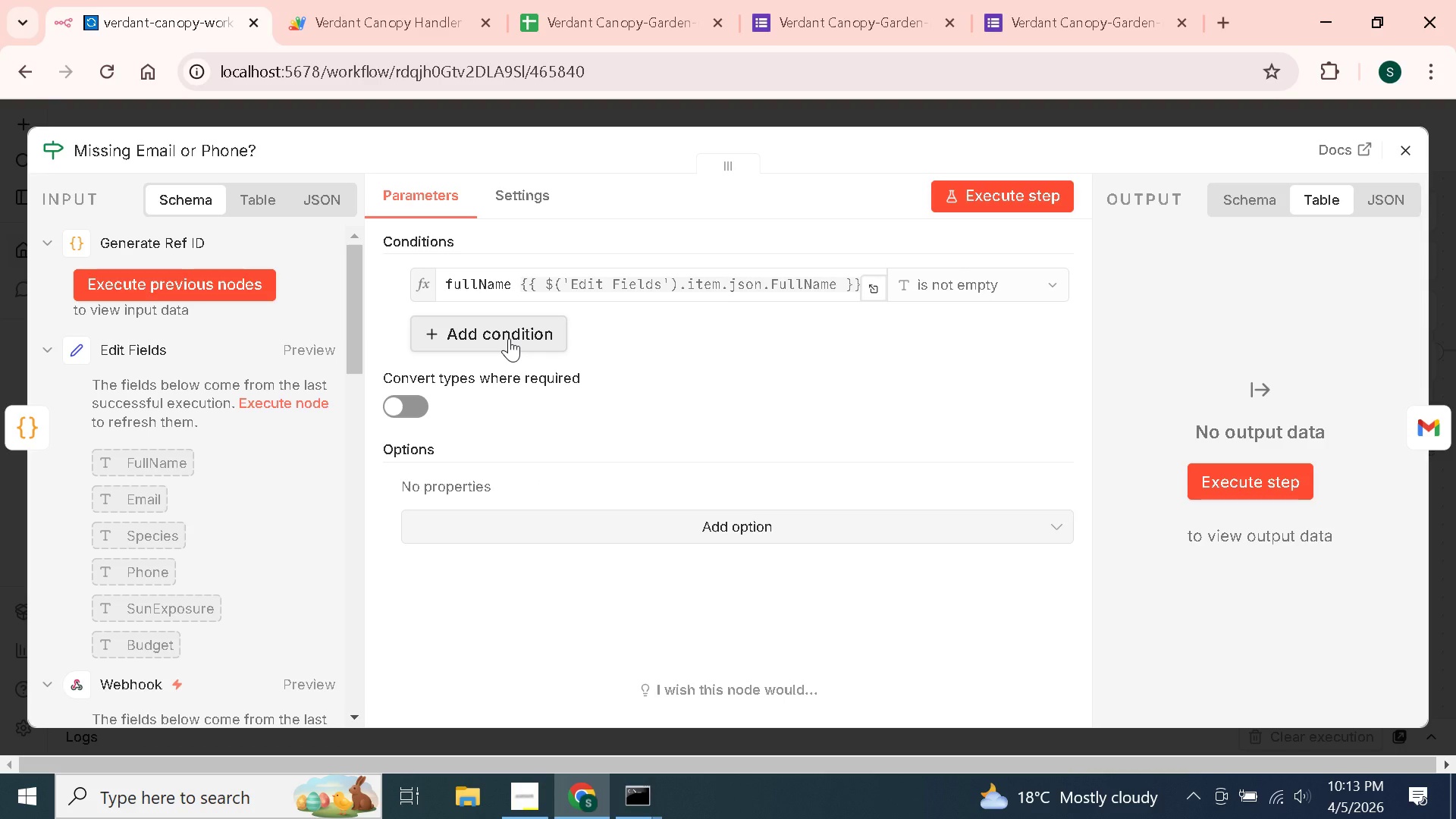 
left_click([509, 338])
 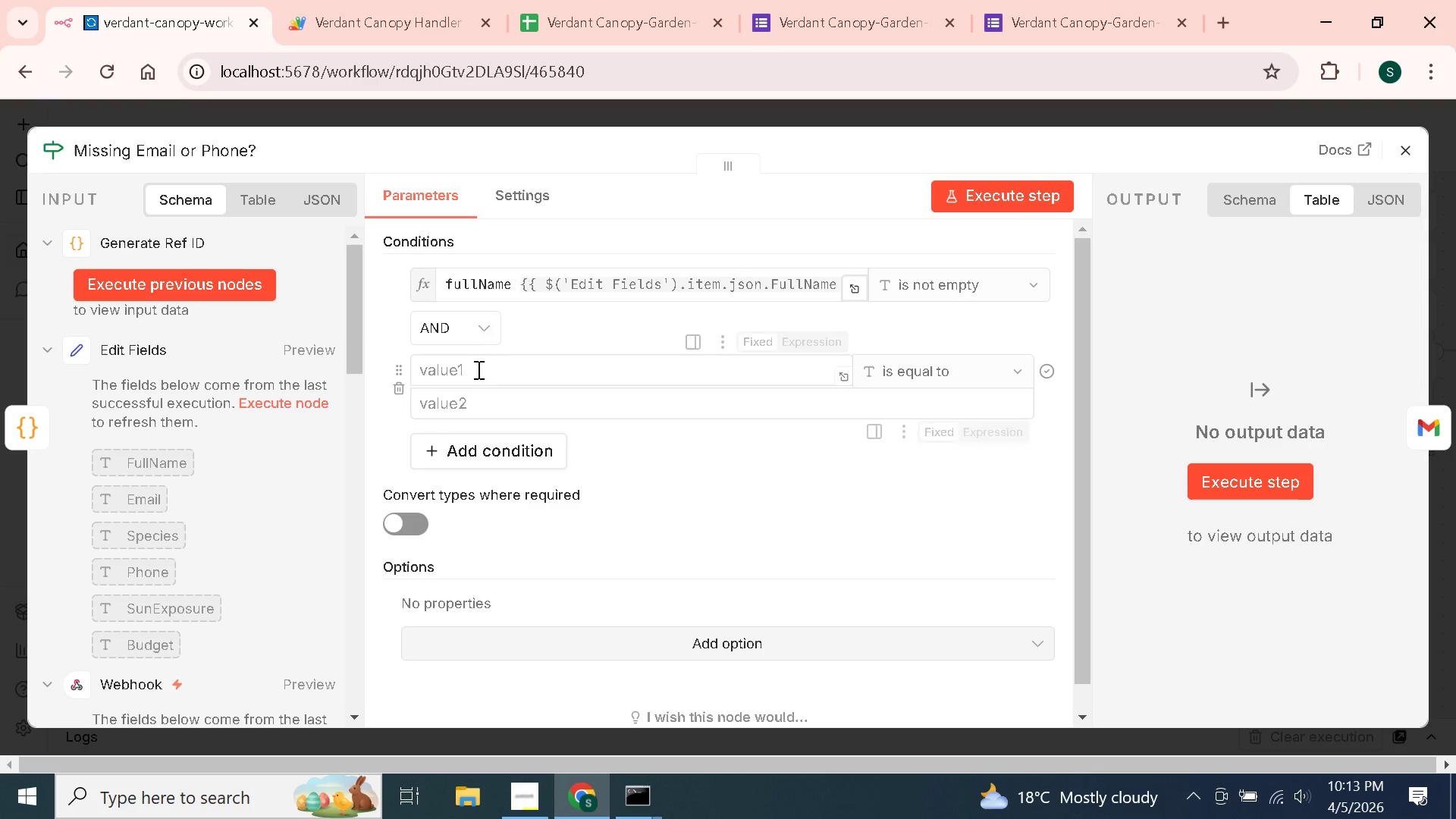 
left_click([478, 332])
 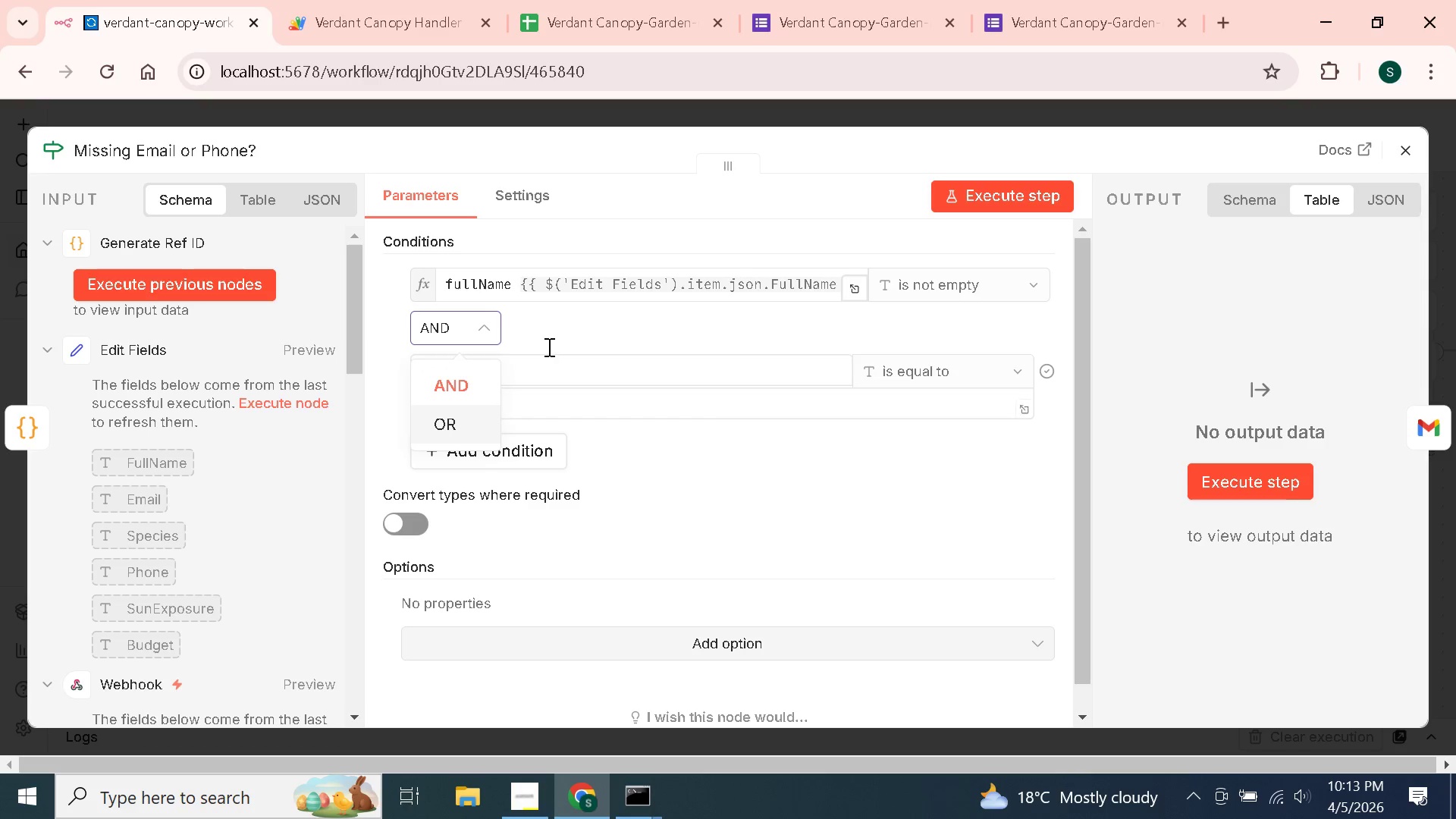 
left_click([559, 330])
 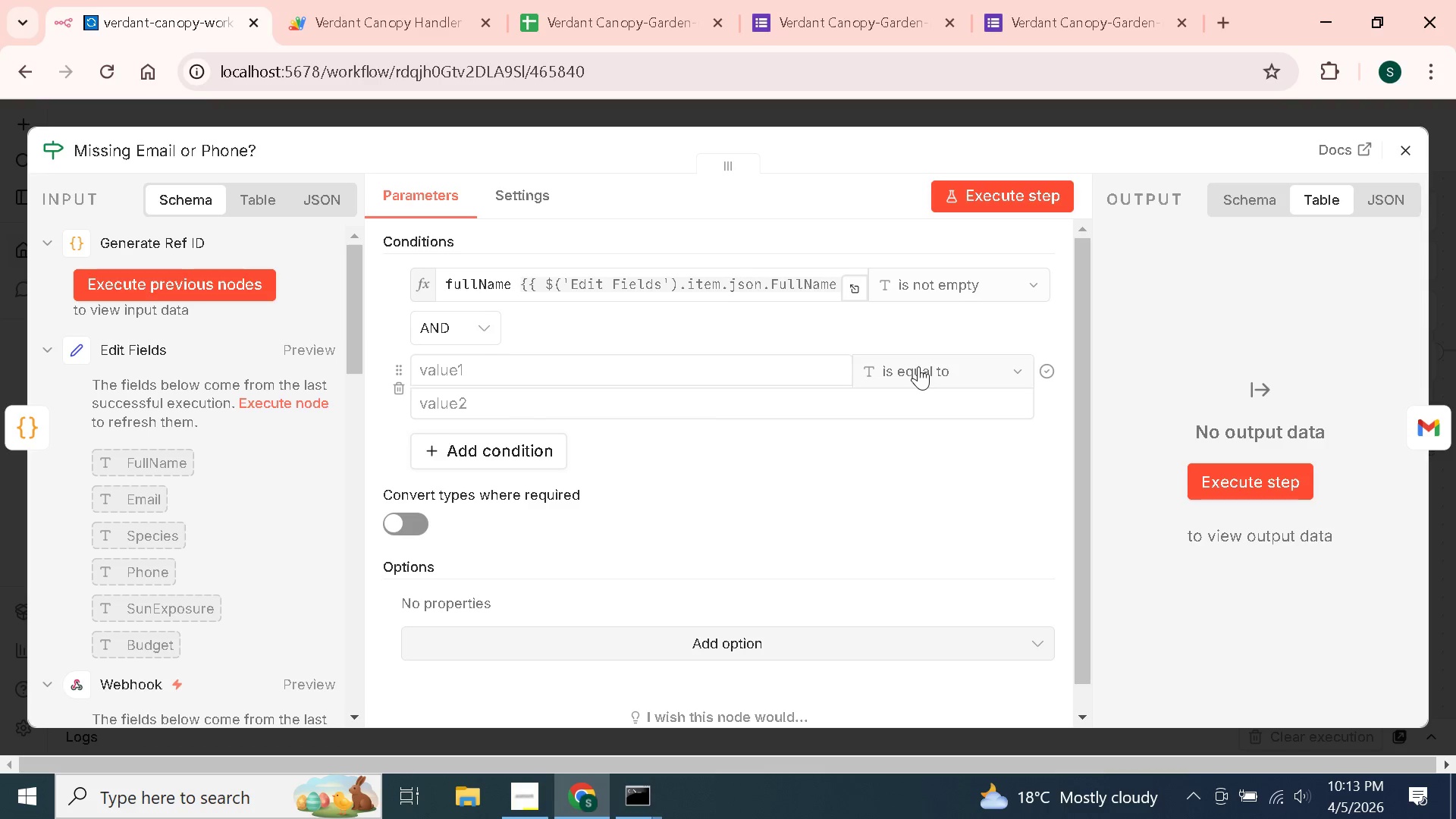 
left_click([918, 366])
 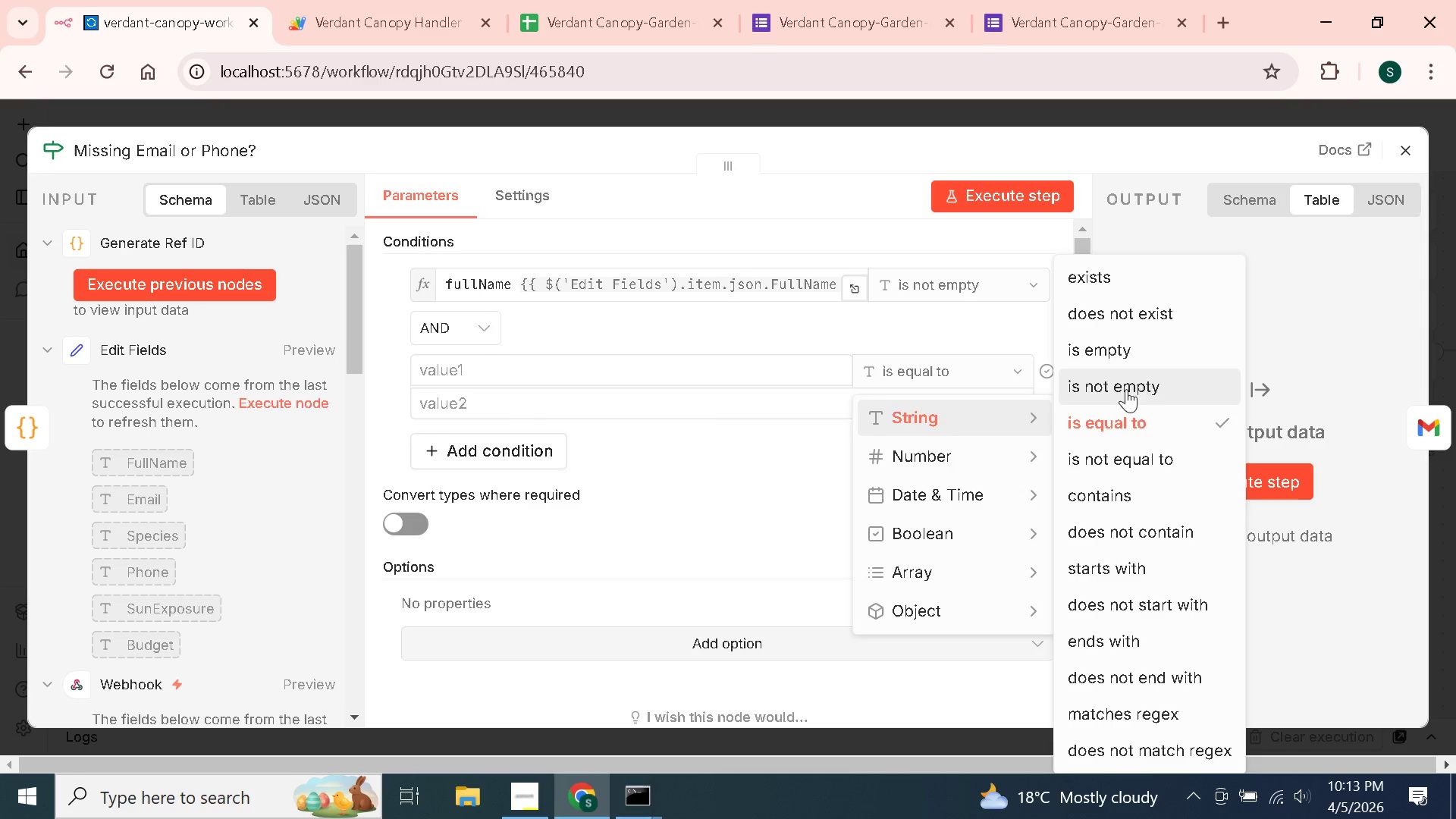 
left_click([1134, 375])
 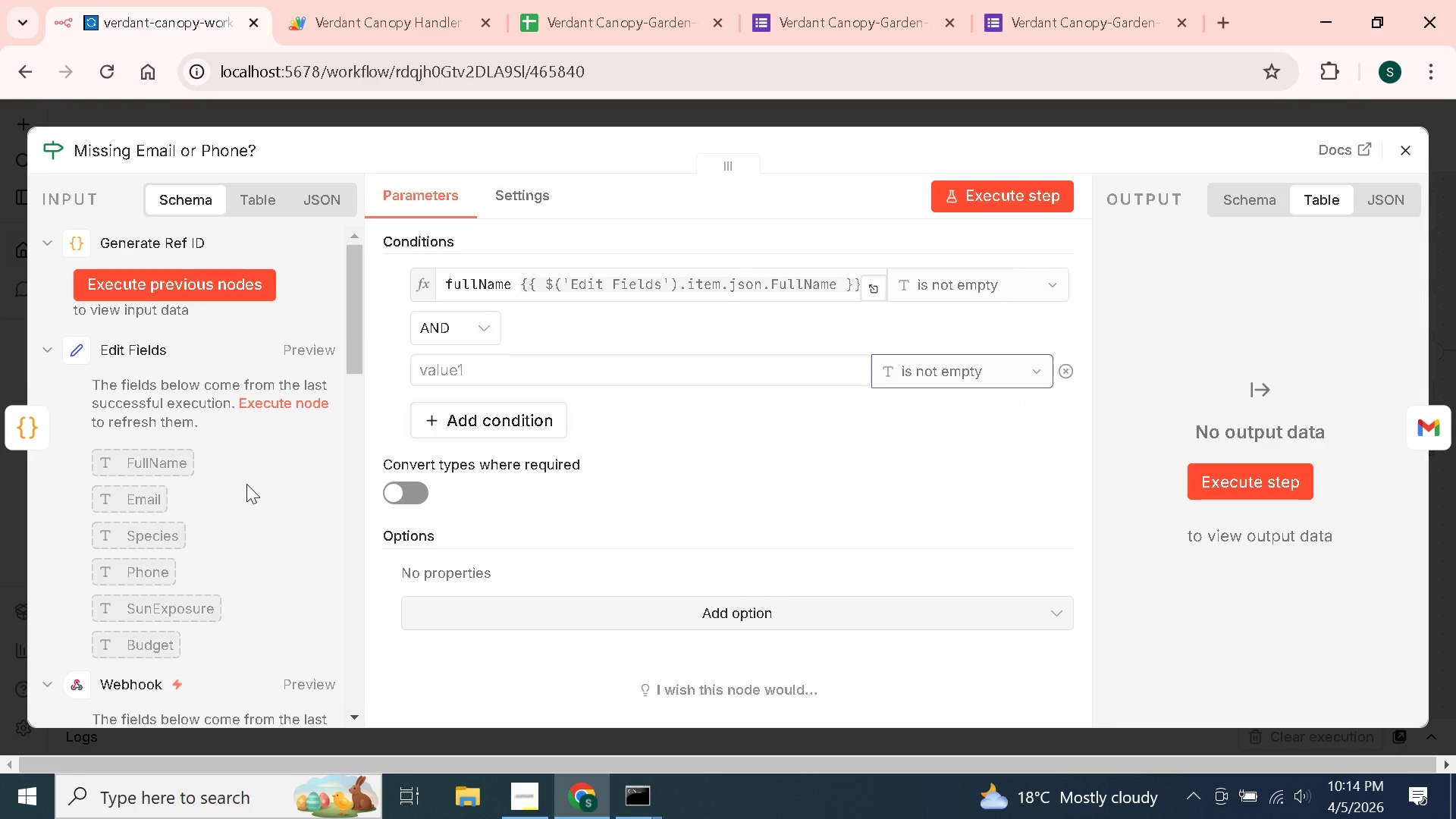 
wait(6.17)
 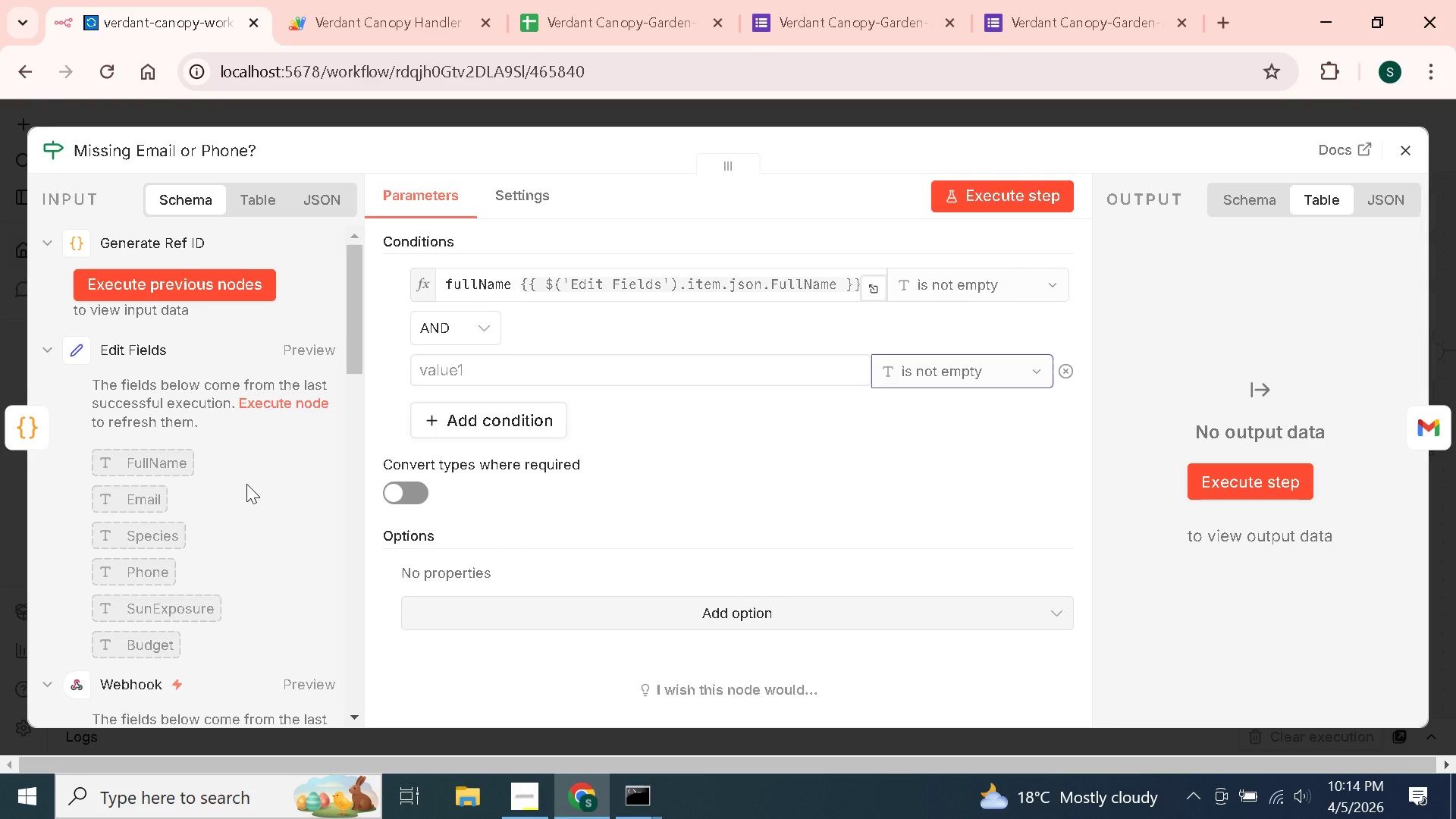 
left_click_drag(start_coordinate=[136, 504], to_coordinate=[491, 381])
 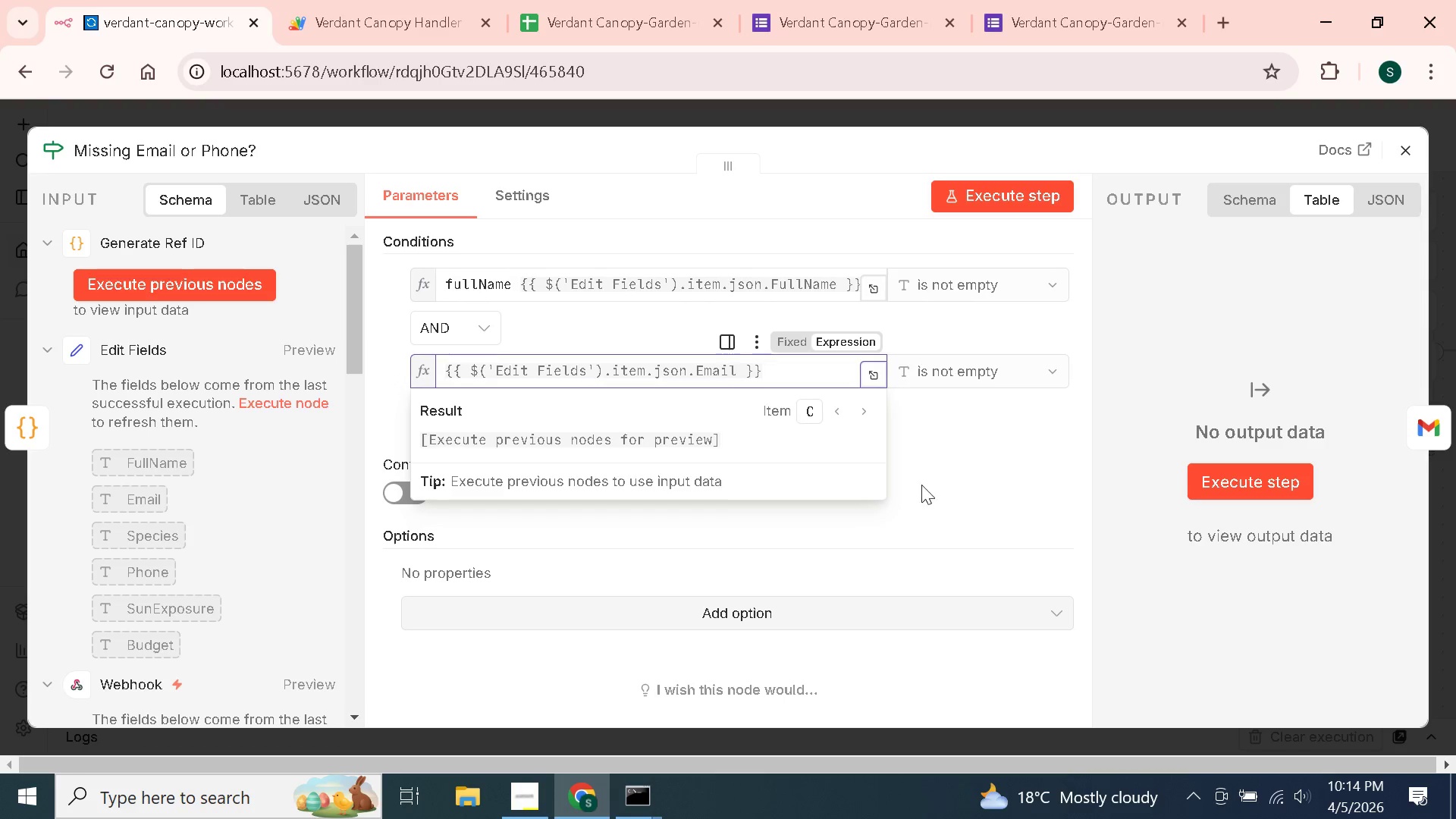 
left_click([1000, 490])
 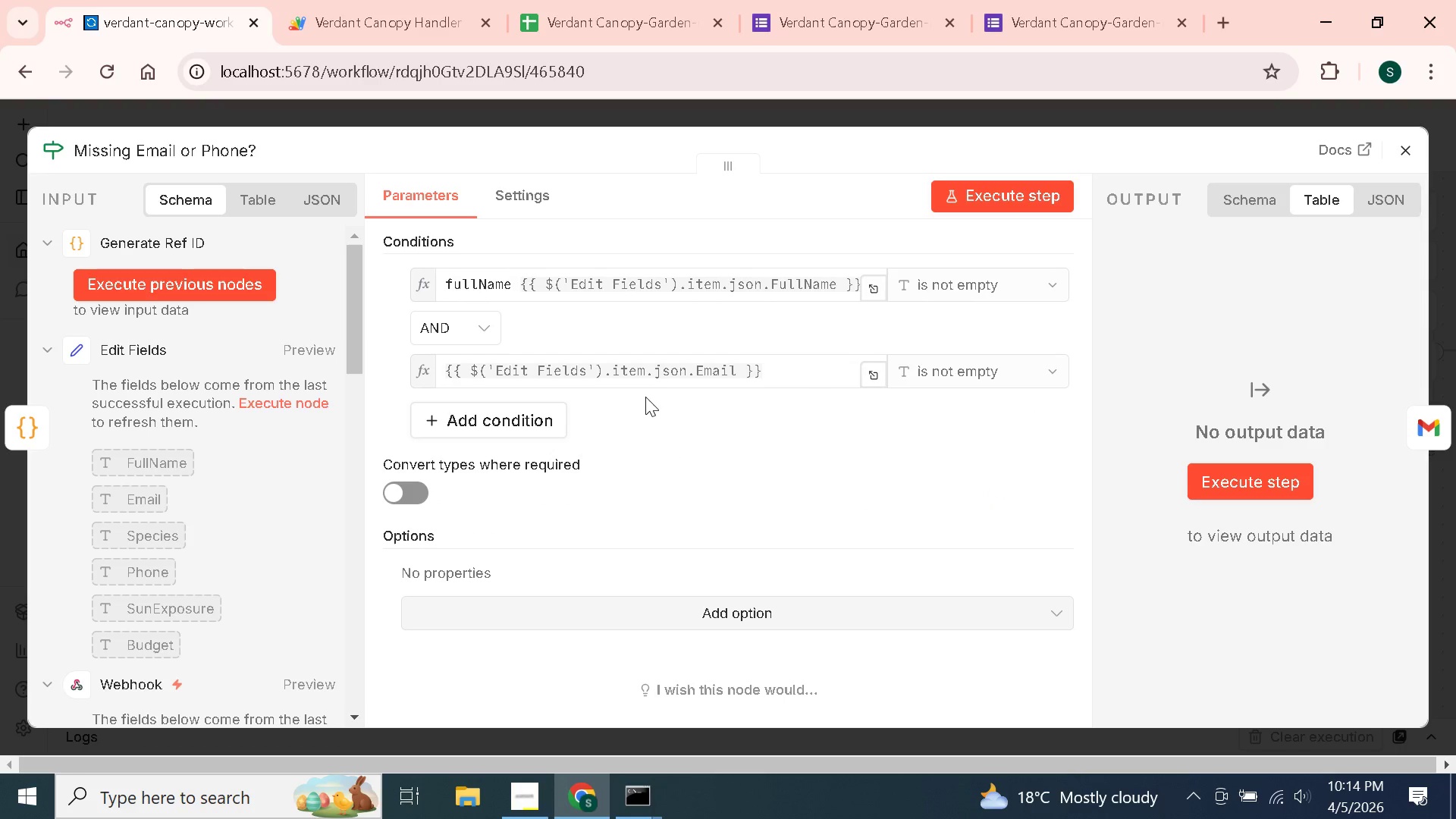 
left_click([541, 410])
 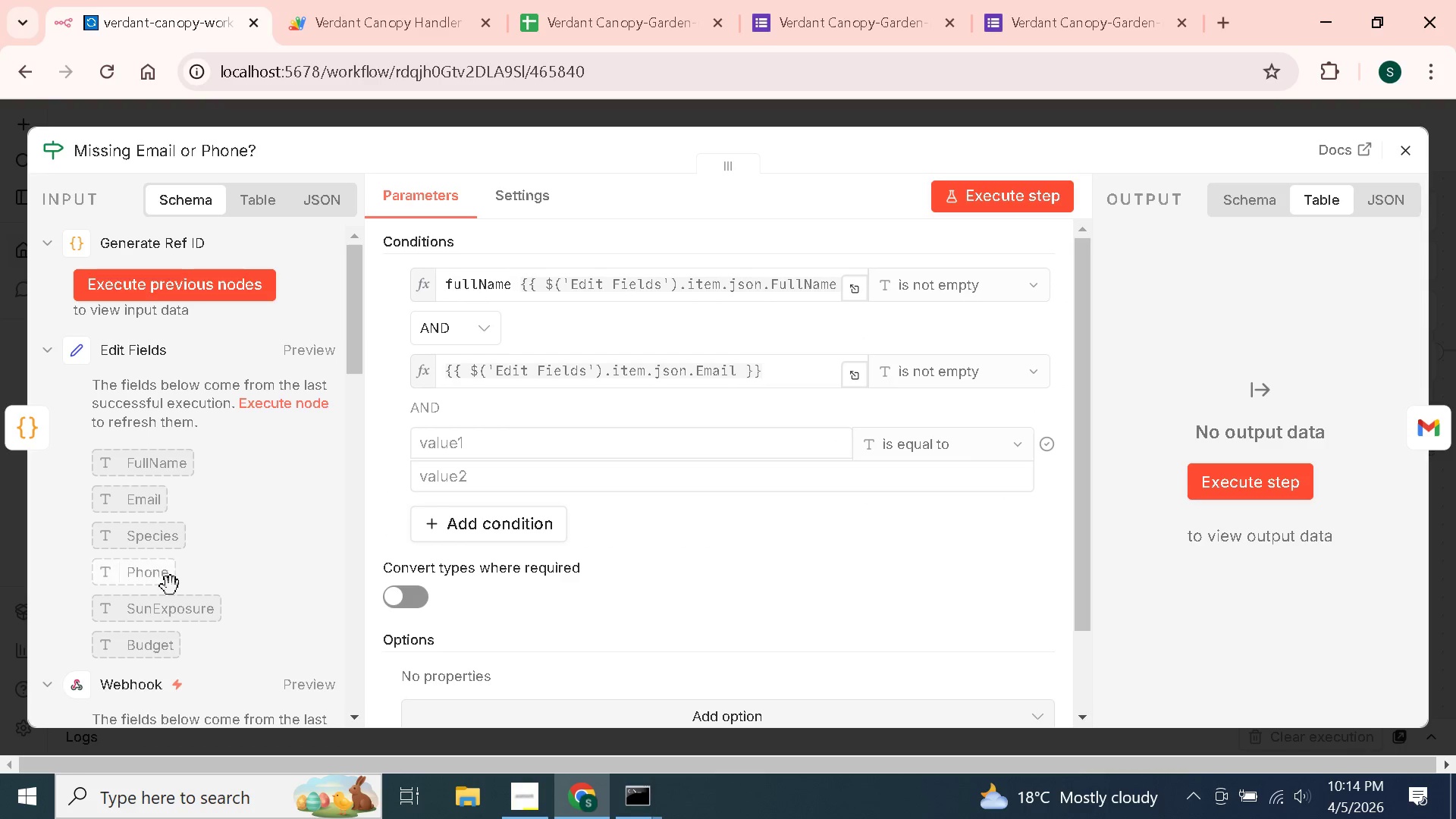 
left_click_drag(start_coordinate=[160, 576], to_coordinate=[479, 445])
 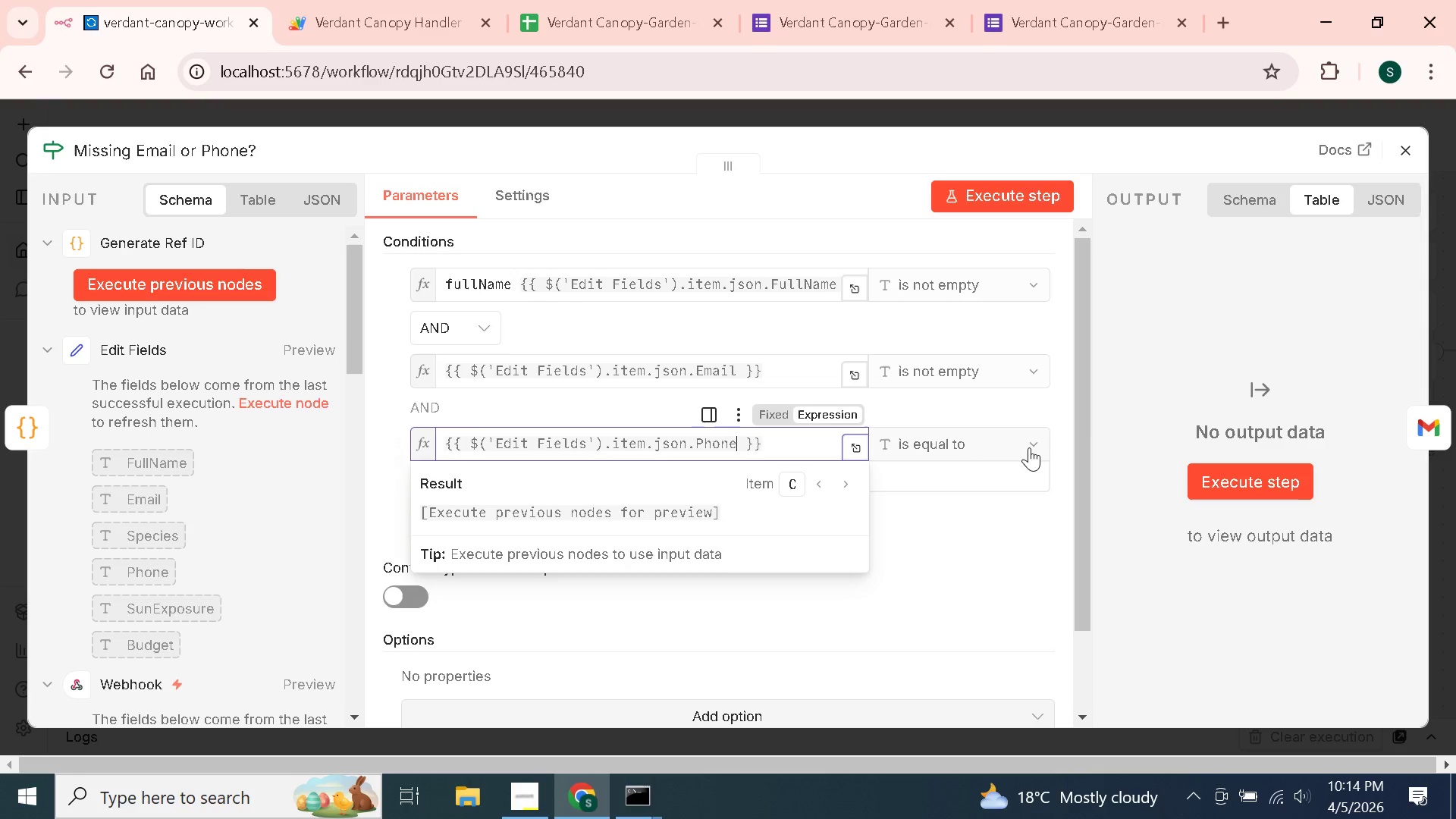 
left_click([1010, 435])
 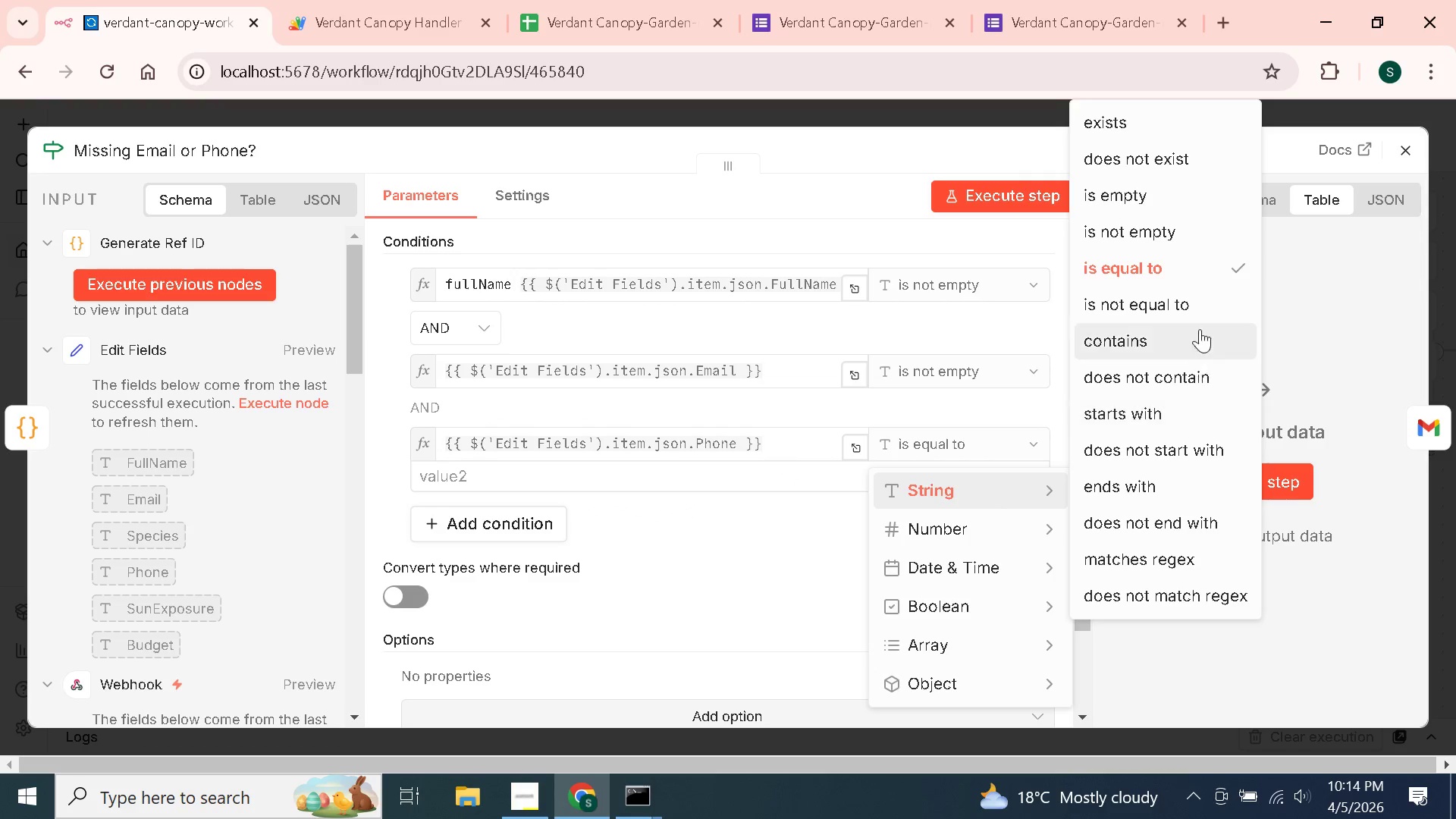 
left_click([1178, 229])
 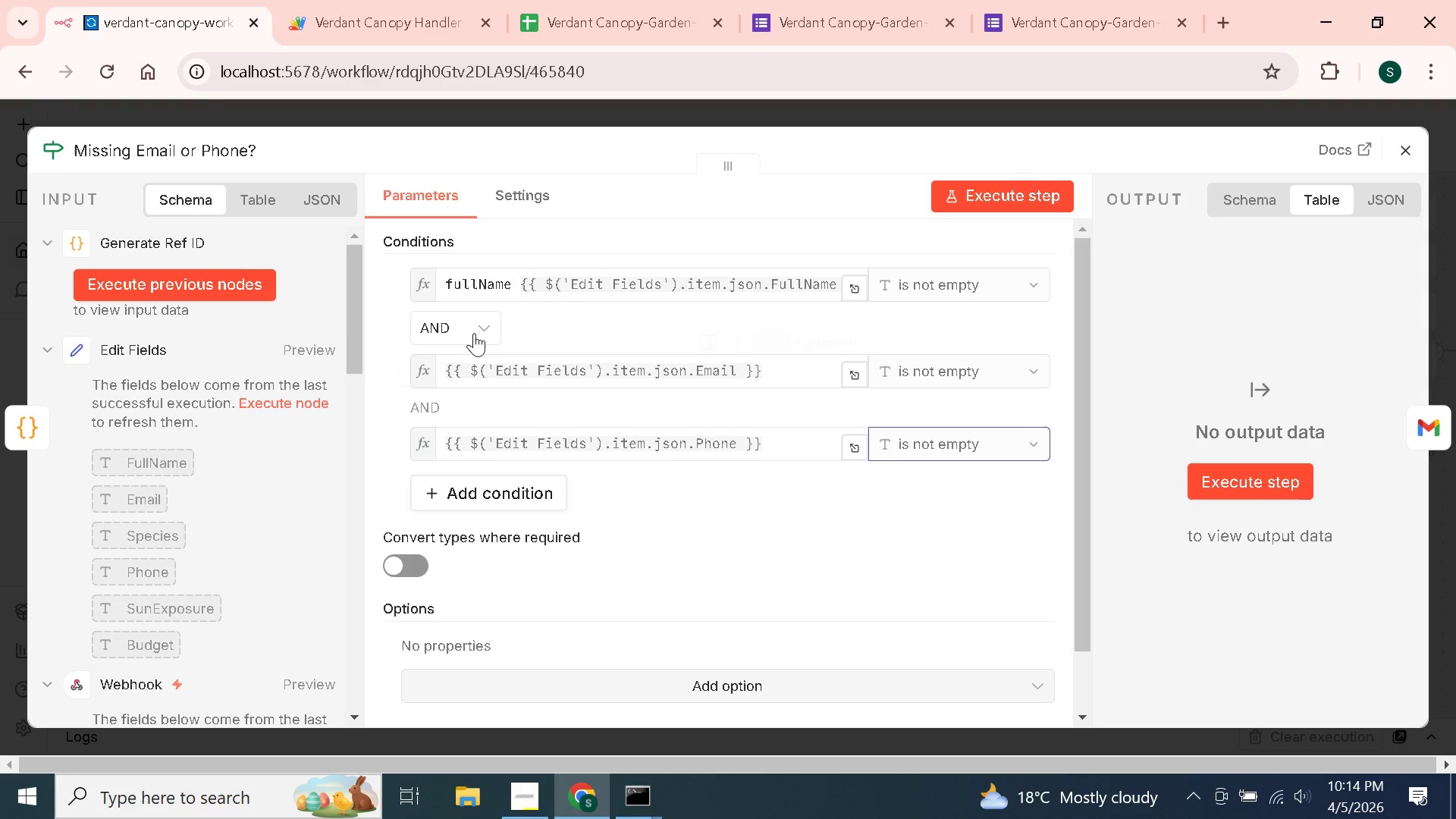 
left_click([474, 333])
 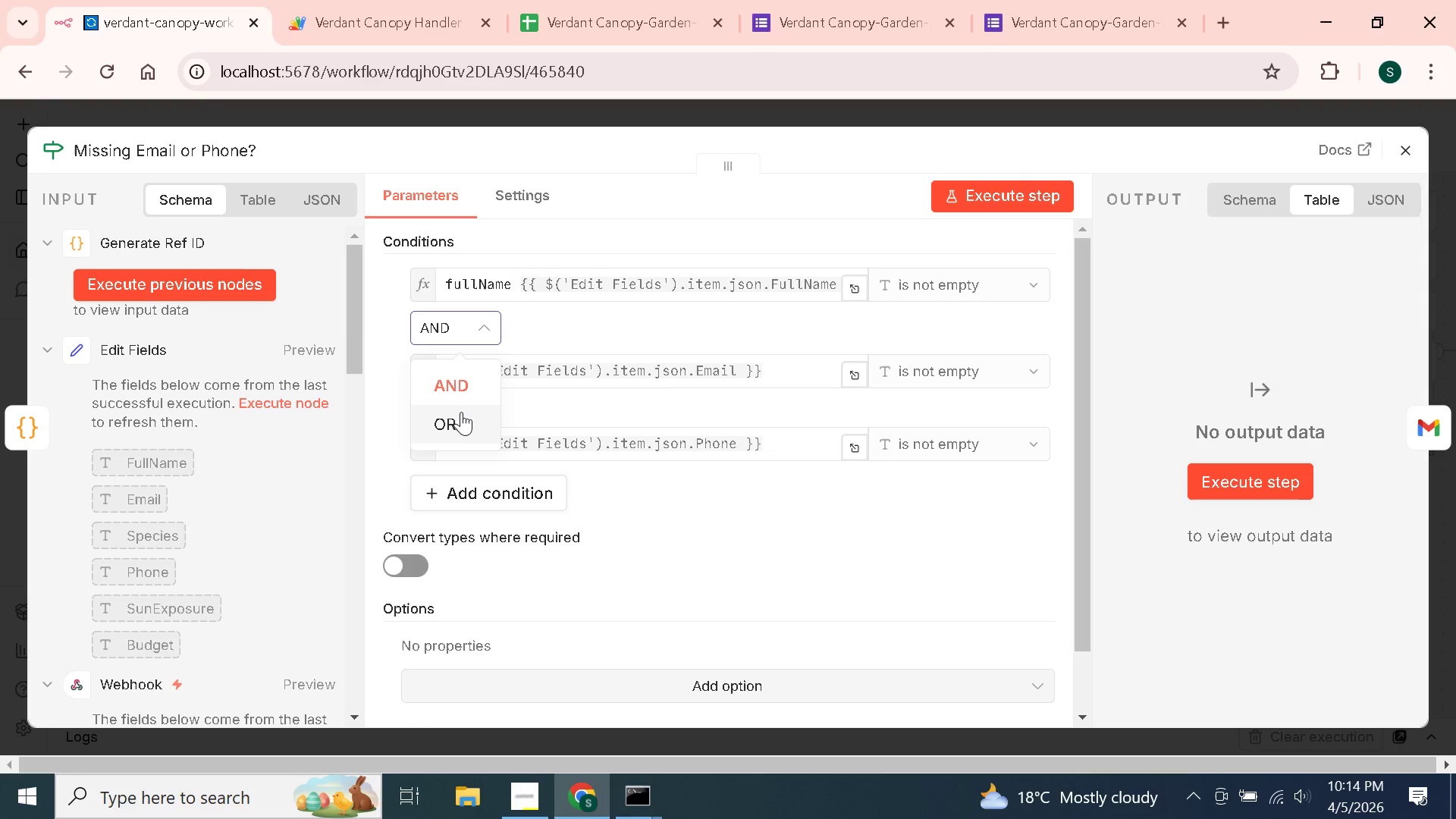 
left_click([461, 413])
 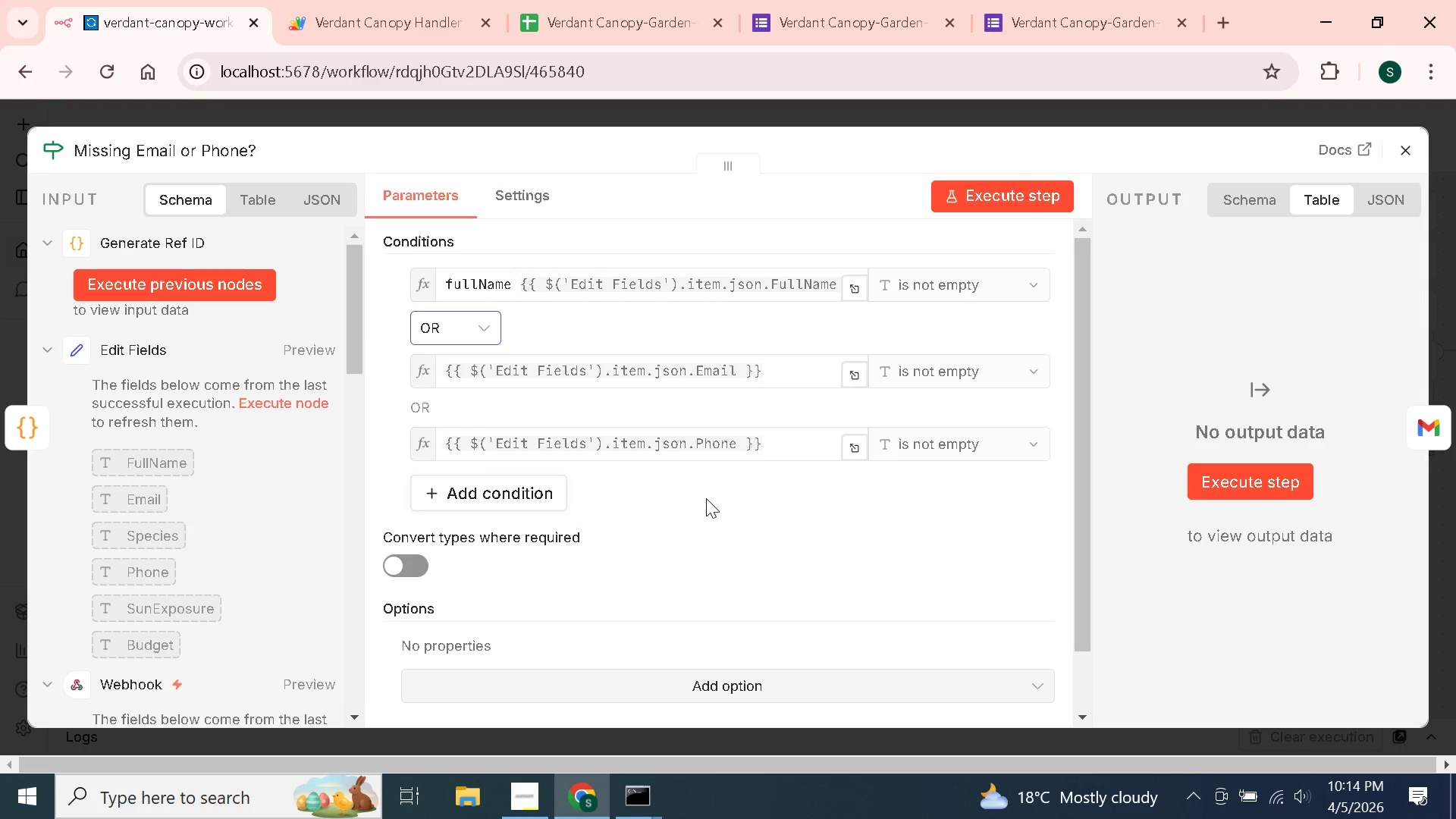 
left_click([708, 500])
 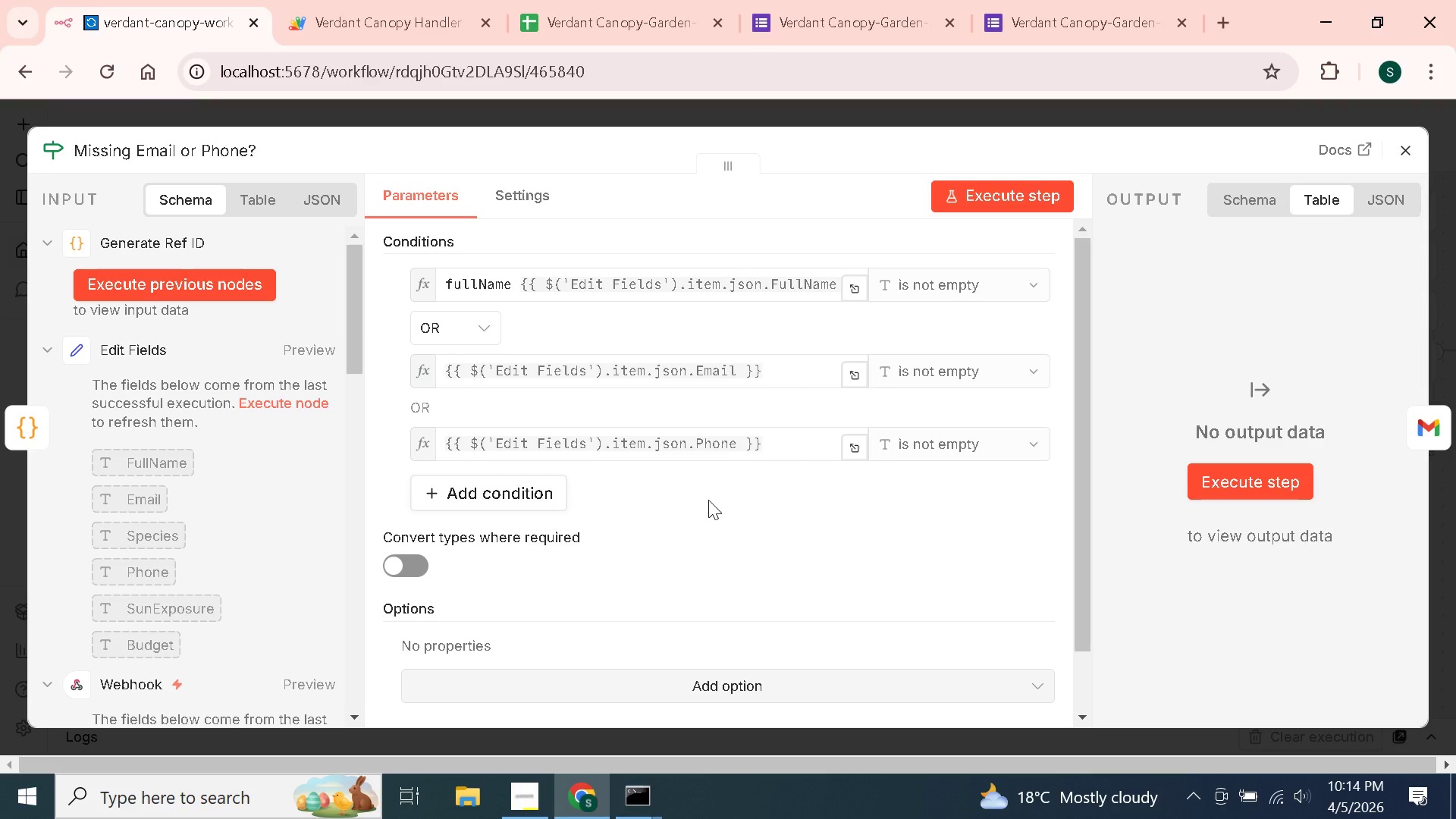 
wait(15.66)
 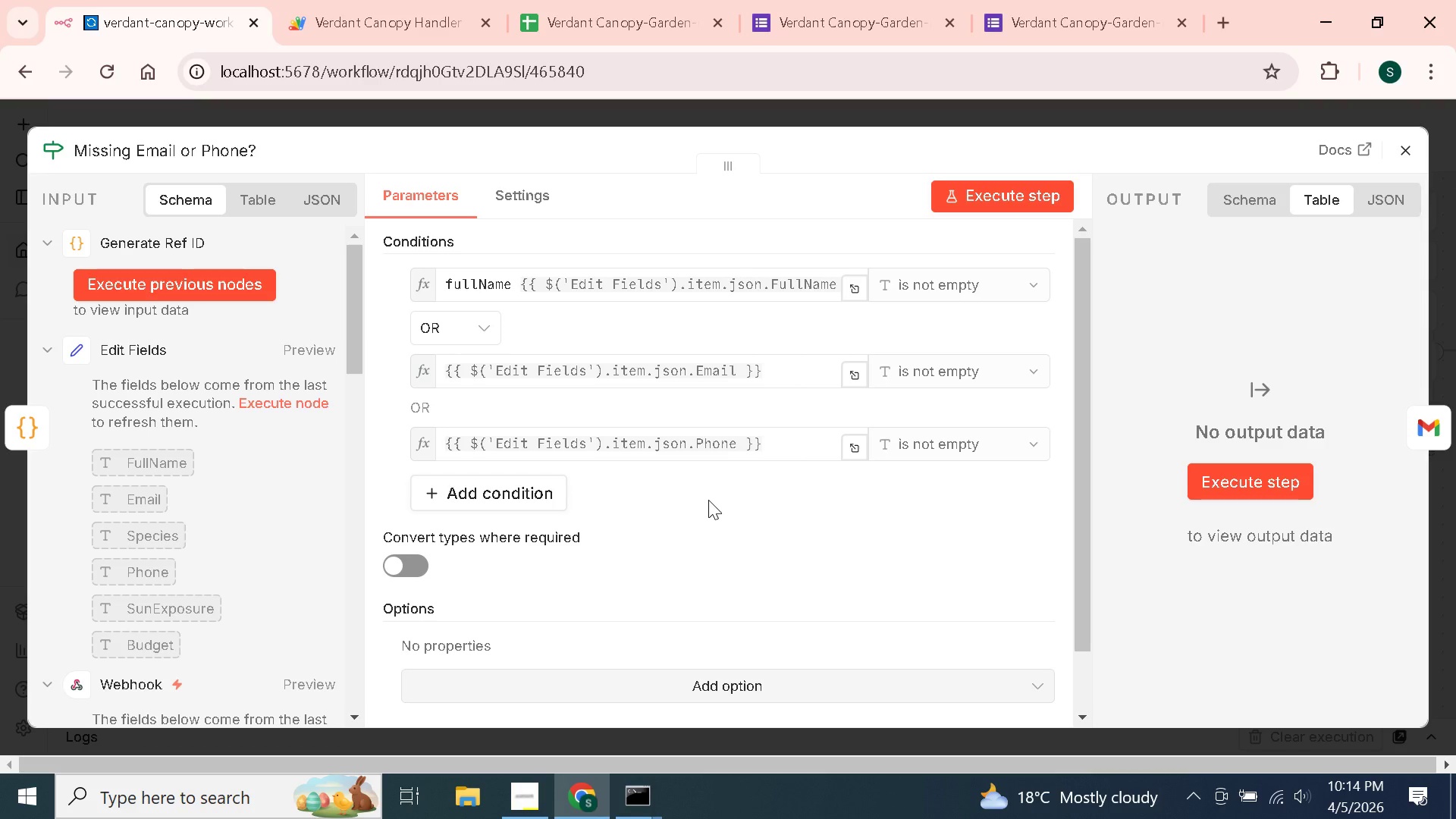 
left_click([1398, 147])
 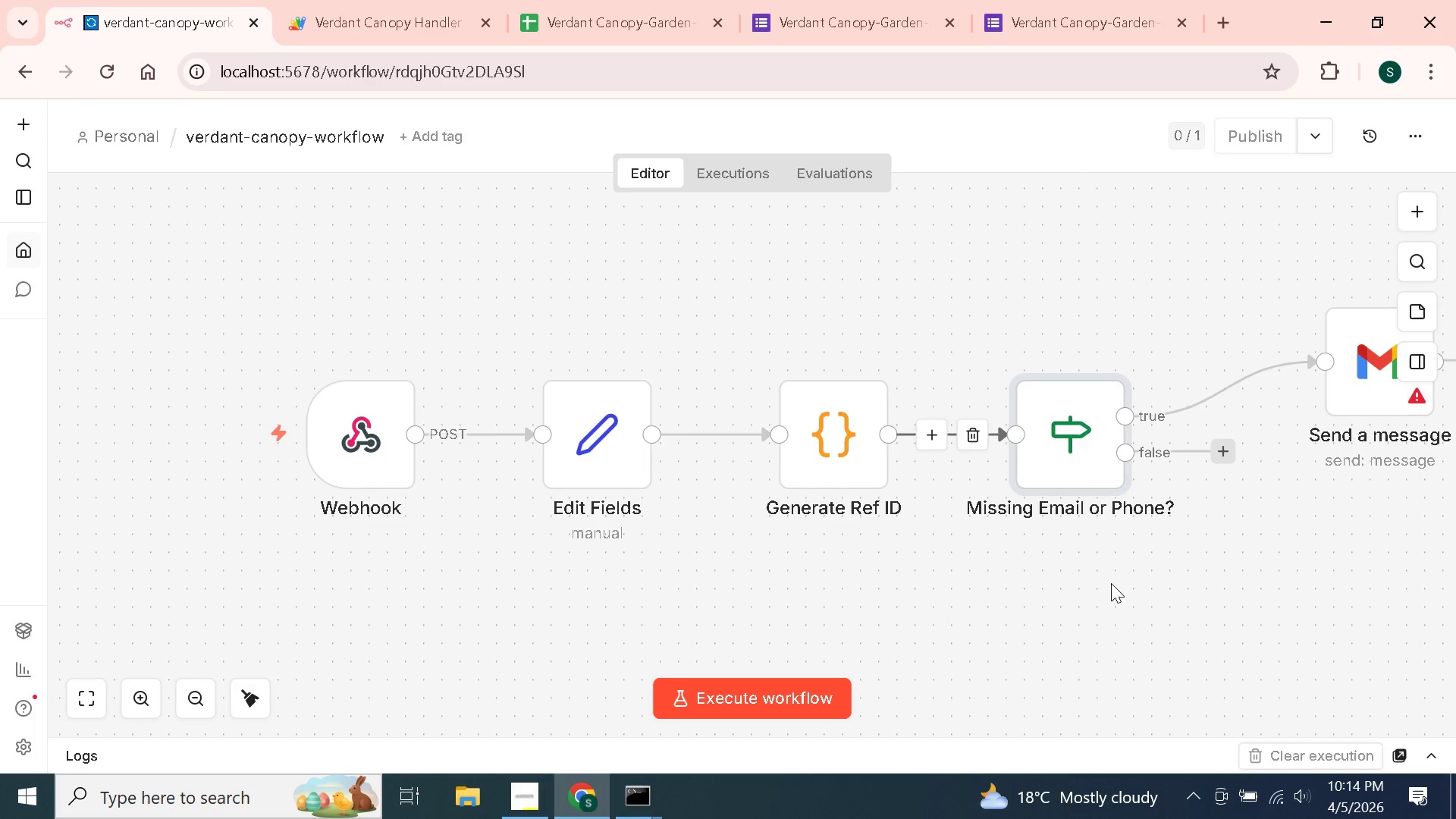 
scroll: coordinate [1128, 609], scroll_direction: down, amount: 1.0
 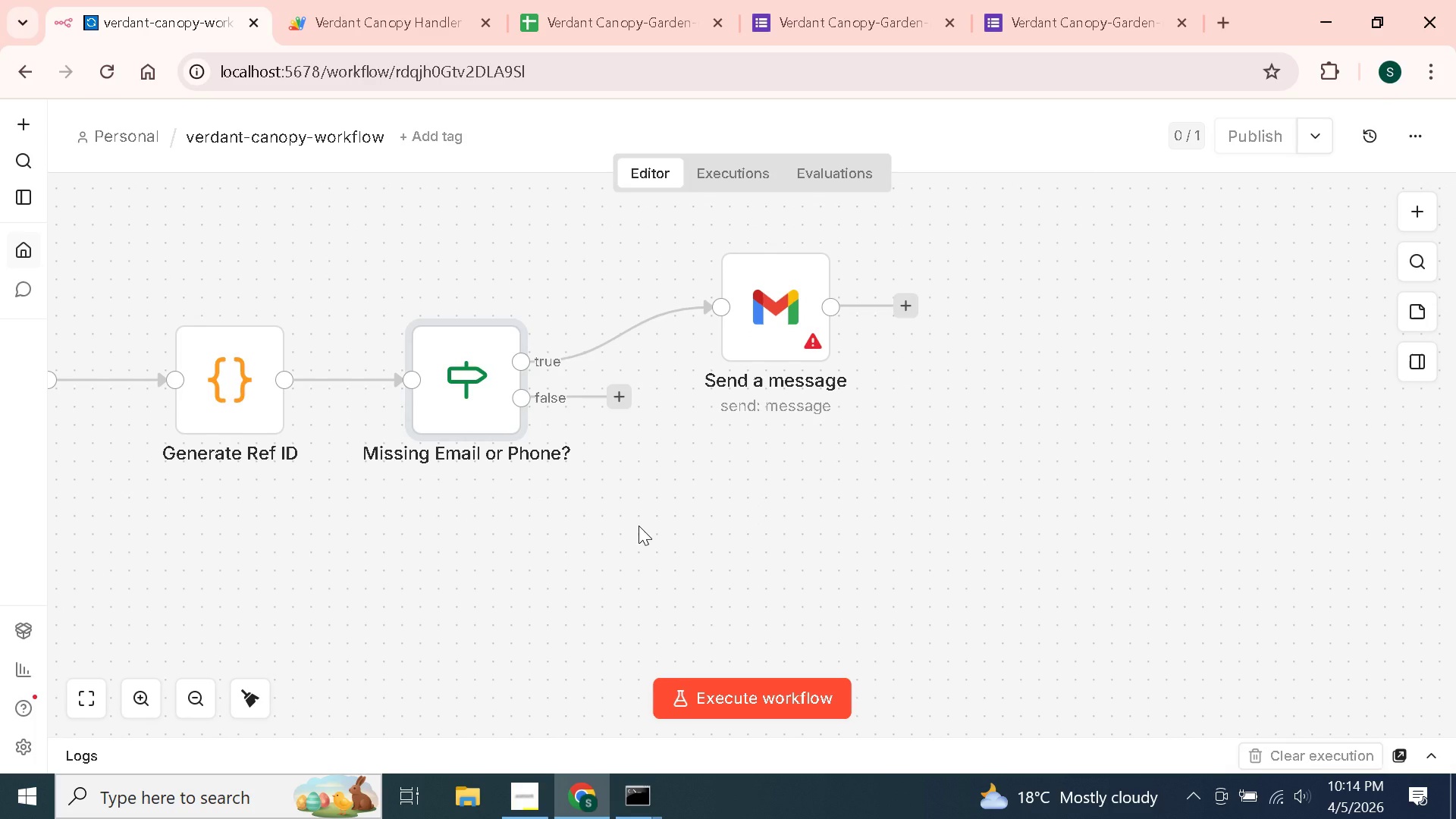 
wait(16.5)
 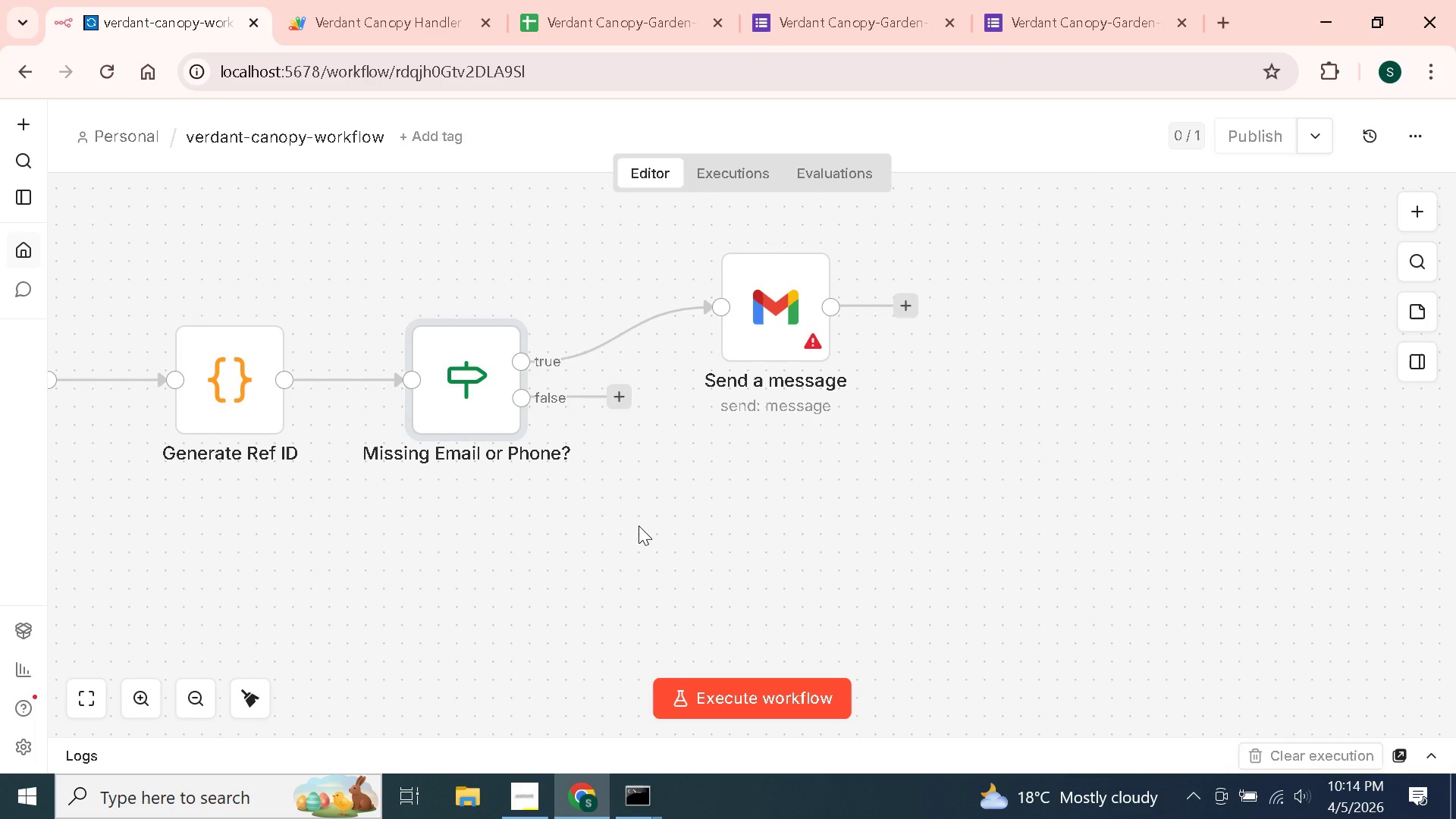 
left_click_drag(start_coordinate=[601, 397], to_coordinate=[874, 315])
 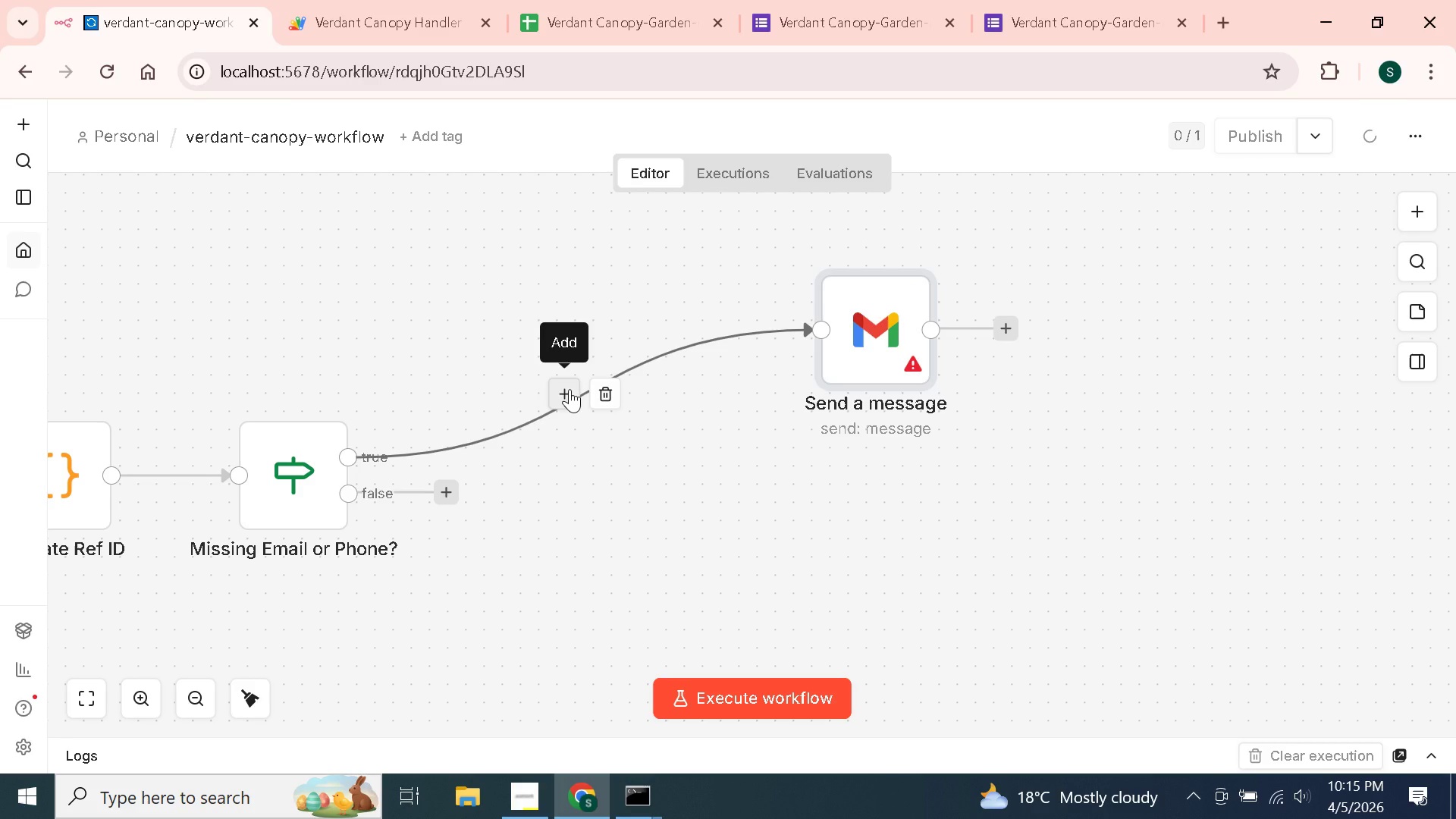 
left_click([570, 389])
 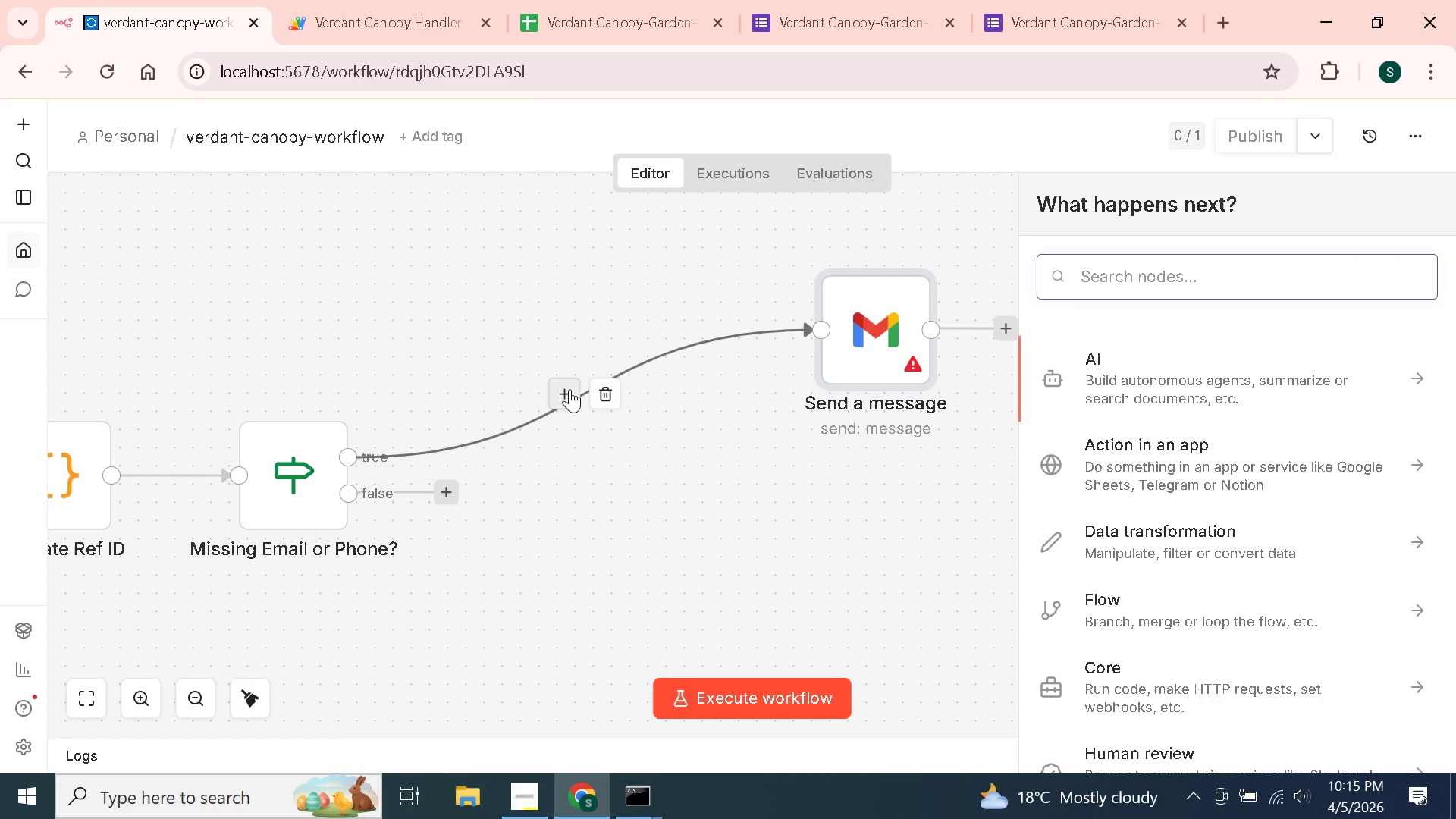 
type(http)
 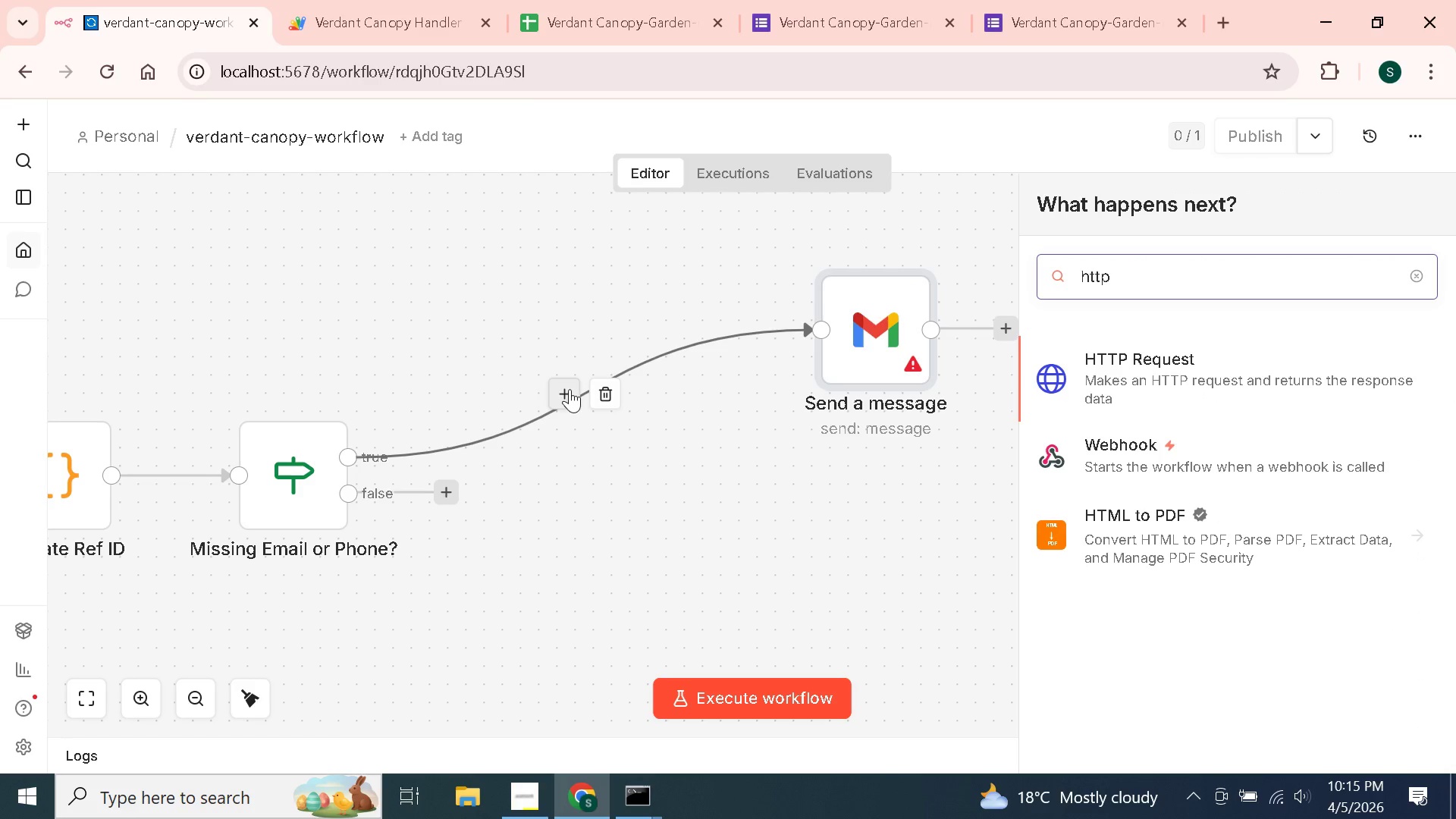 
key(Enter)
 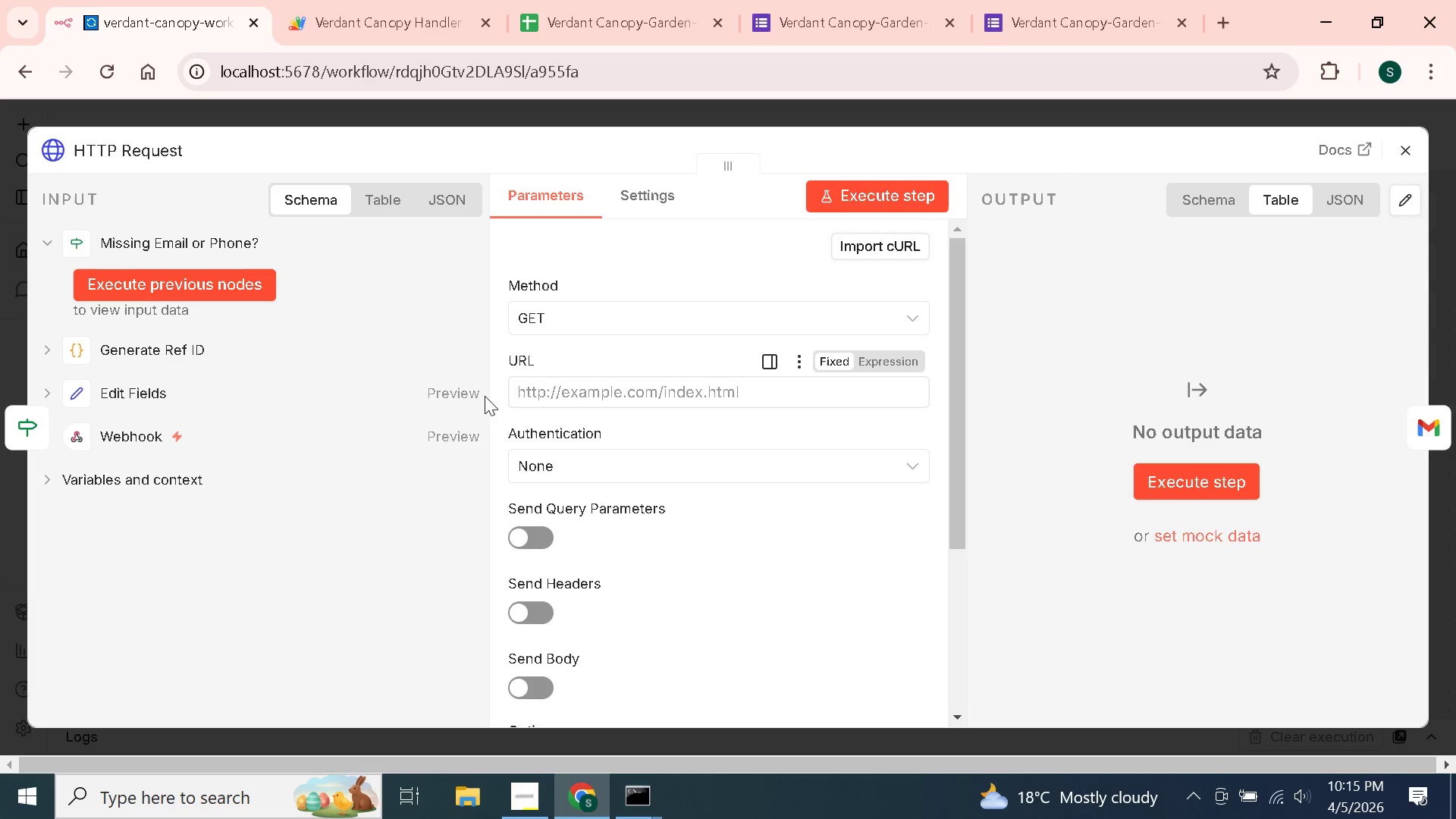 
left_click([133, 150])
 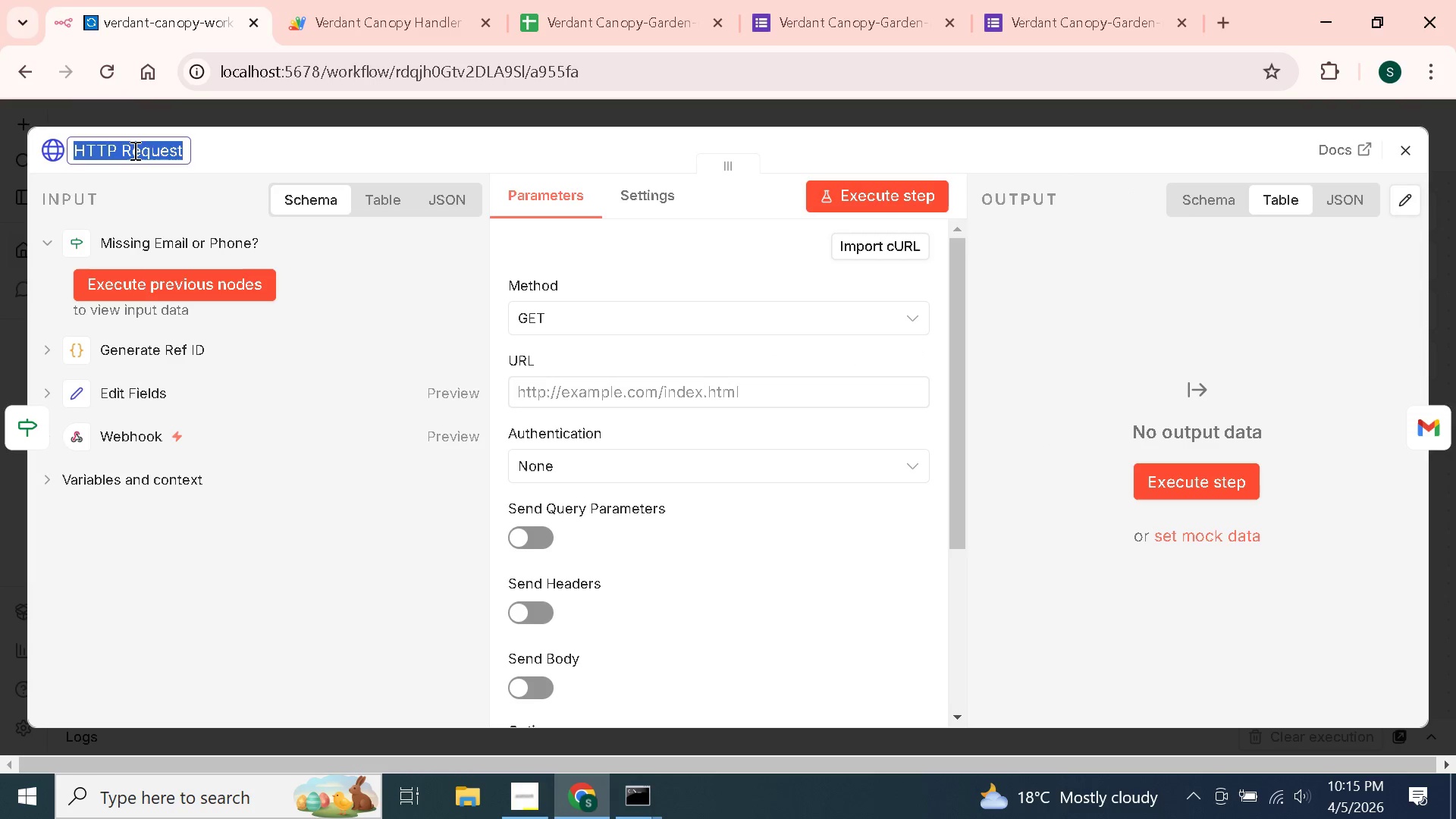 
type(App s)
key(Backspace)
type(Script )
key(Backspace)
type(: Data Cleanup)
 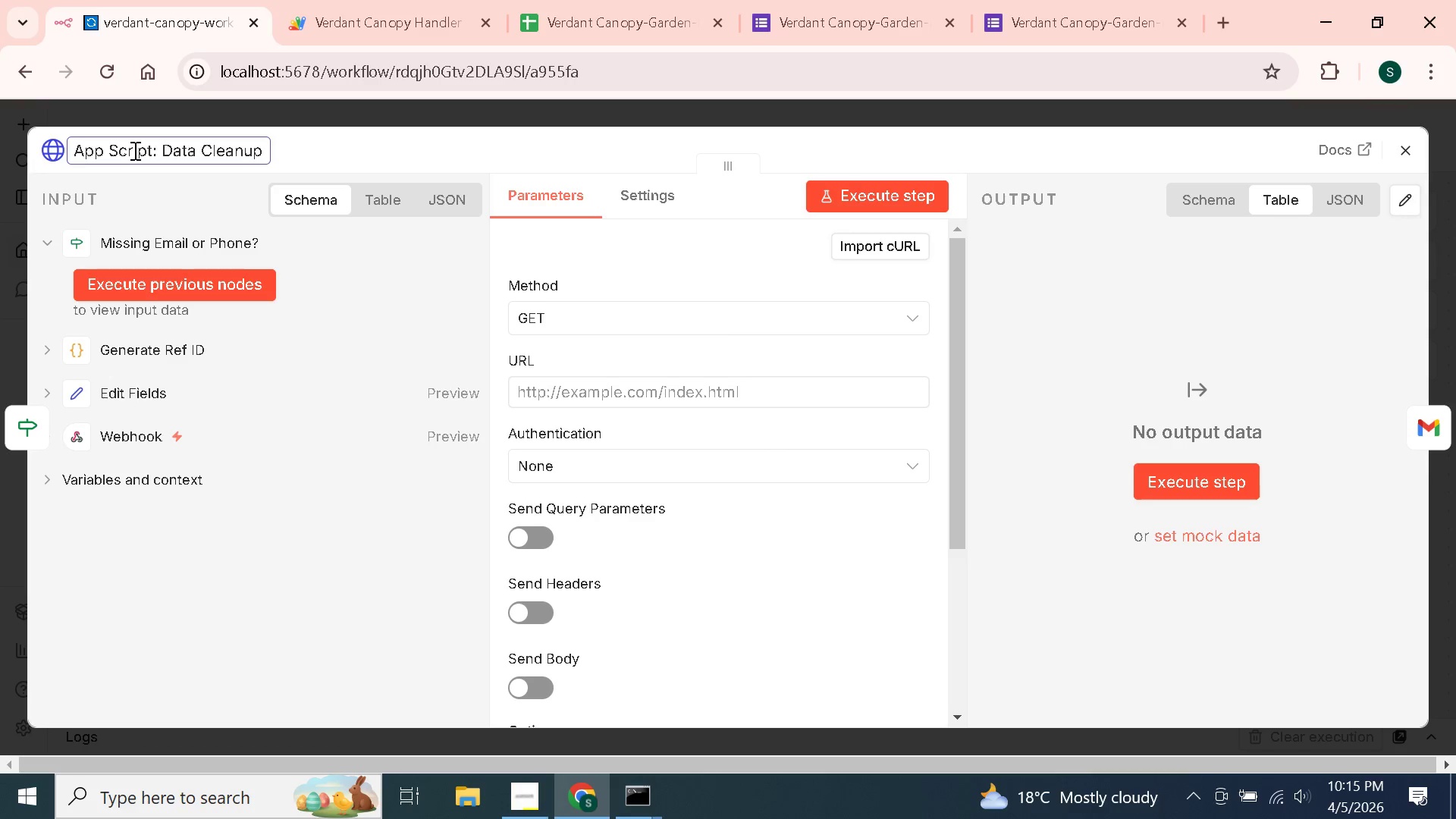 
left_click([544, 310])
 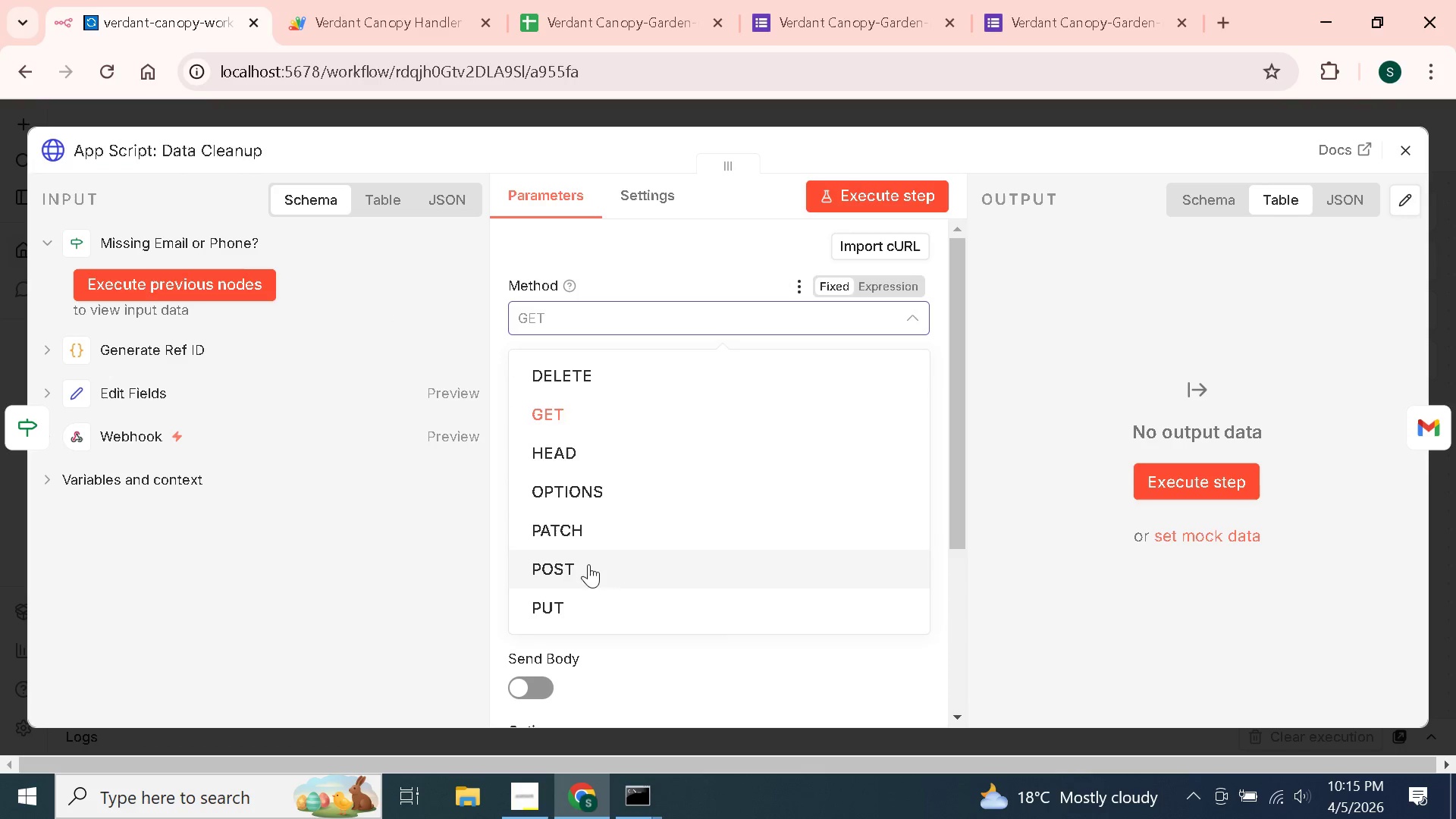 
mouse_move([664, 410])
 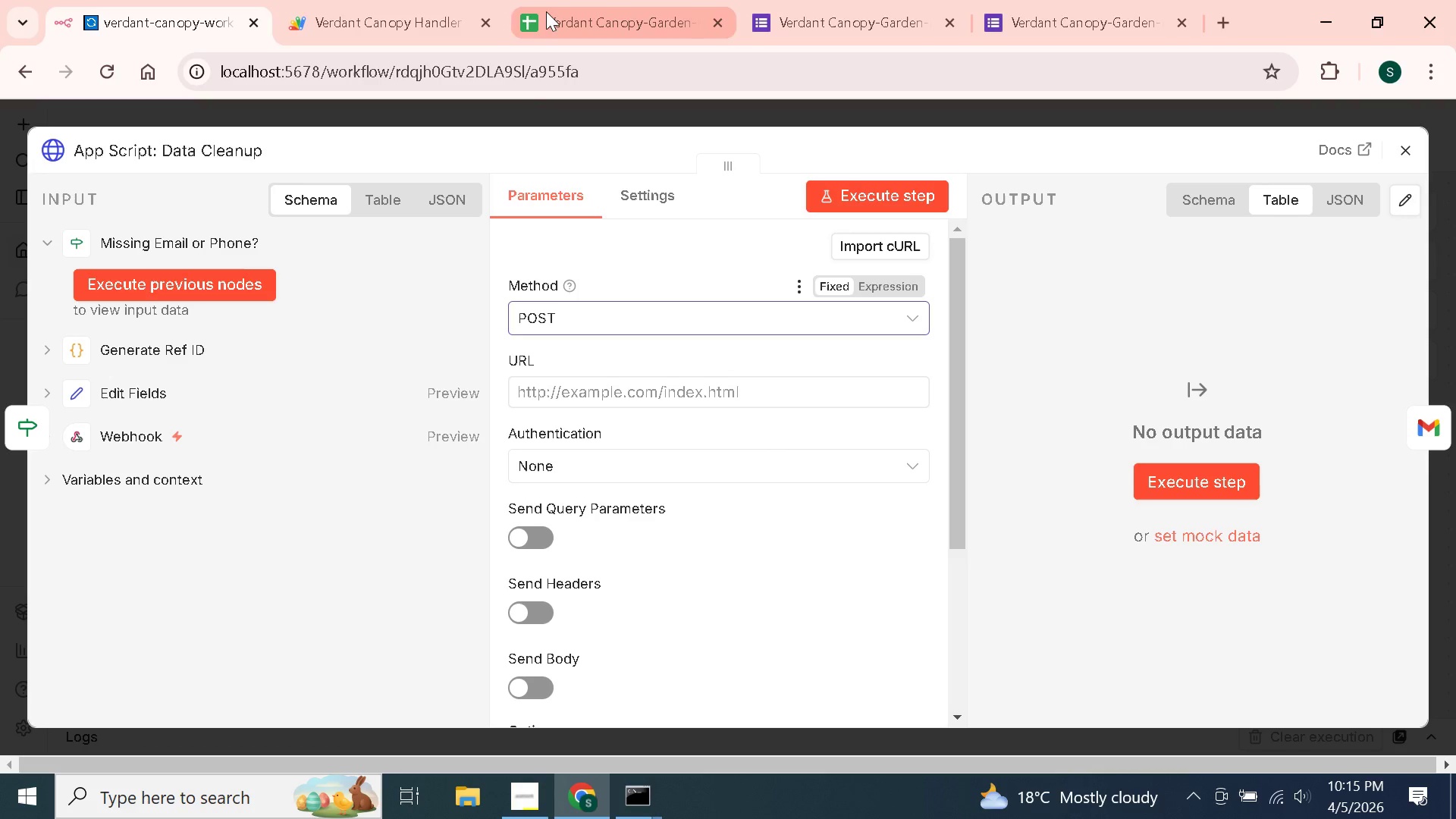 
mouse_move([501, 21])
 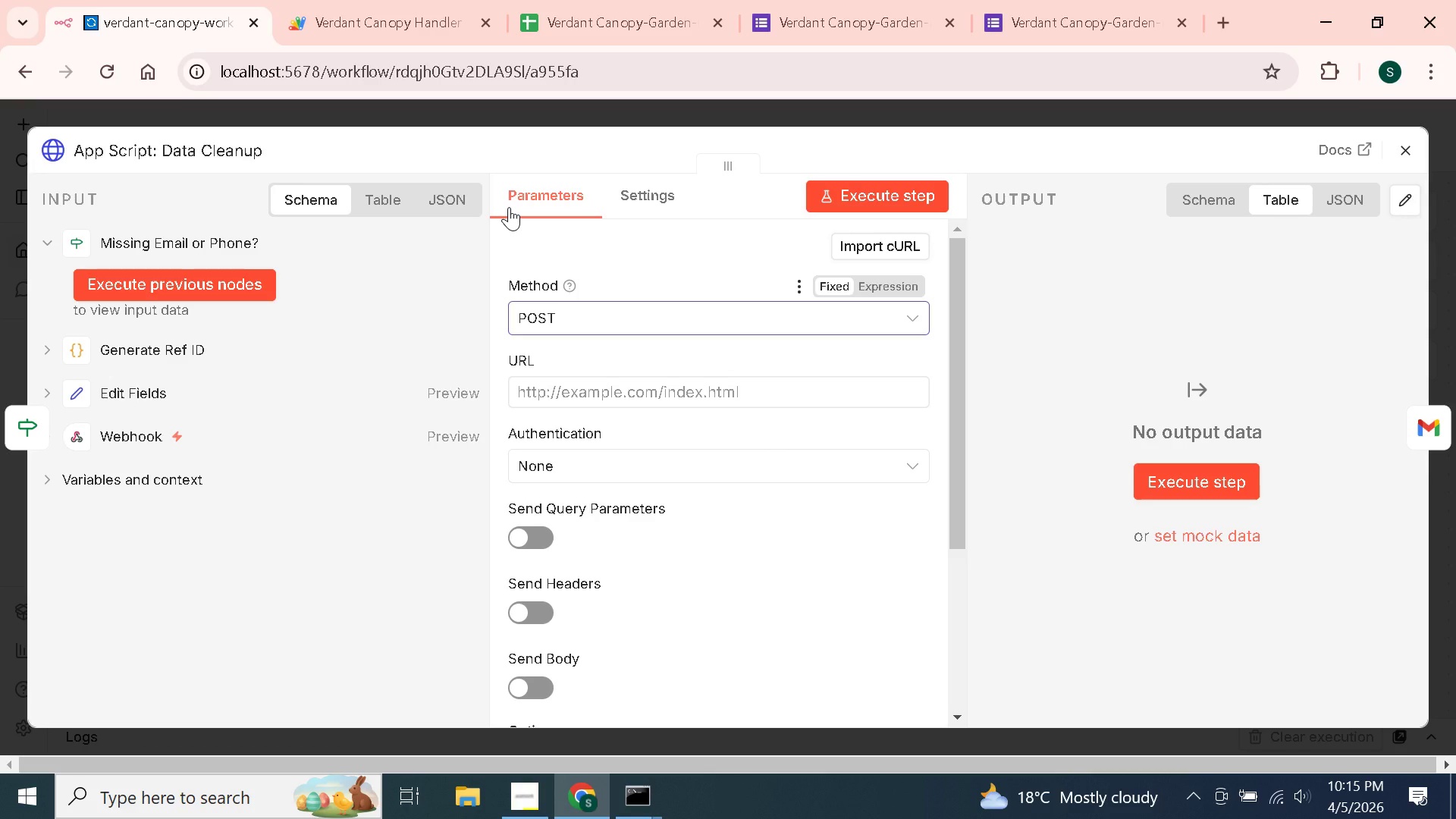 
left_click([434, 0])
 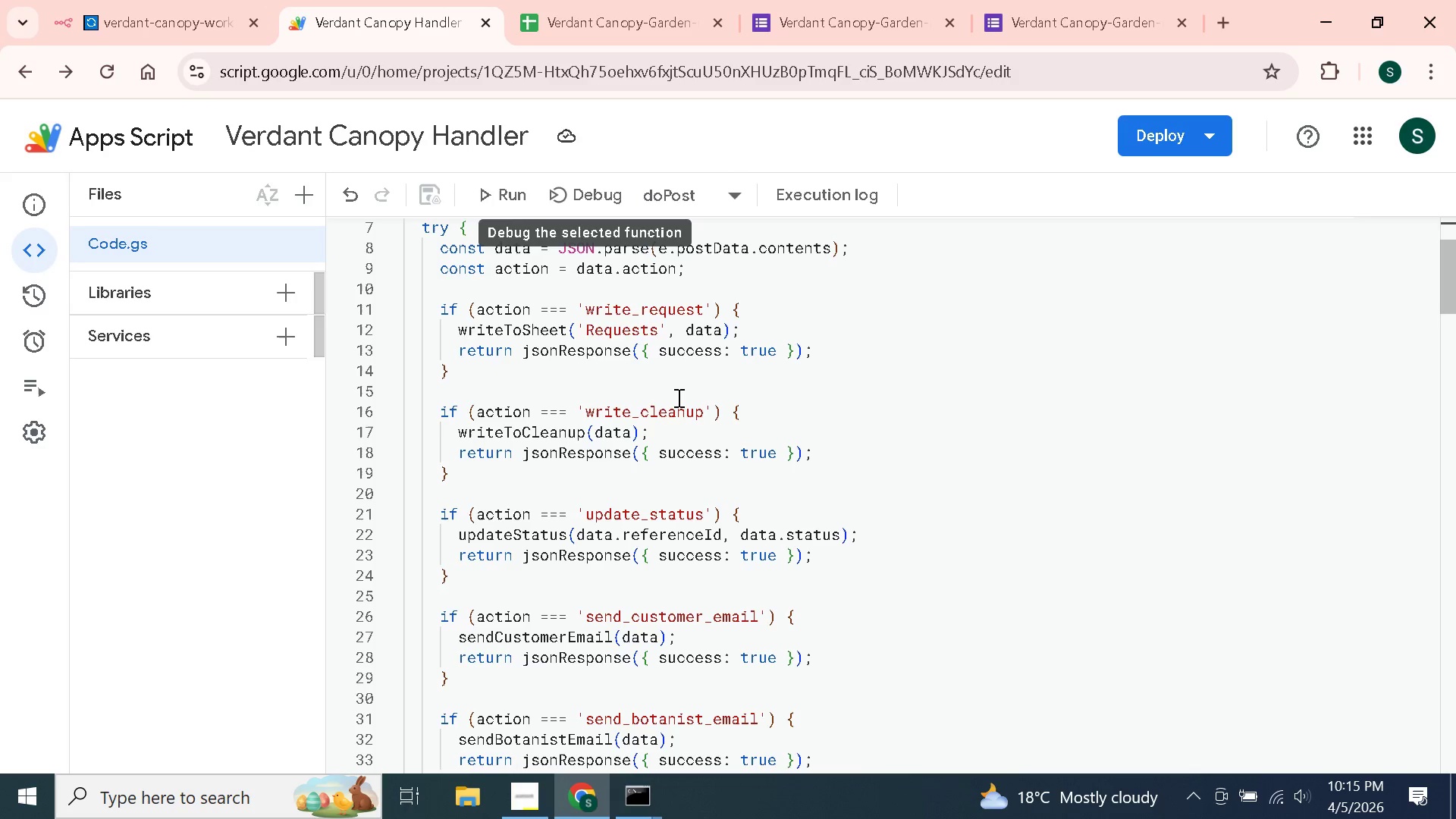 
scroll: coordinate [677, 397], scroll_direction: up, amount: 16.0
 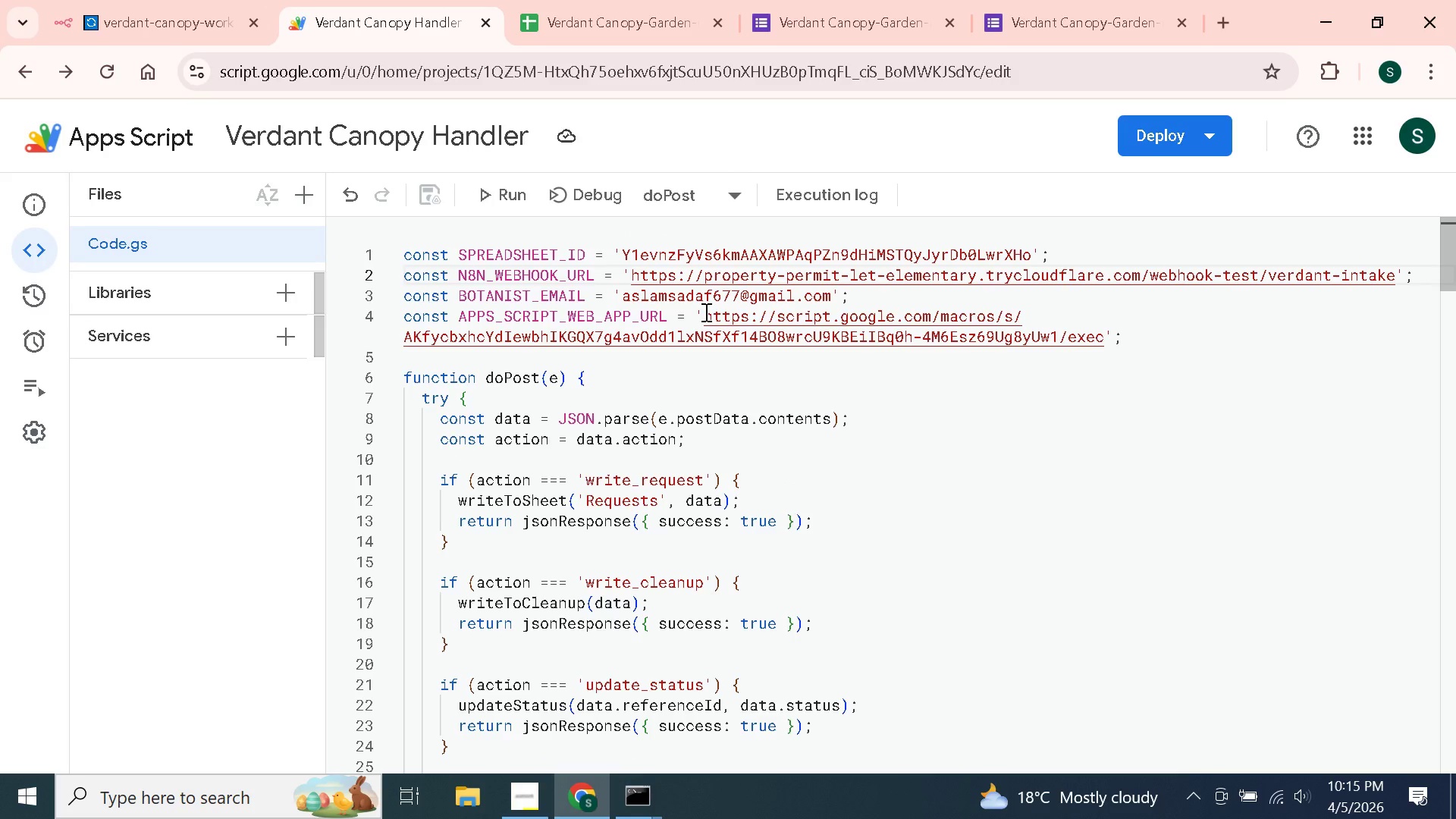 
left_click_drag(start_coordinate=[704, 312], to_coordinate=[991, 338])
 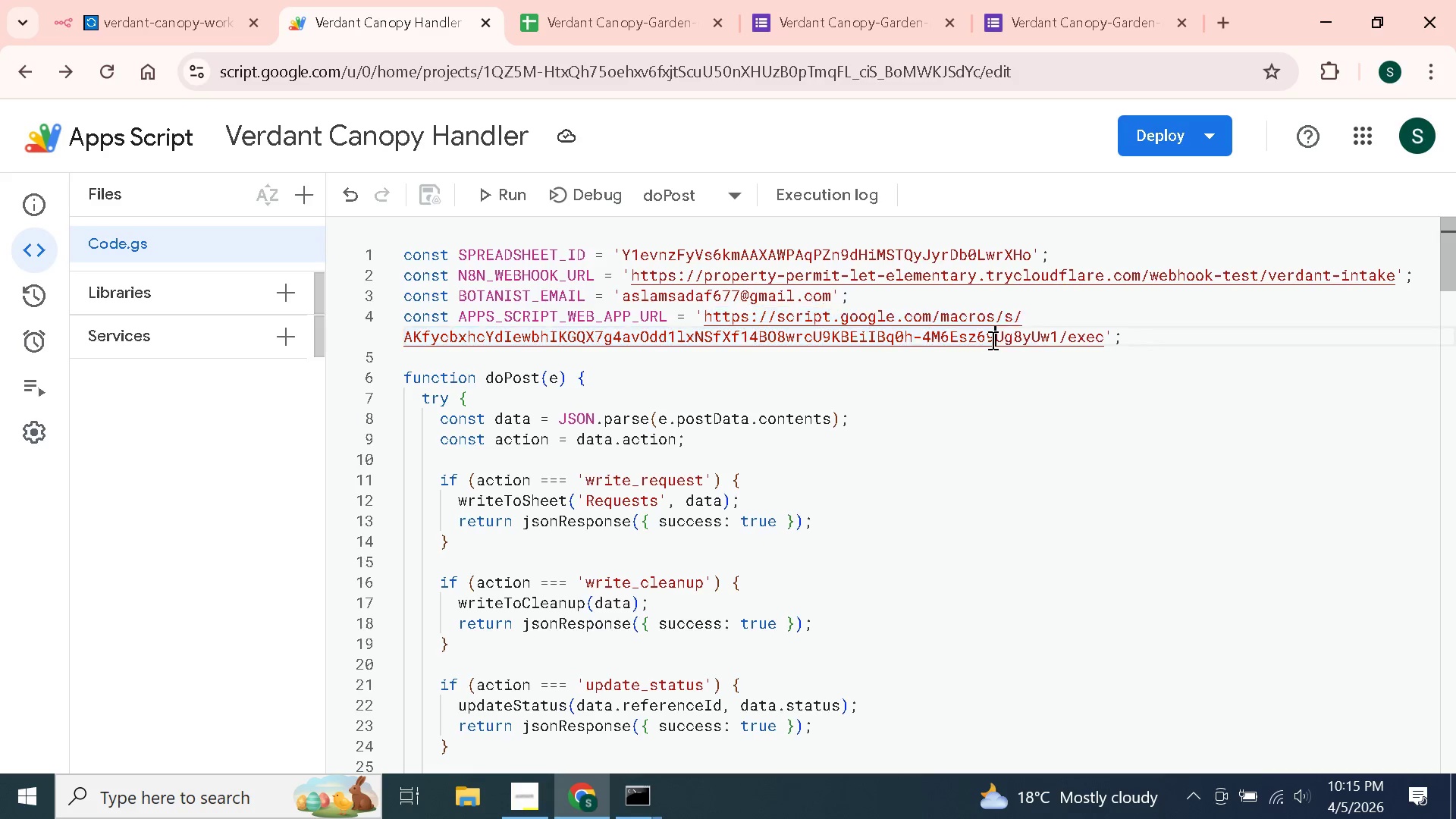 
left_click([991, 340])
 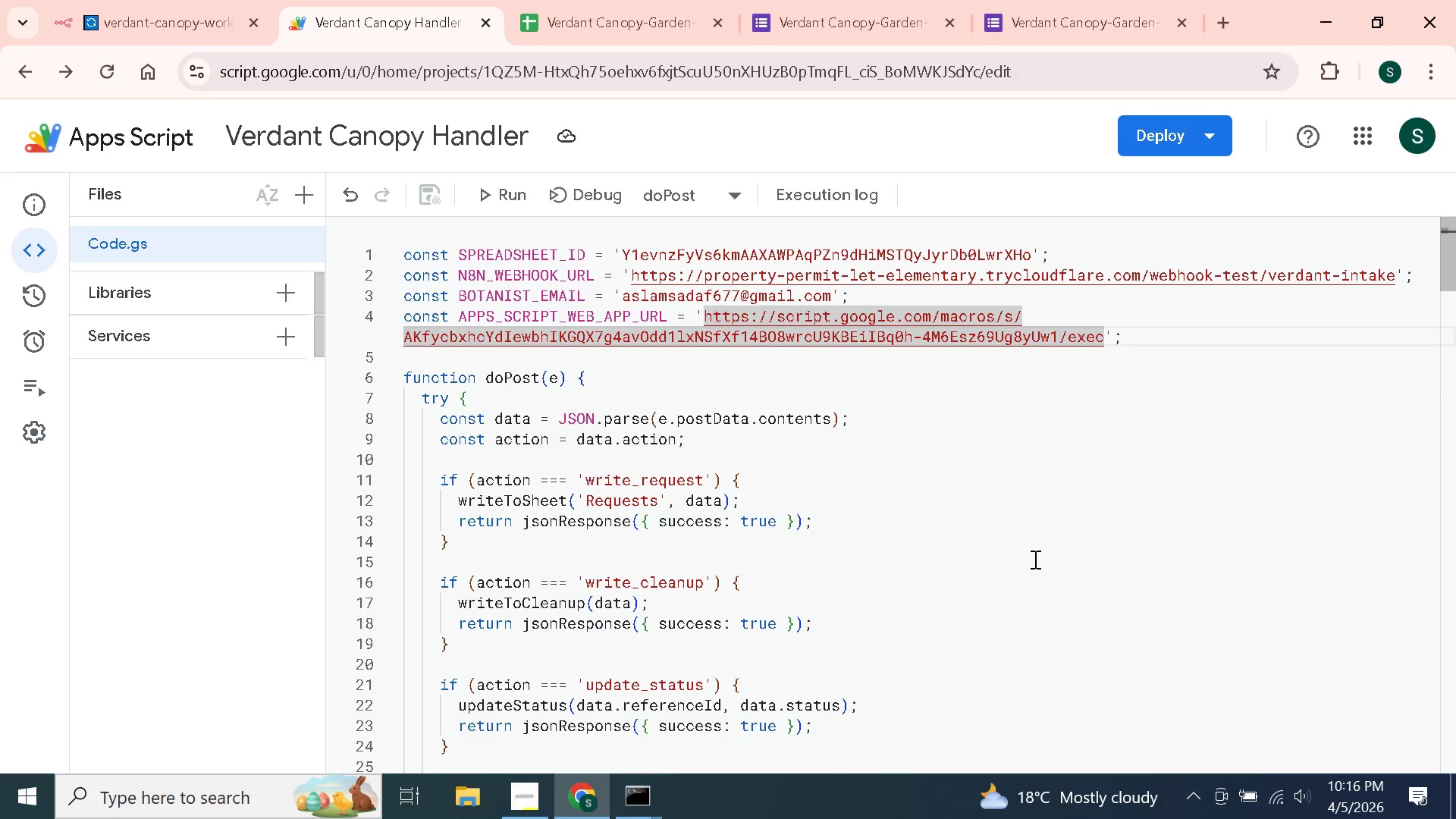 
wait(25.95)
 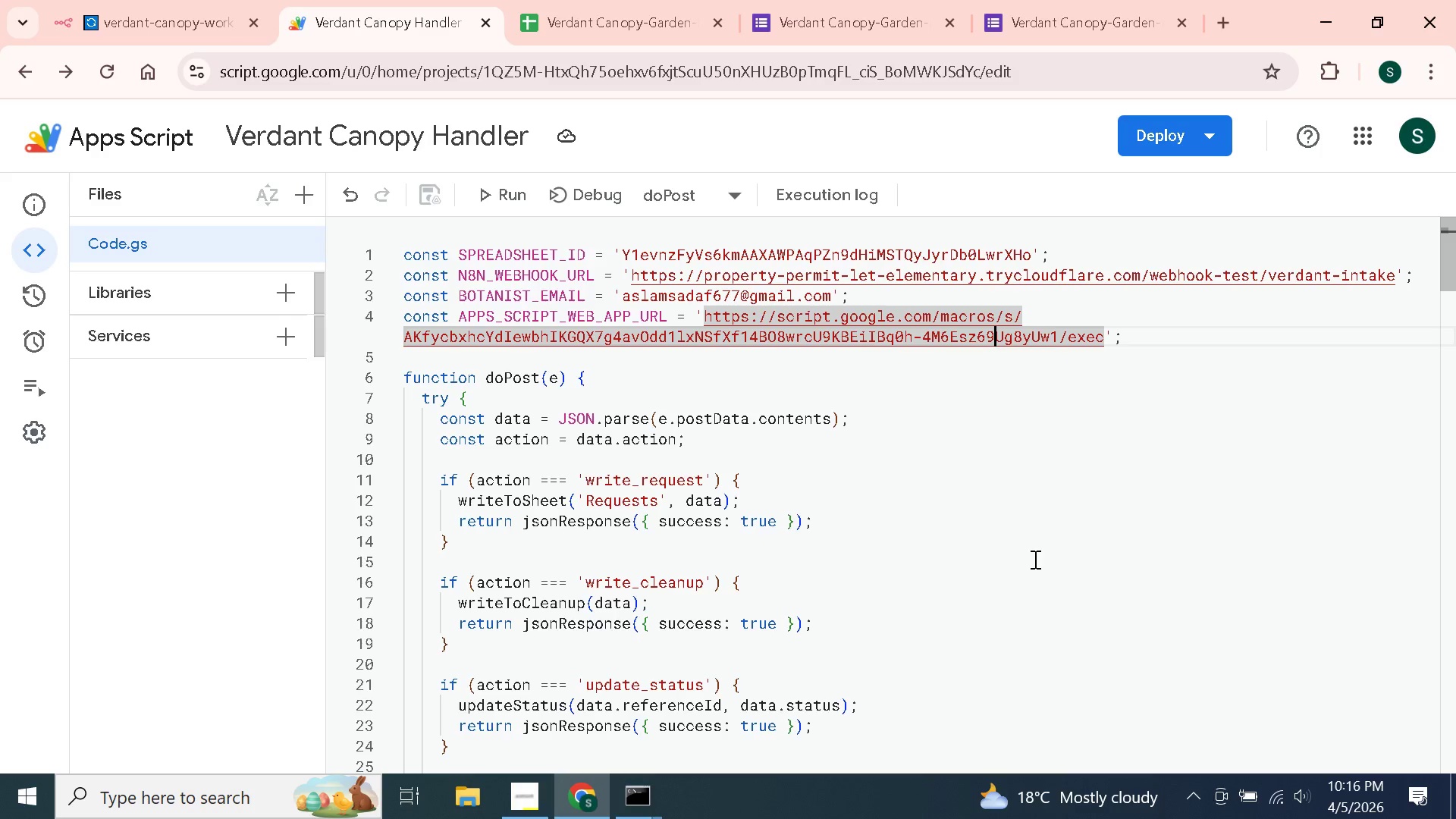 
key(Control+C)
 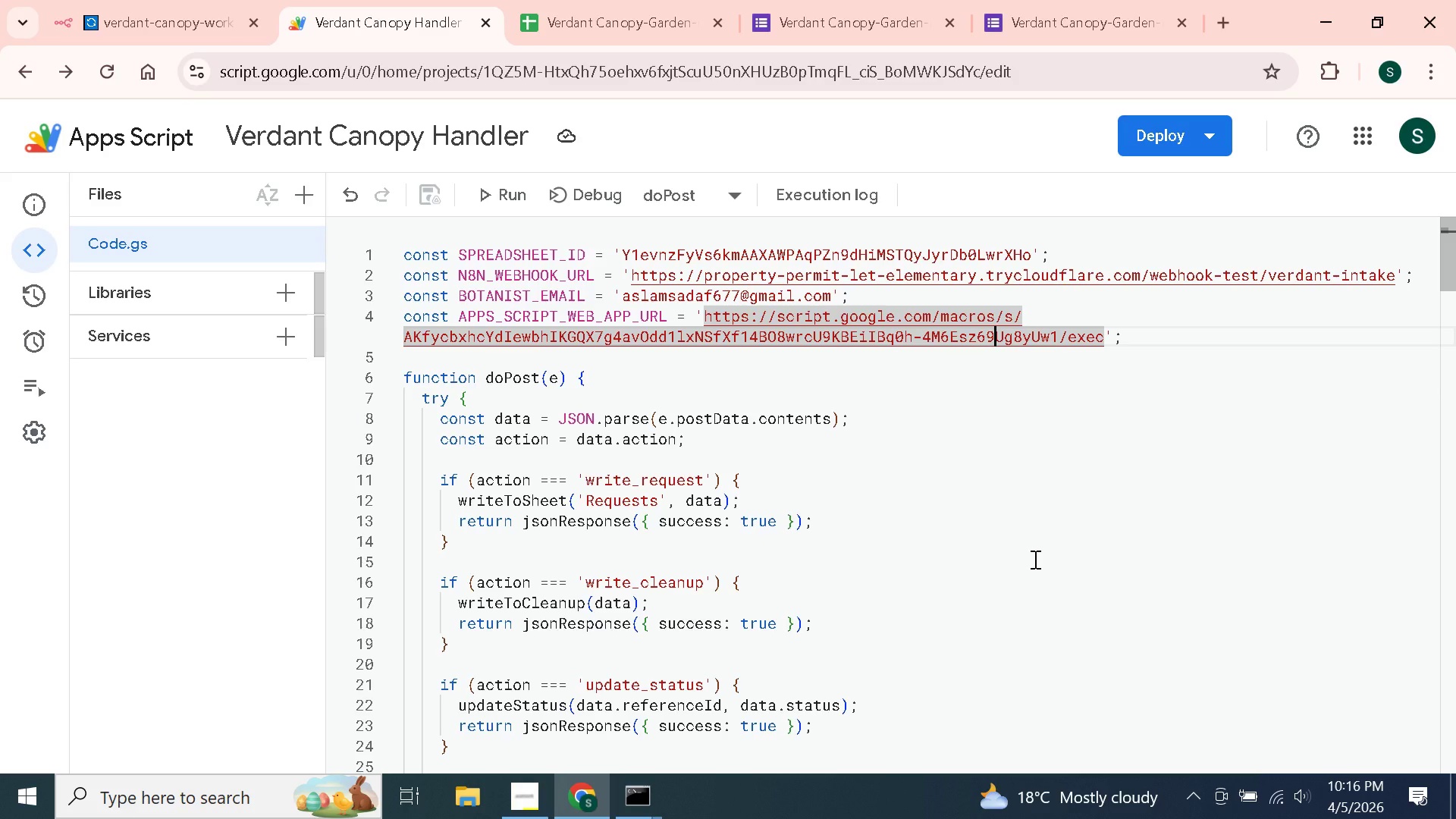 
wait(6.97)
 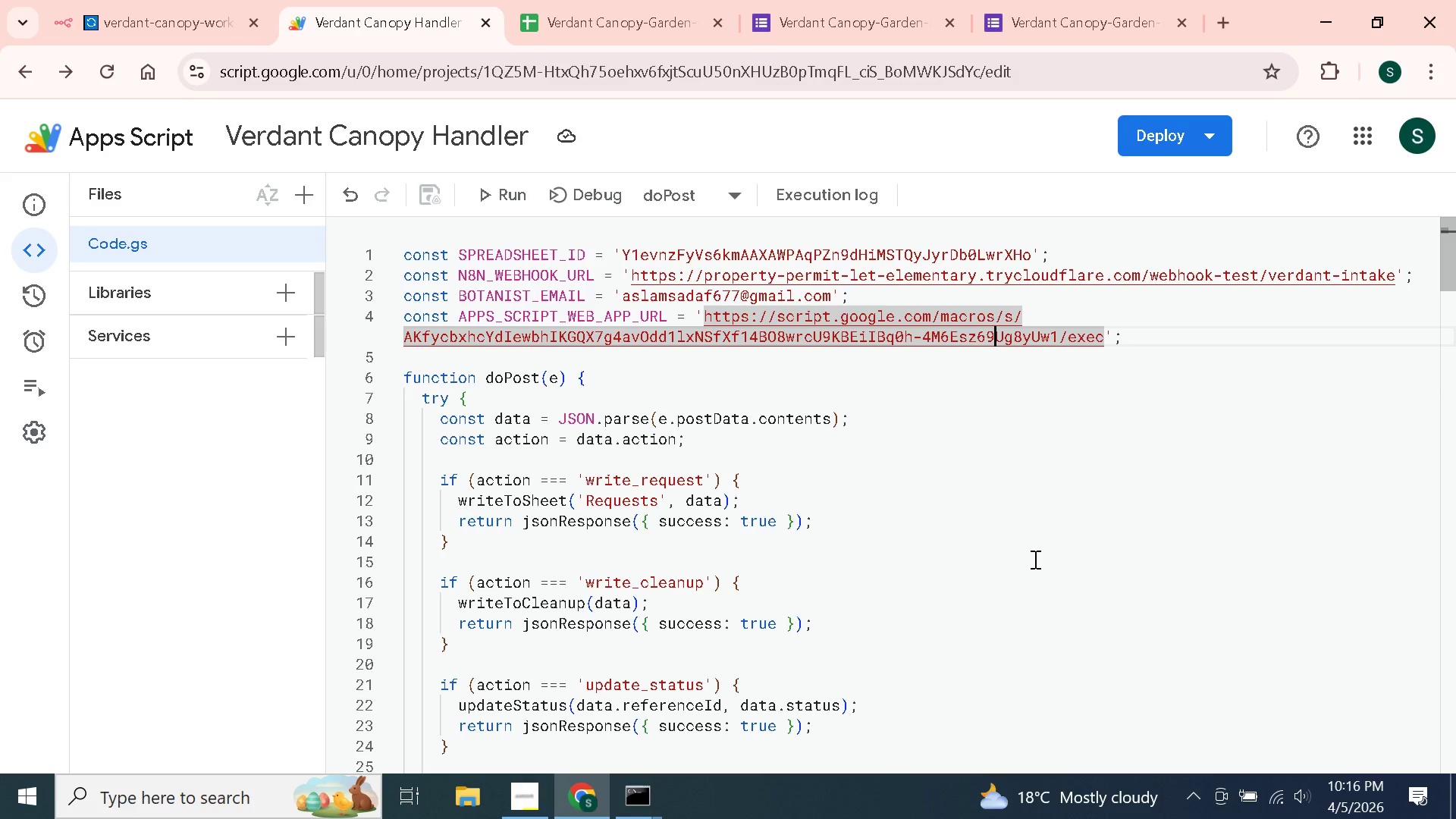 
left_click([838, 329])
 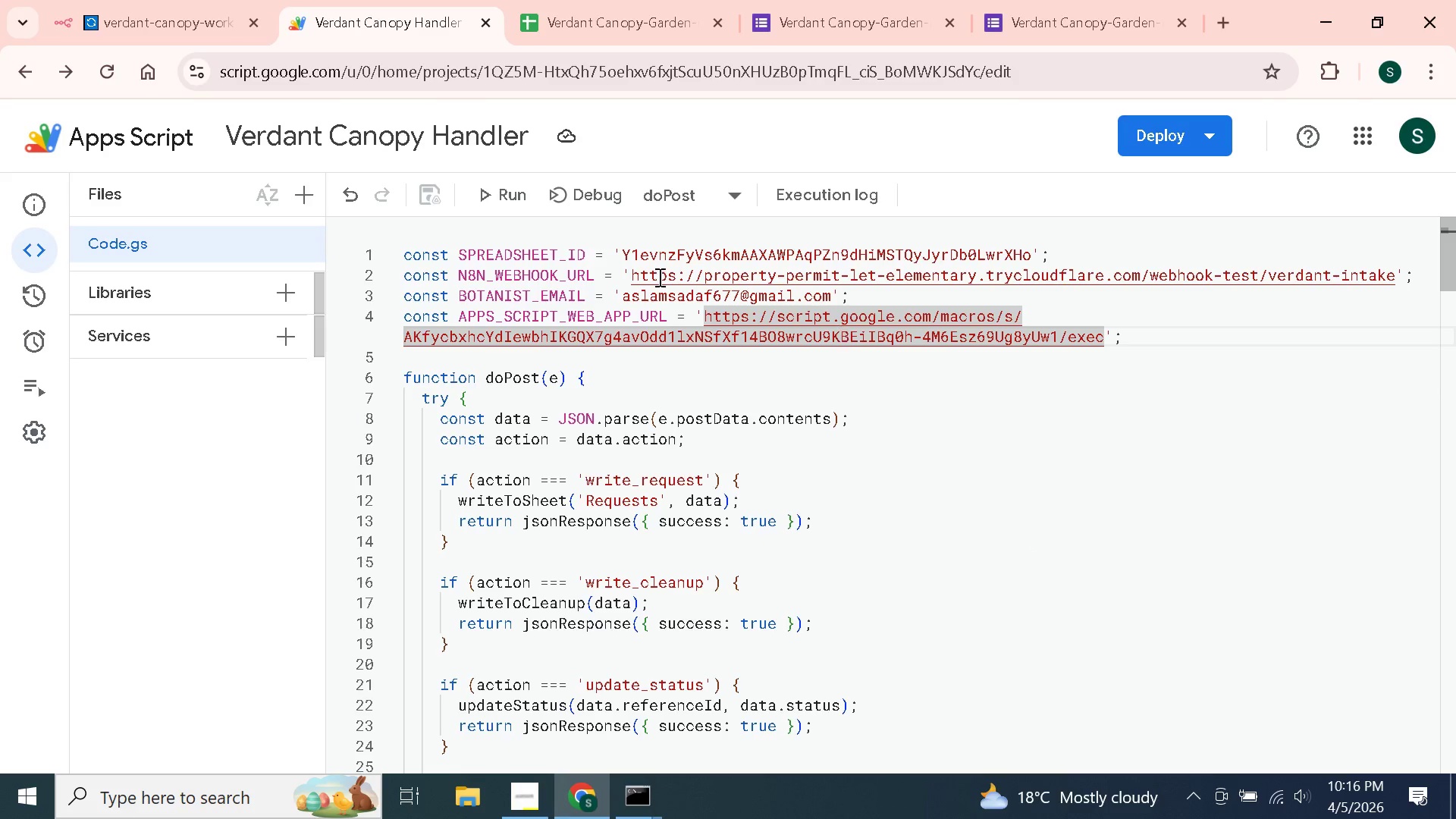 
left_click([658, 277])
 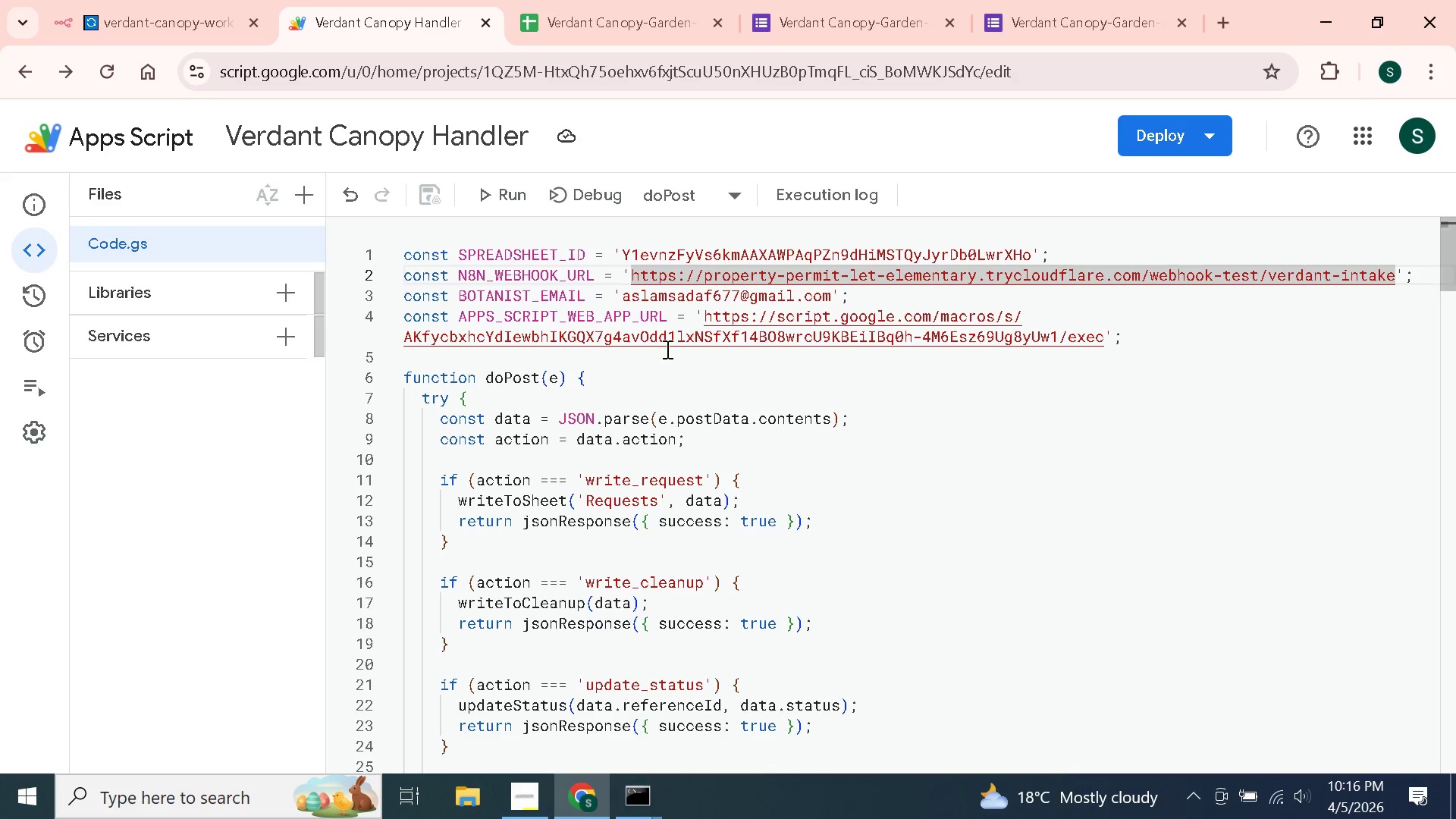 
left_click([640, 286])
 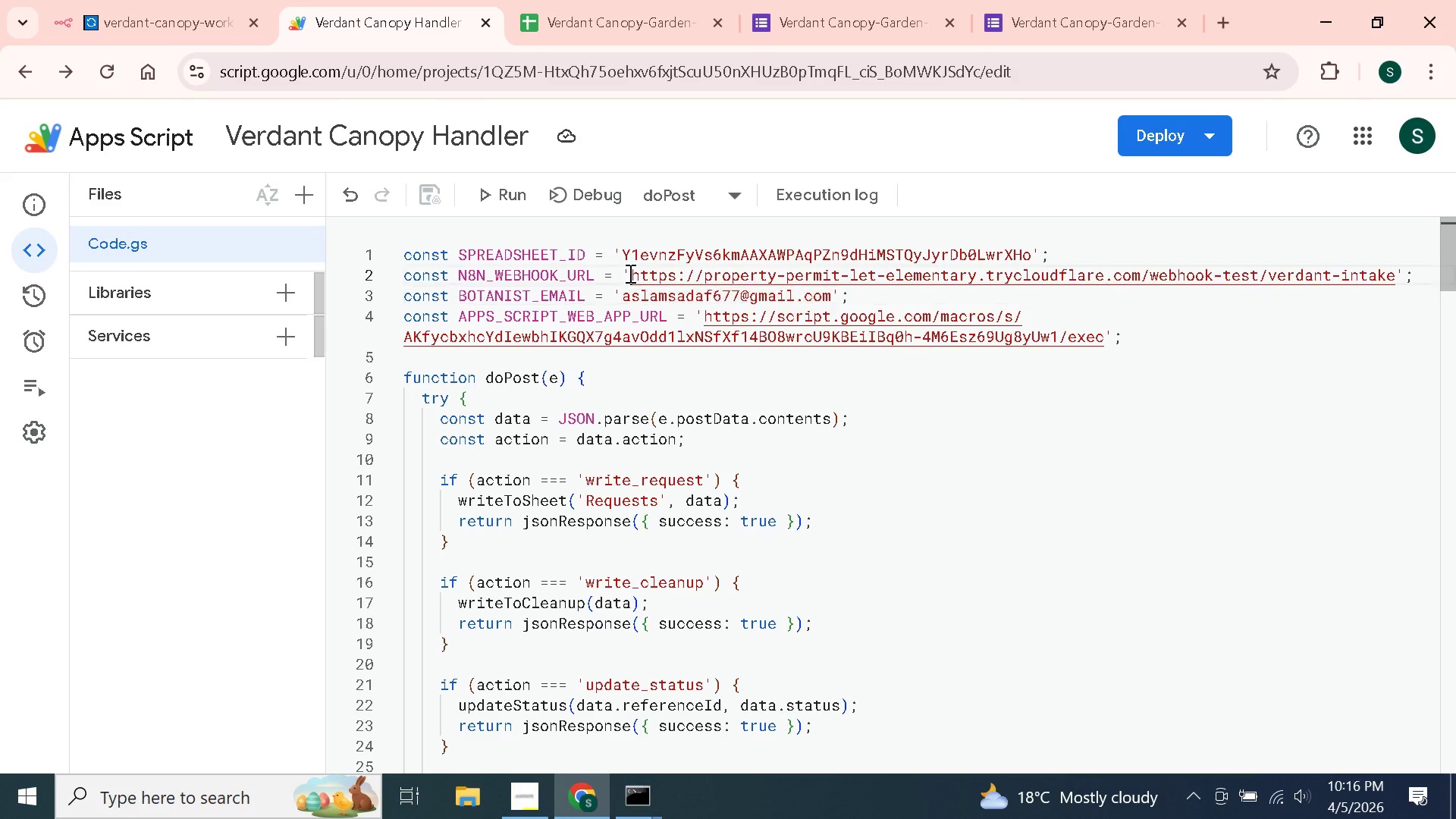 
left_click_drag(start_coordinate=[629, 273], to_coordinate=[1138, 281])
 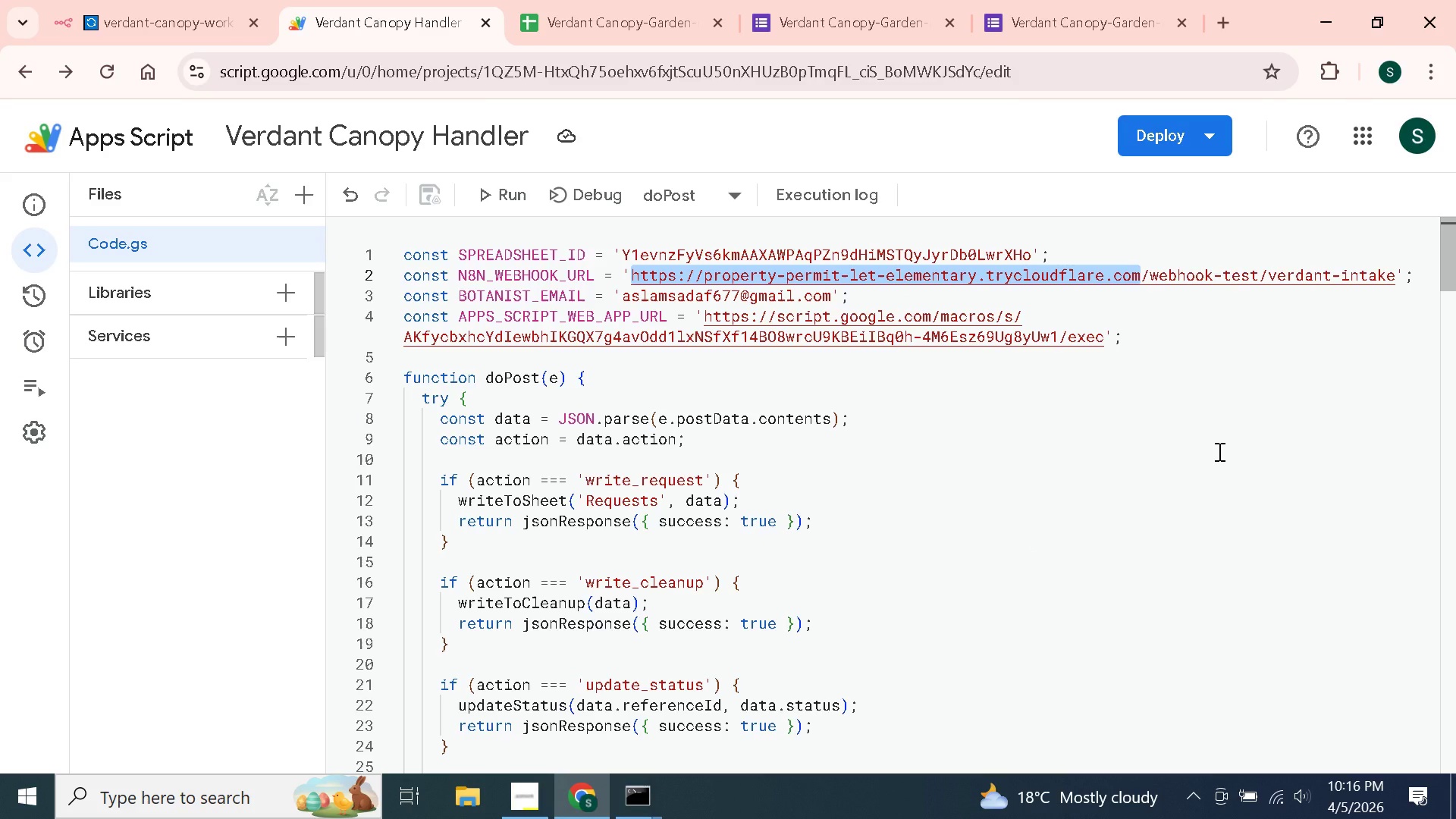 
key(Control+C)
 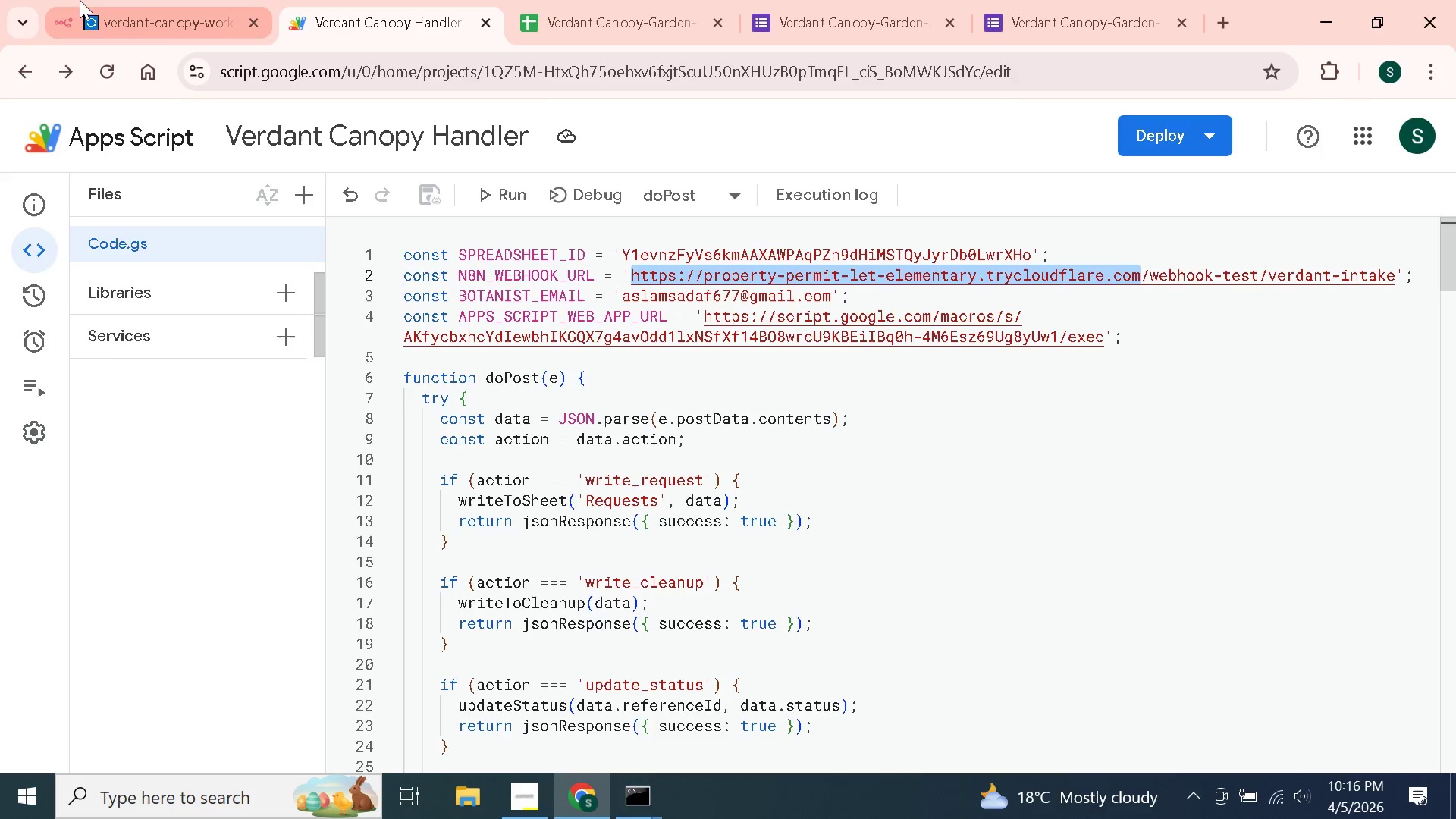 
left_click([80, 0])
 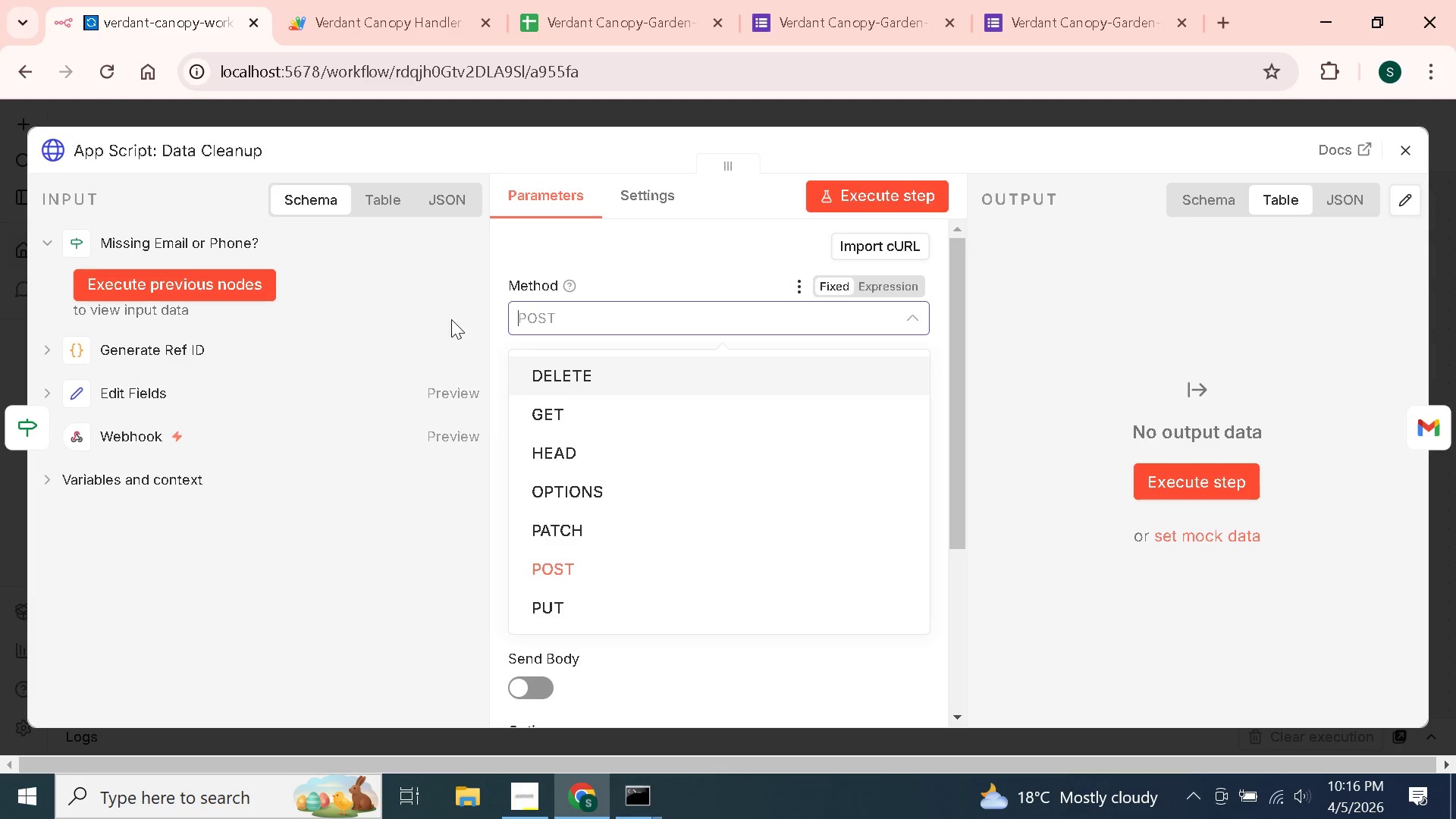 
left_click([490, 276])
 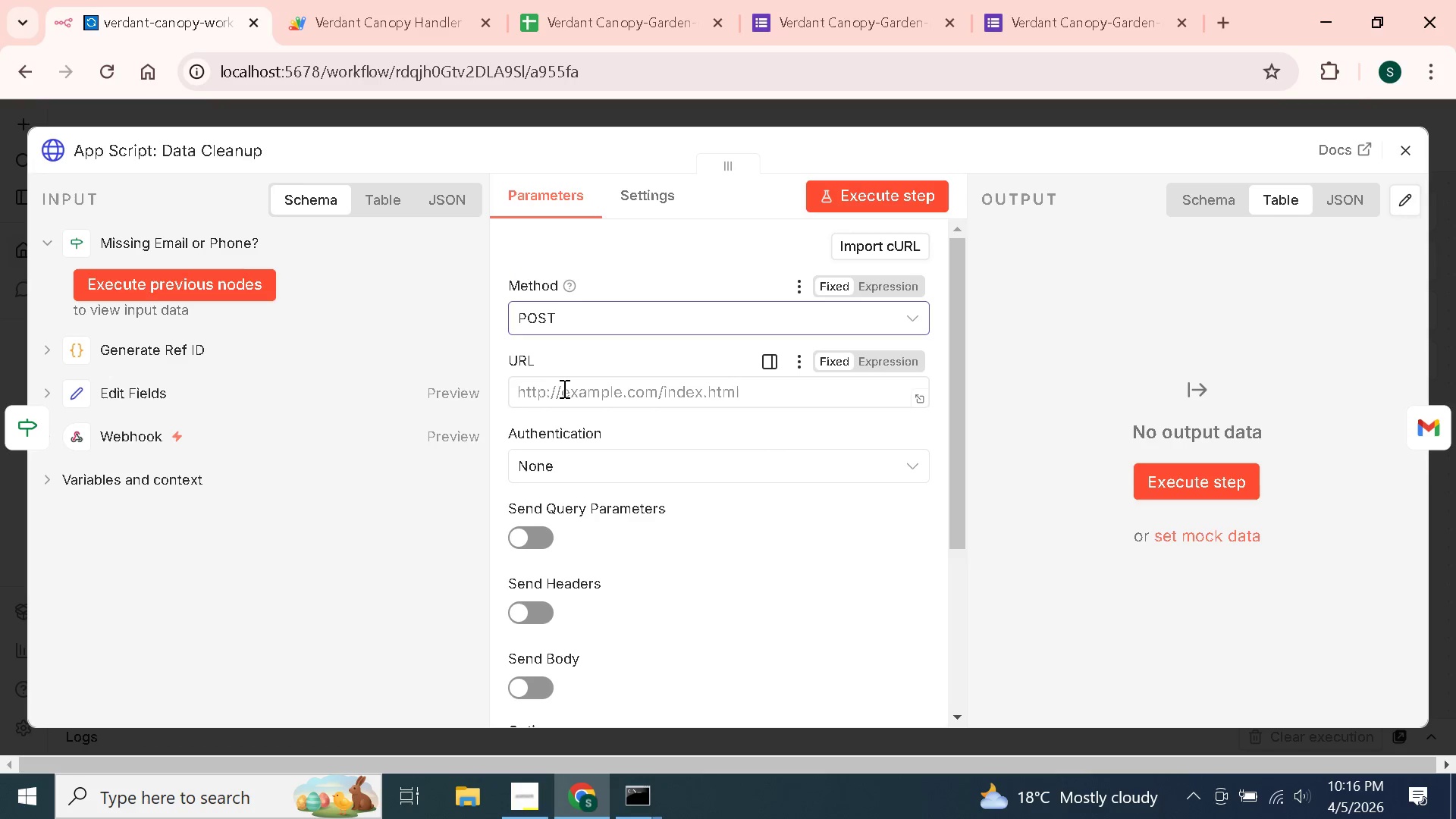 
left_click([563, 388])
 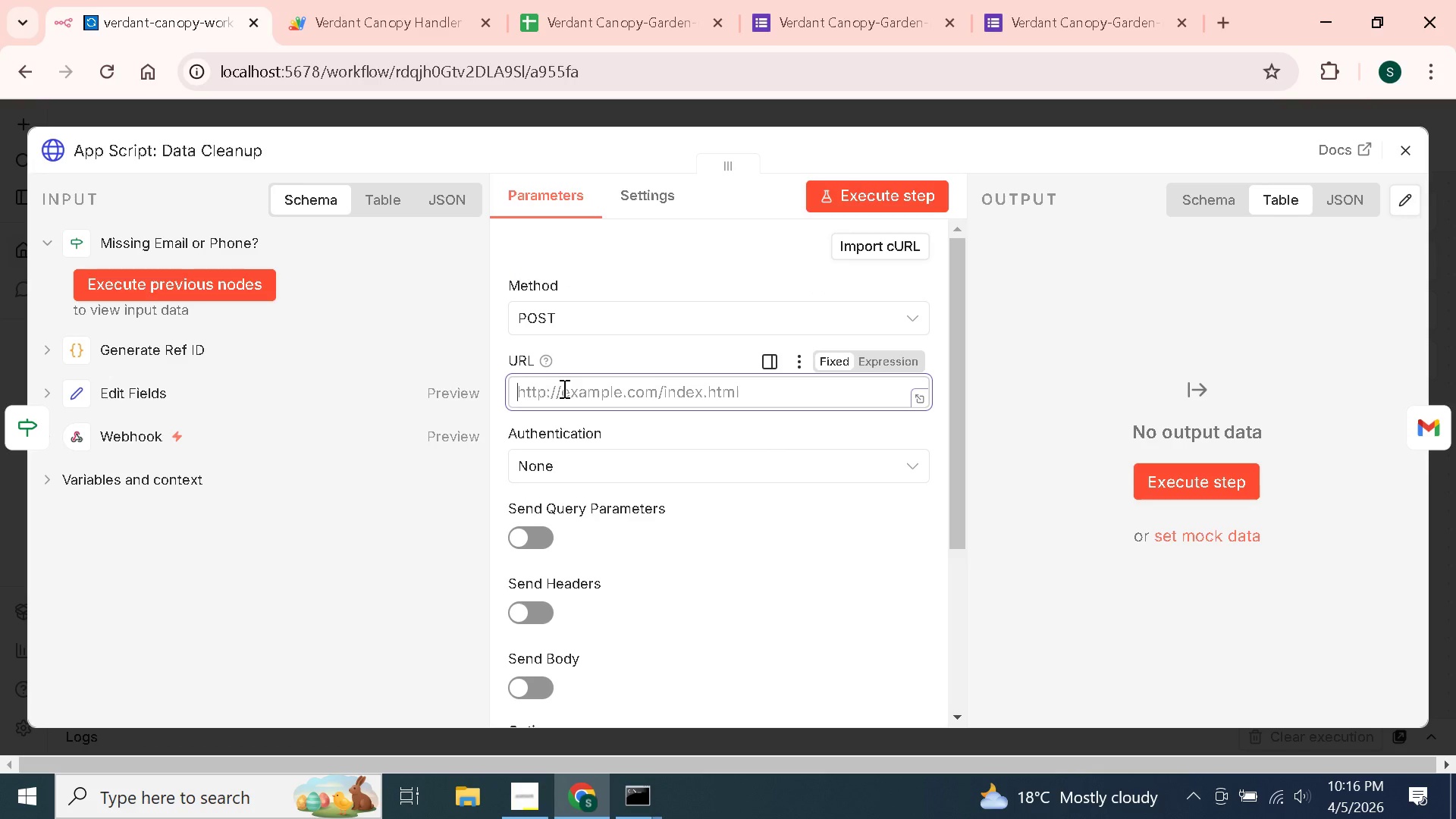 
key(Control+V)
 